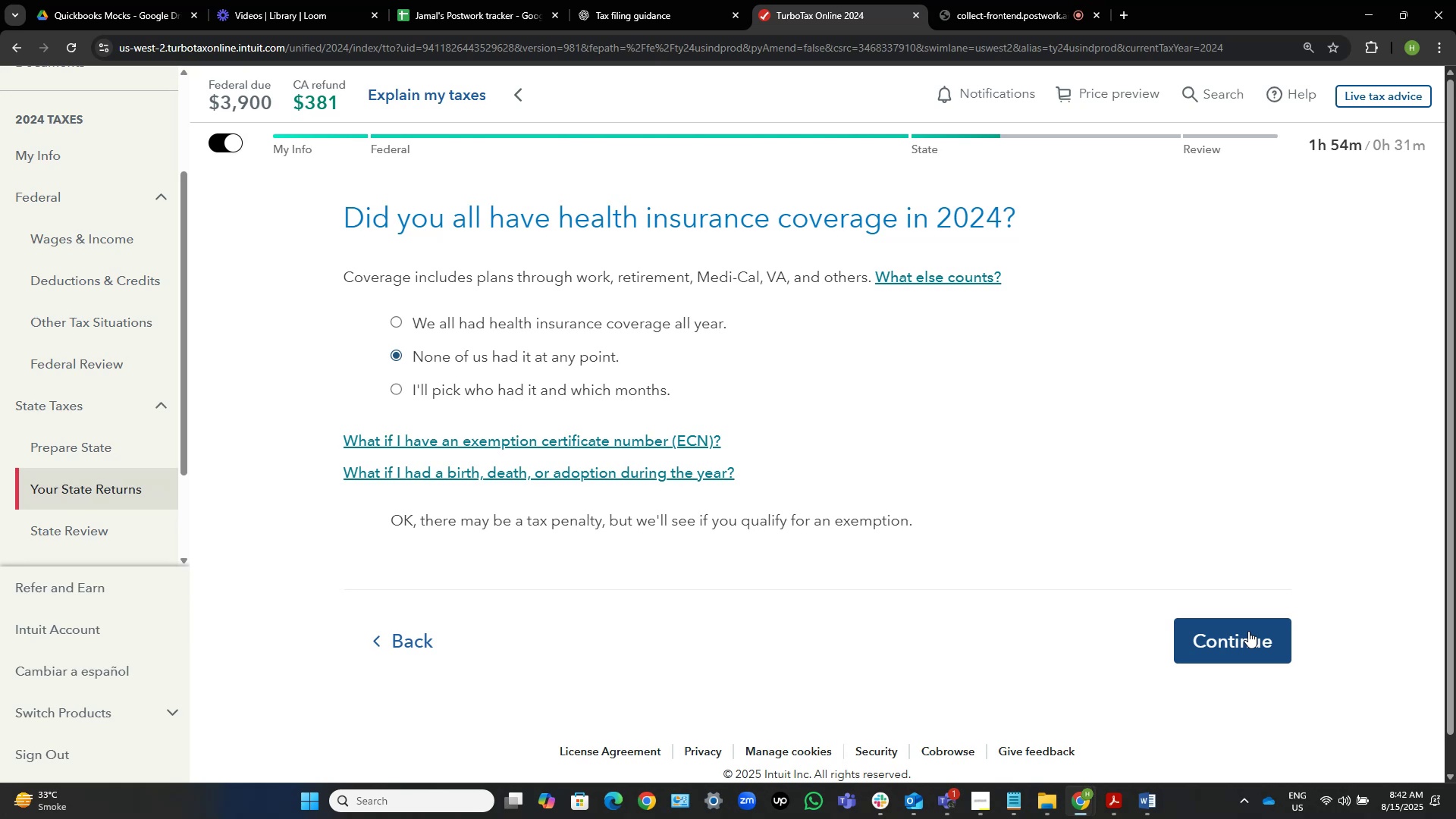 
left_click([1271, 636])
 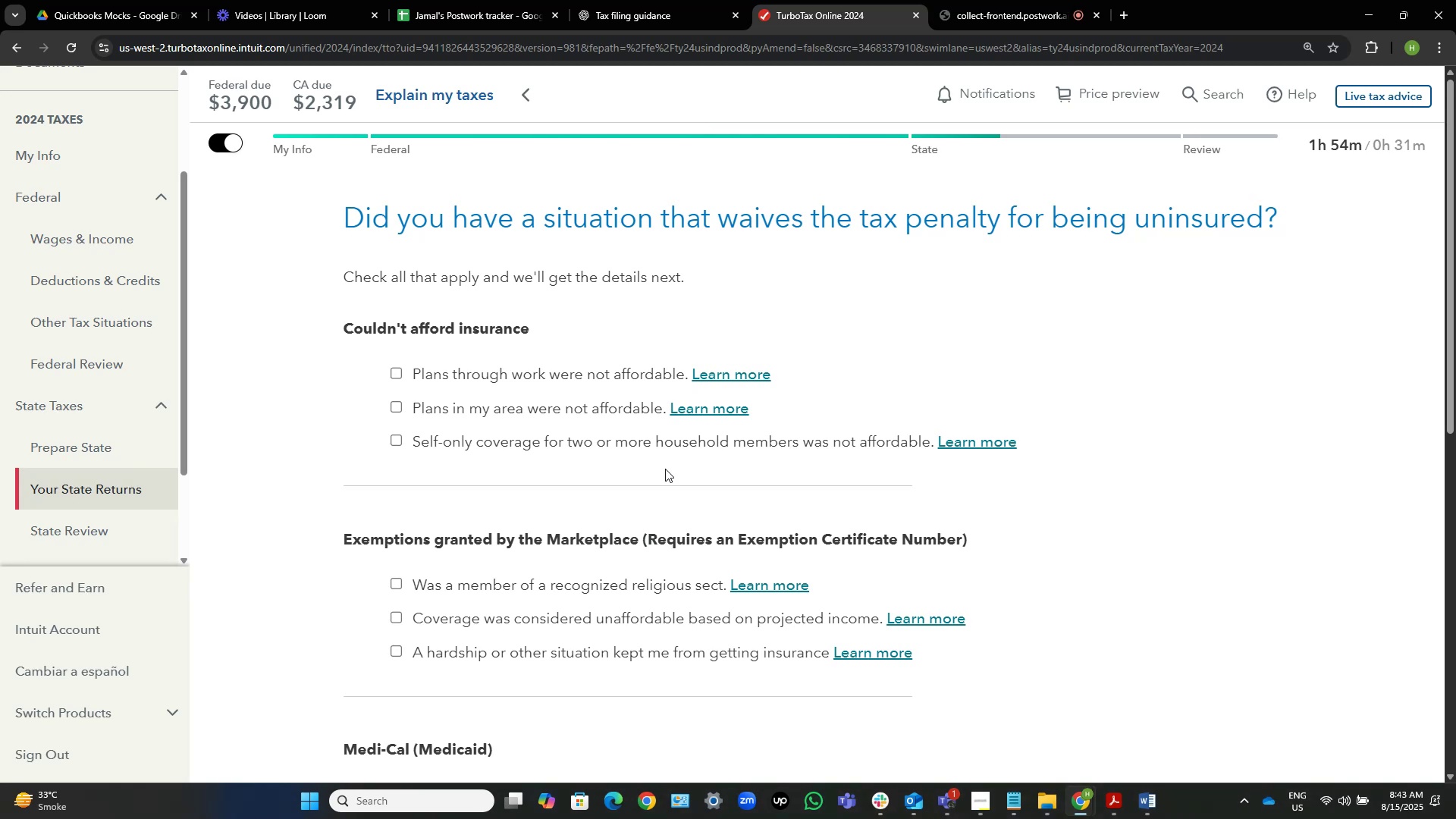 
wait(28.49)
 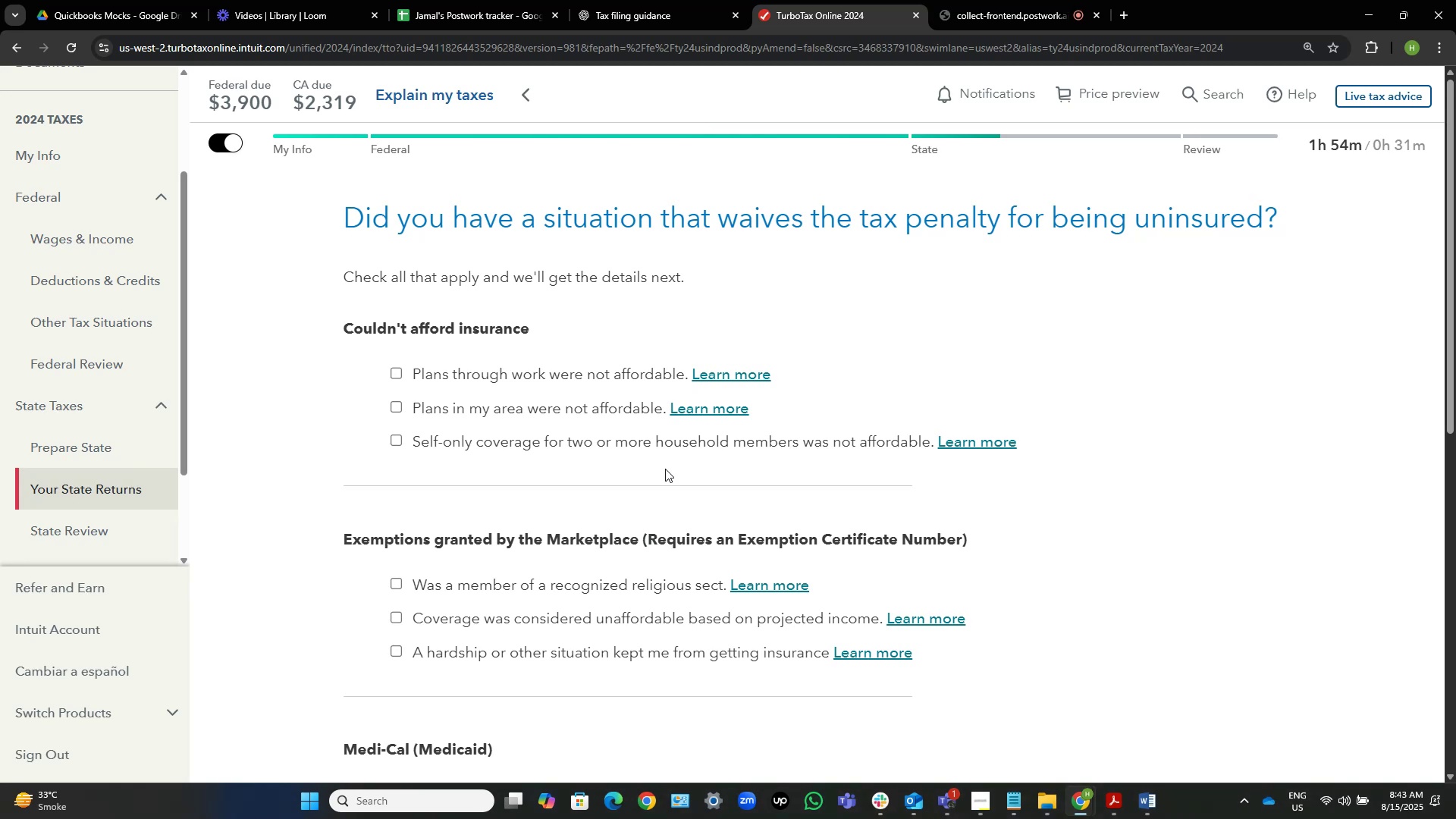 
left_click([1147, 810])
 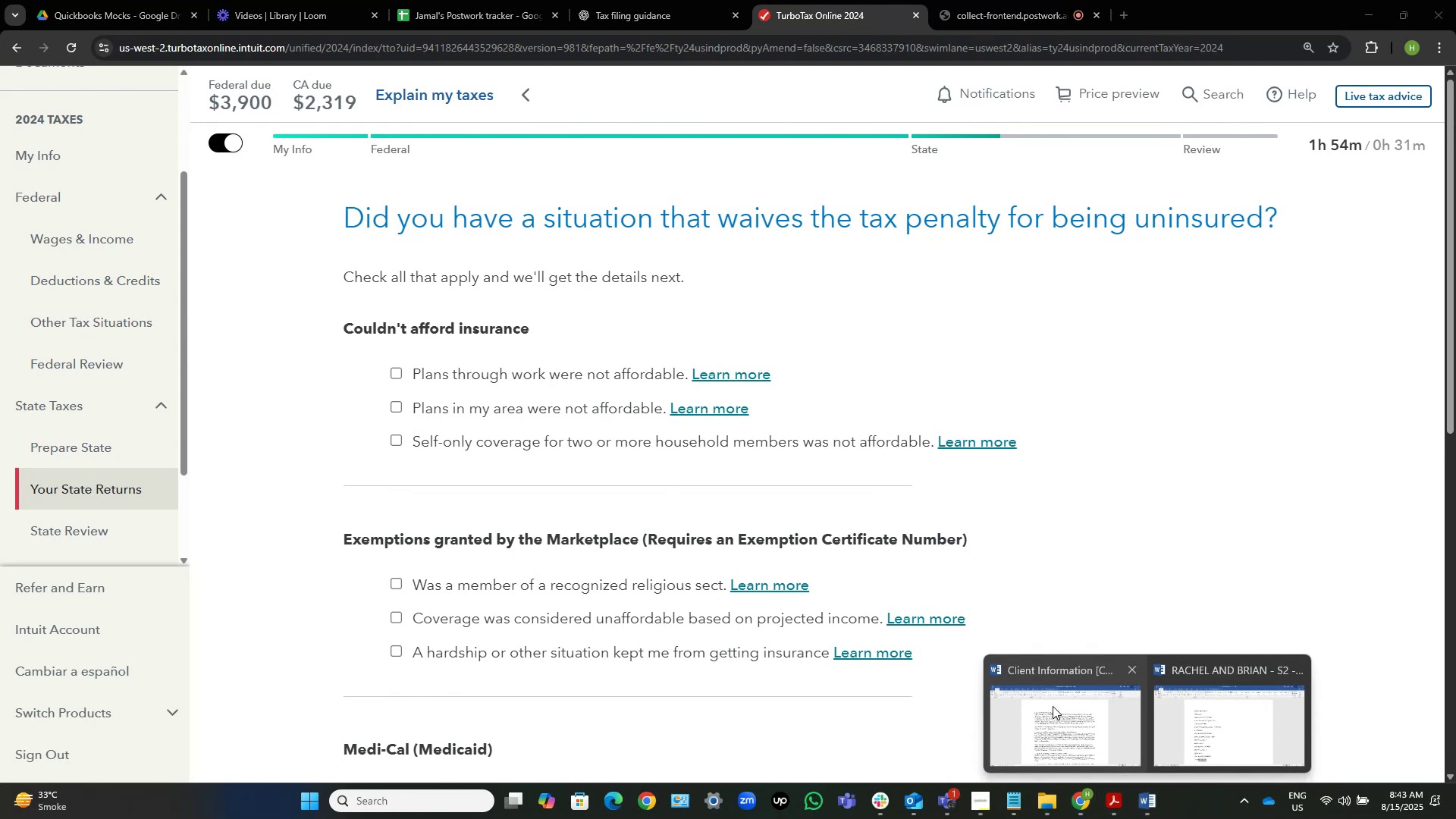 
double_click([1053, 706])
 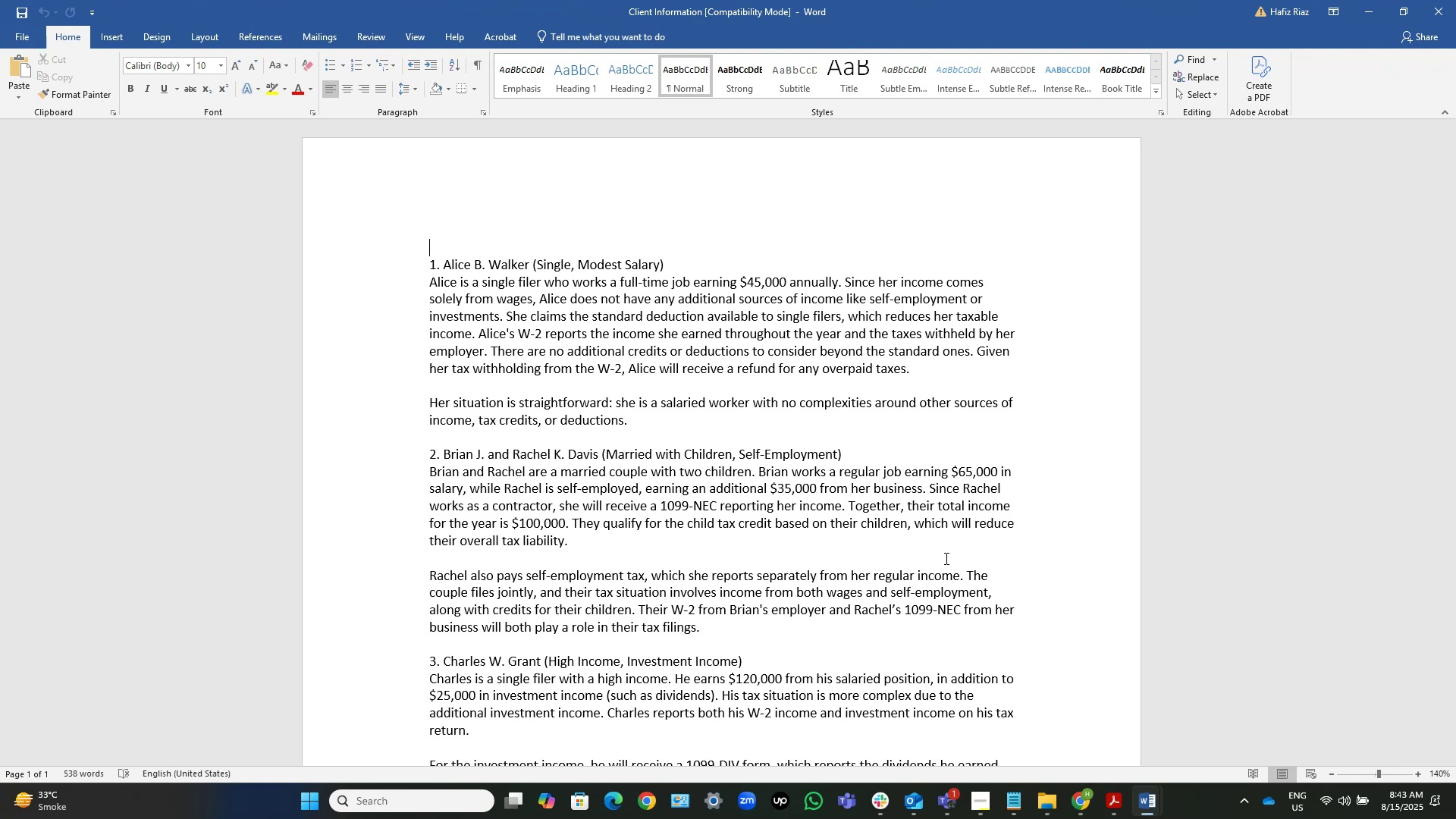 
wait(13.2)
 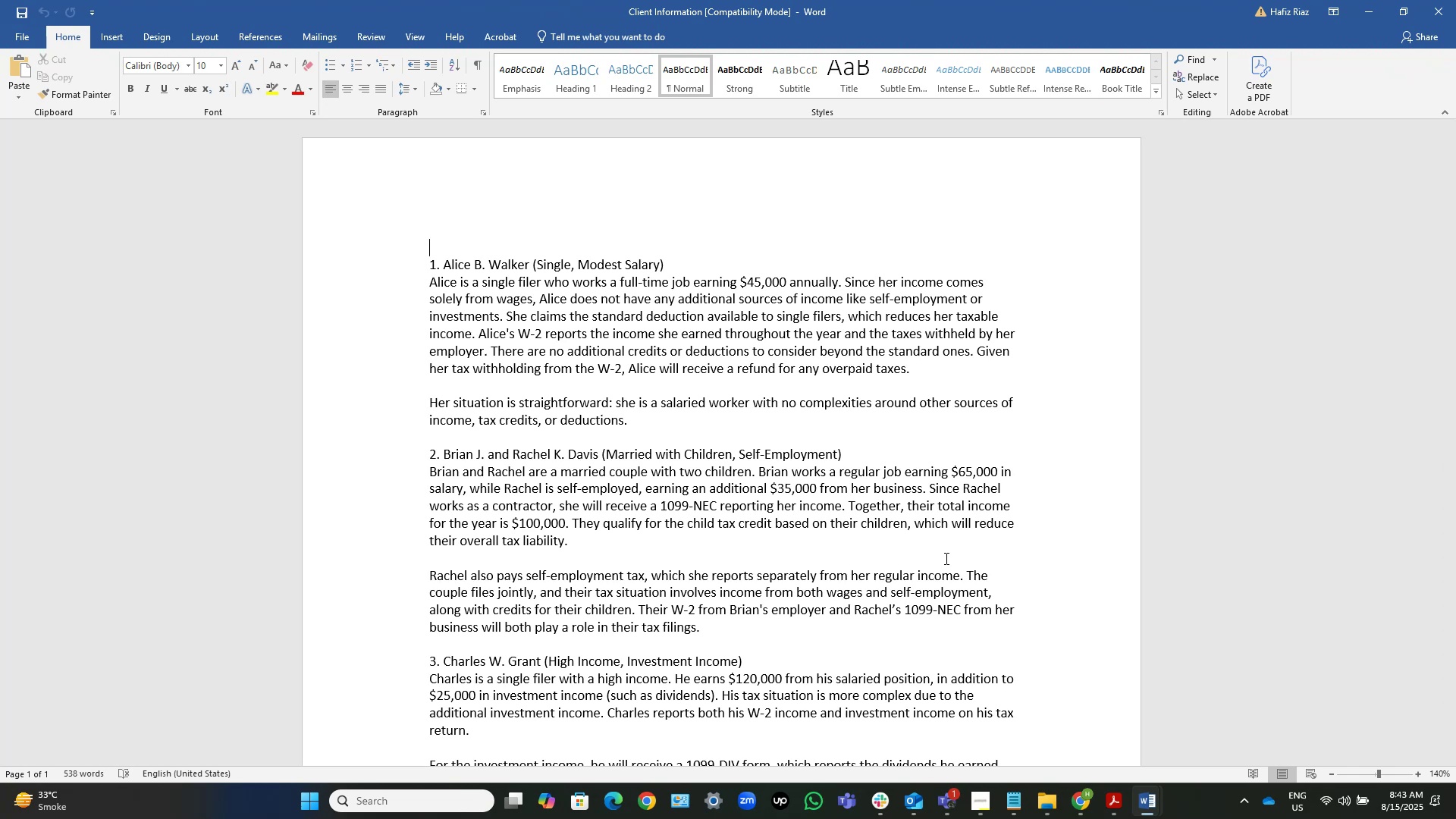 
left_click([1376, 10])
 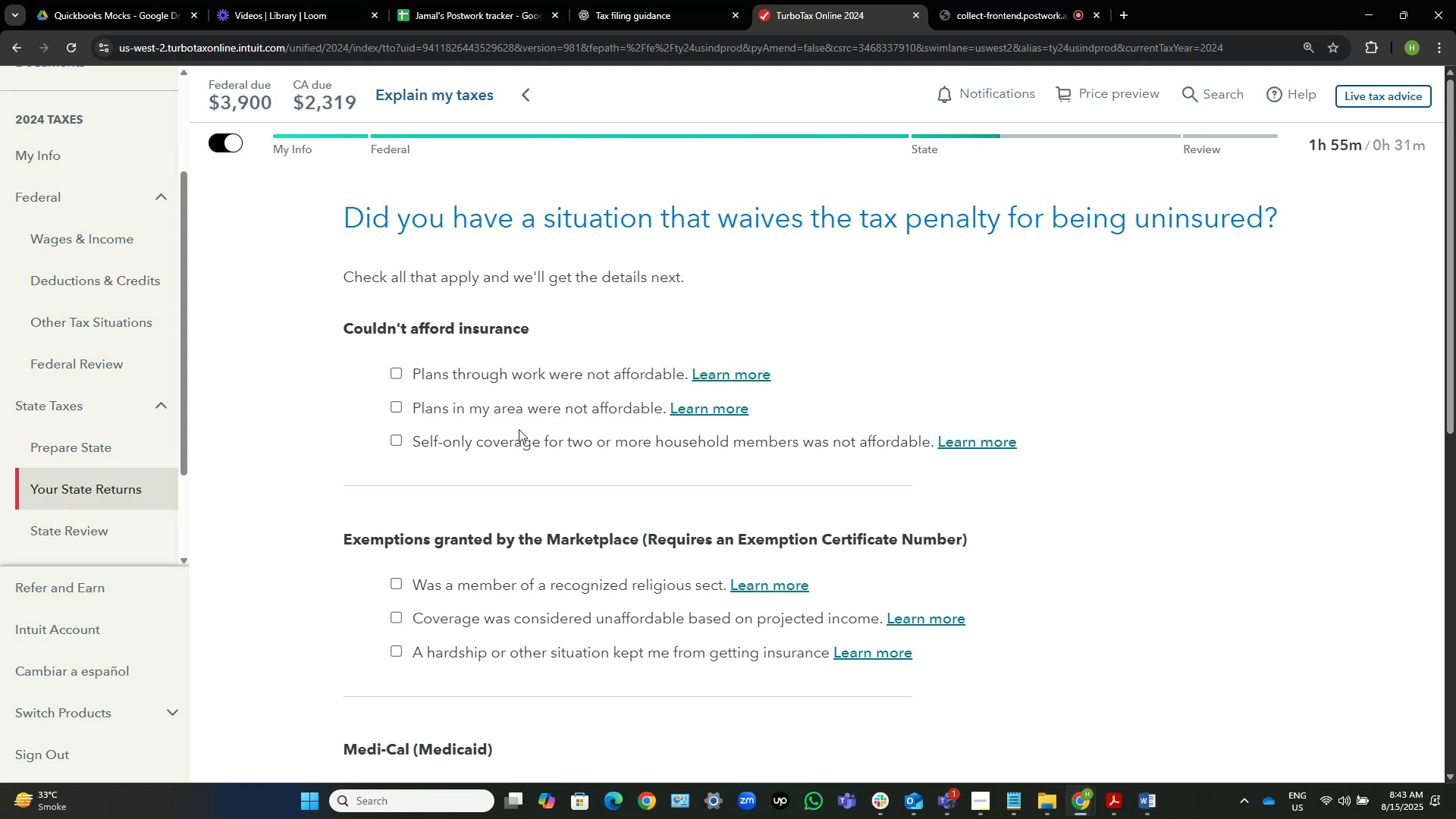 
wait(14.27)
 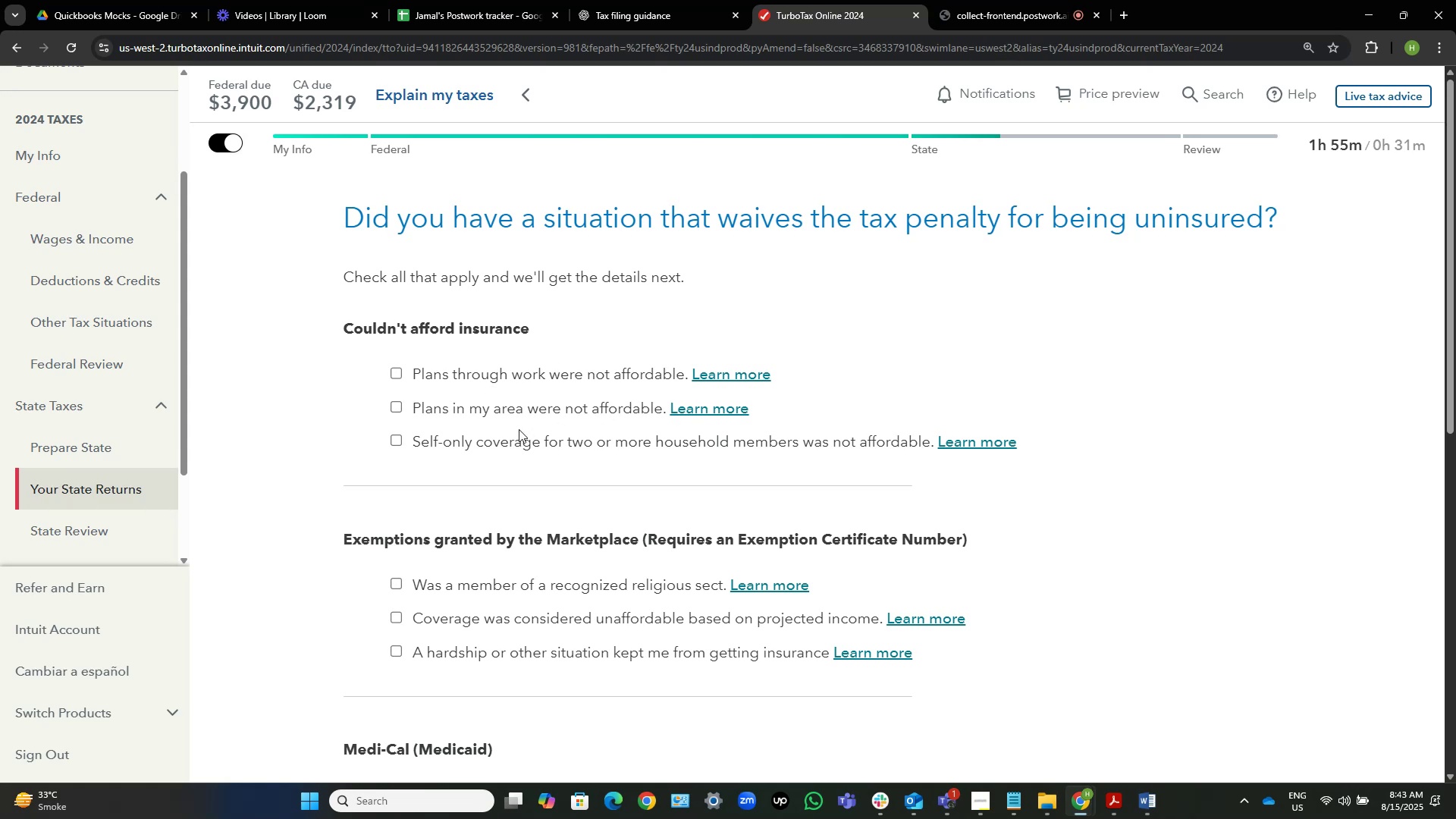 
scroll: coordinate [525, 587], scroll_direction: down, amount: 9.0
 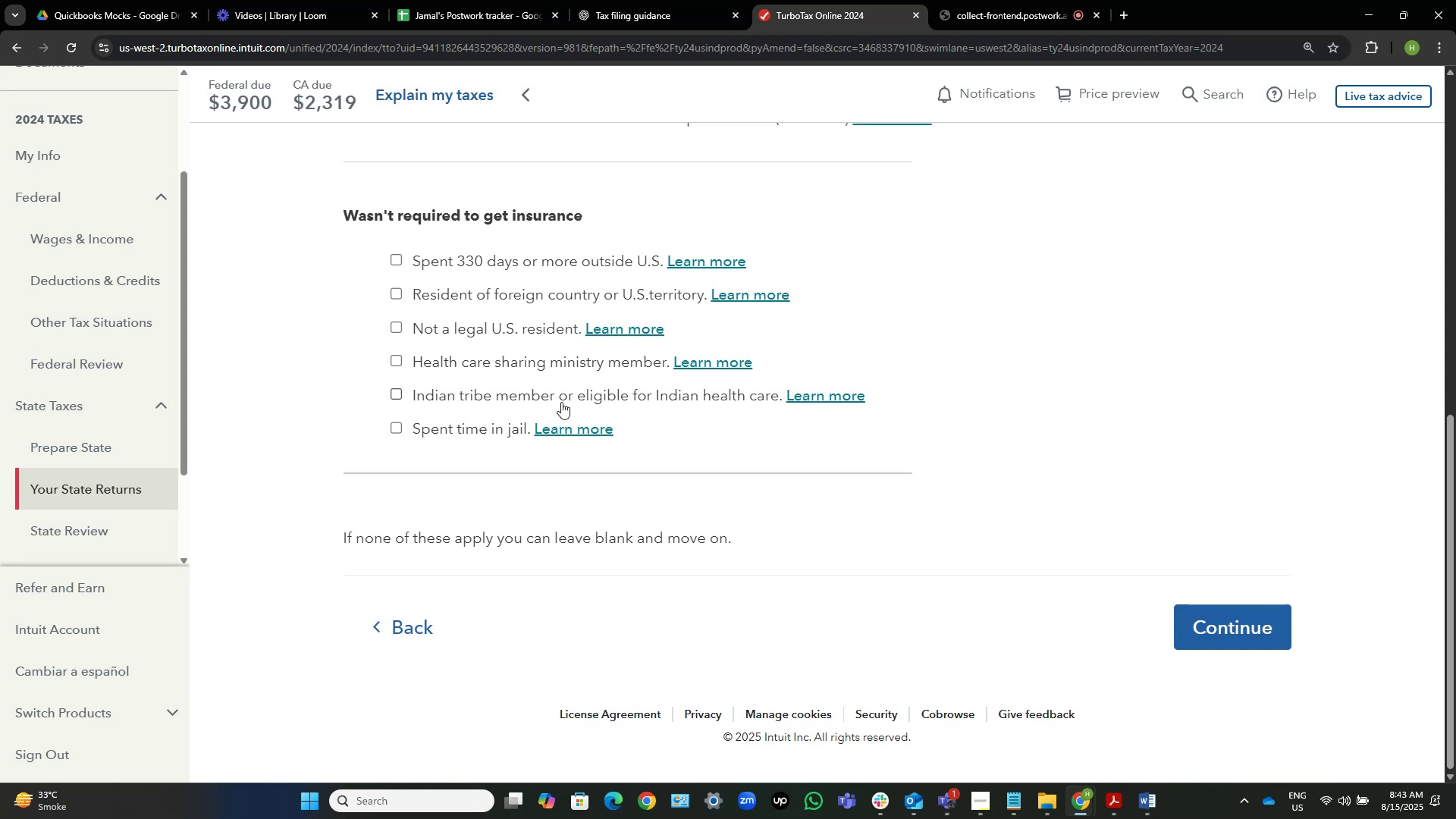 
wait(23.88)
 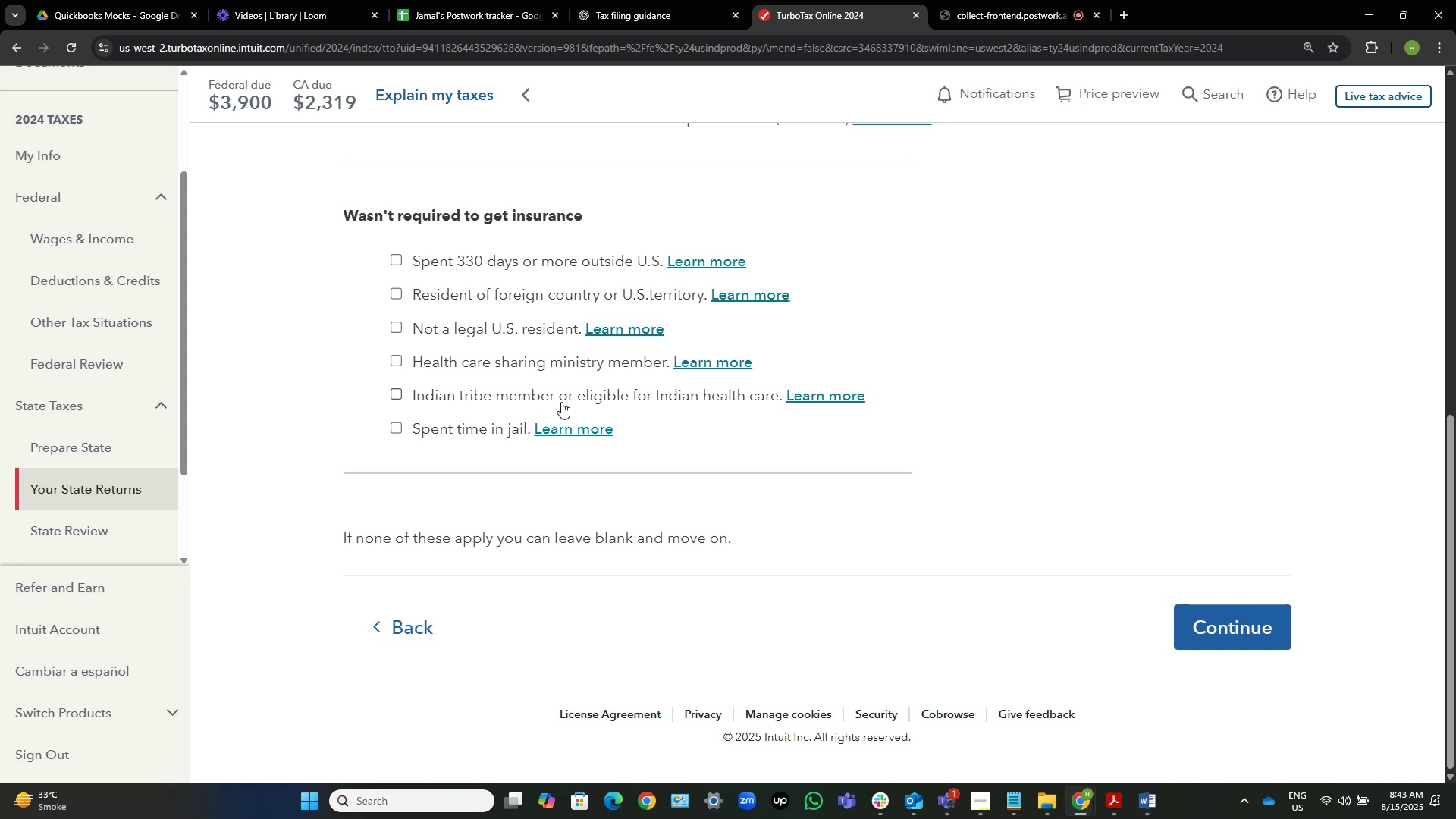 
scroll: coordinate [453, 387], scroll_direction: up, amount: 3.0
 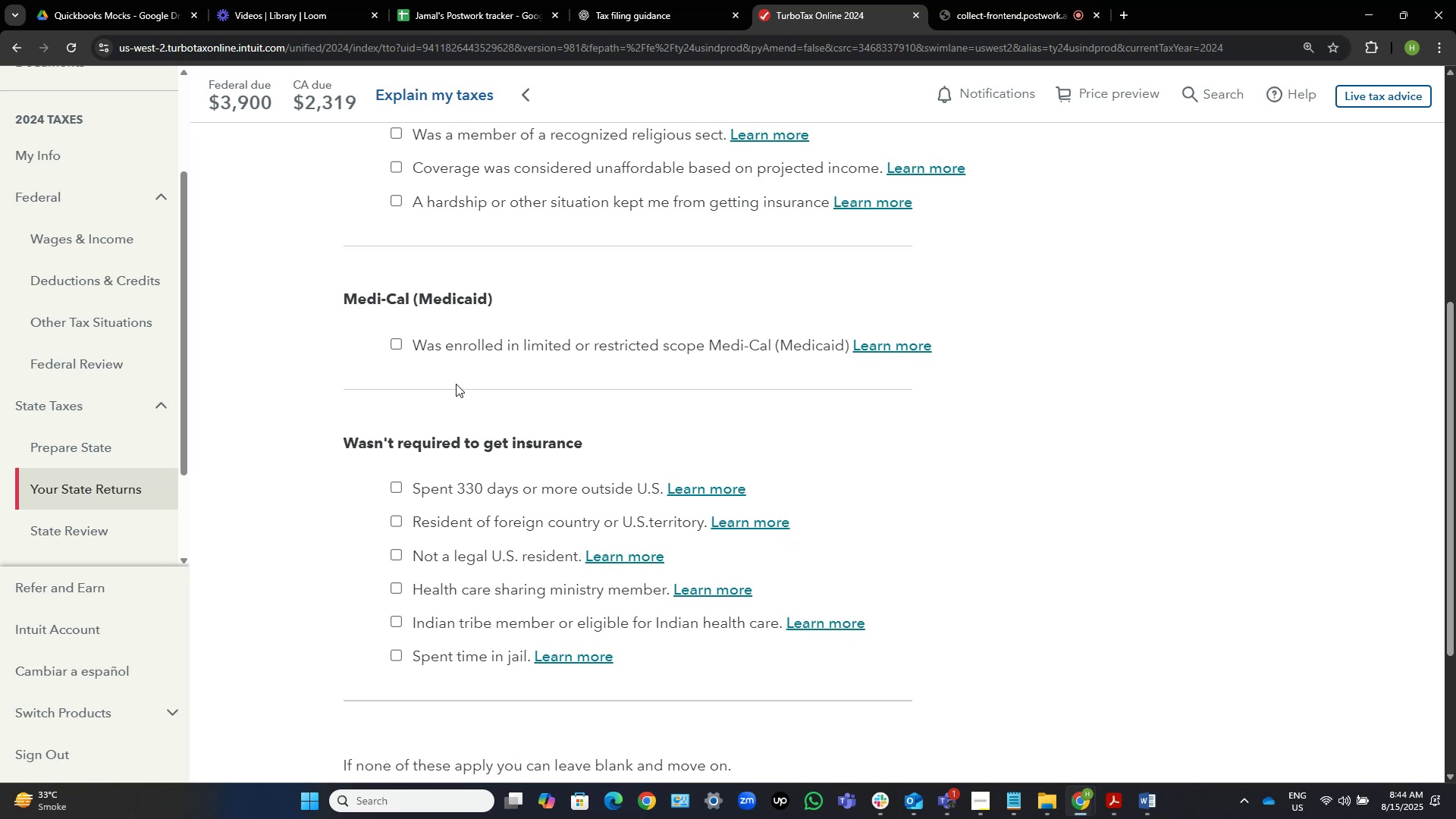 
wait(10.01)
 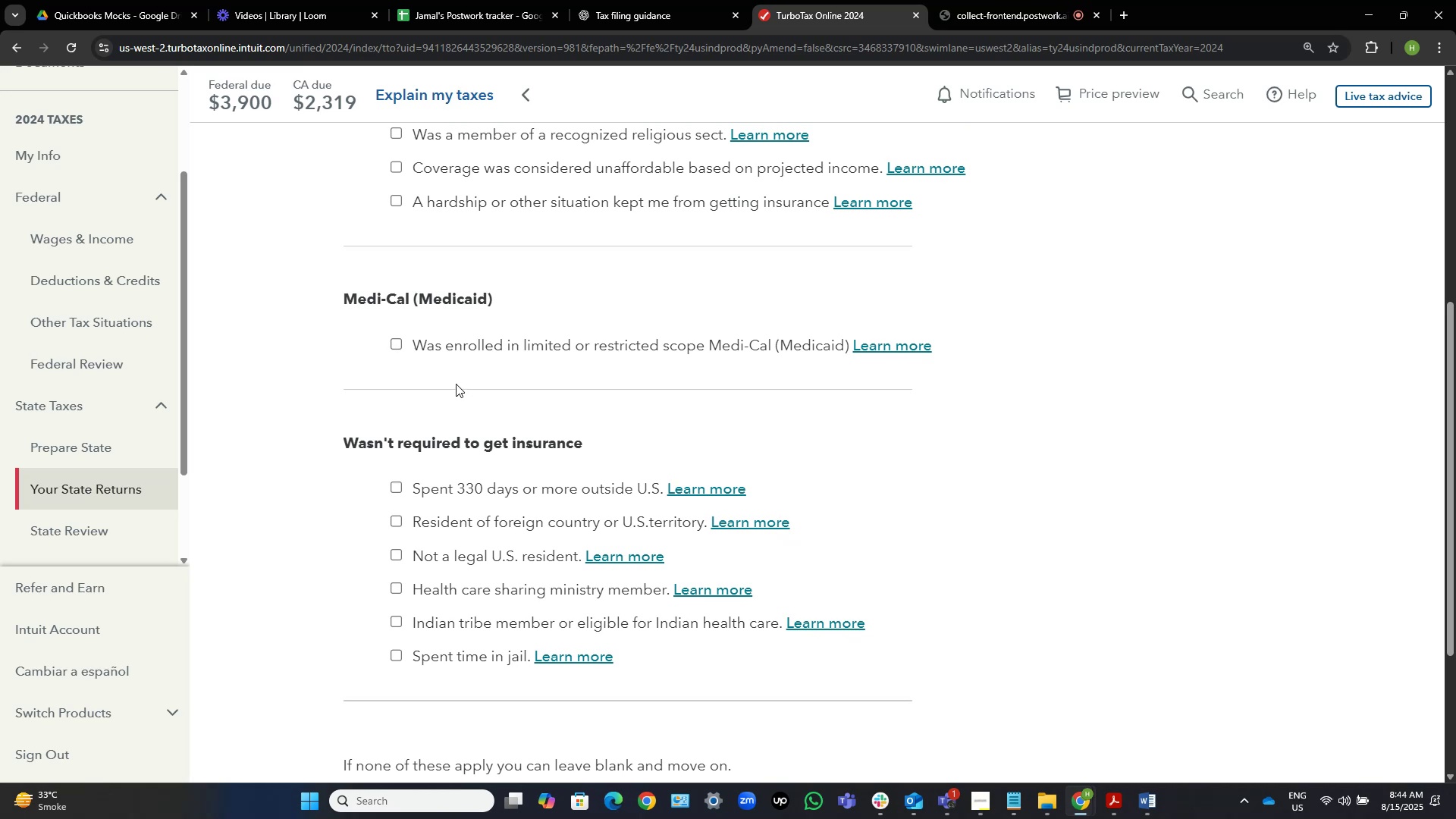 
scroll: coordinate [456, 384], scroll_direction: up, amount: 3.0
 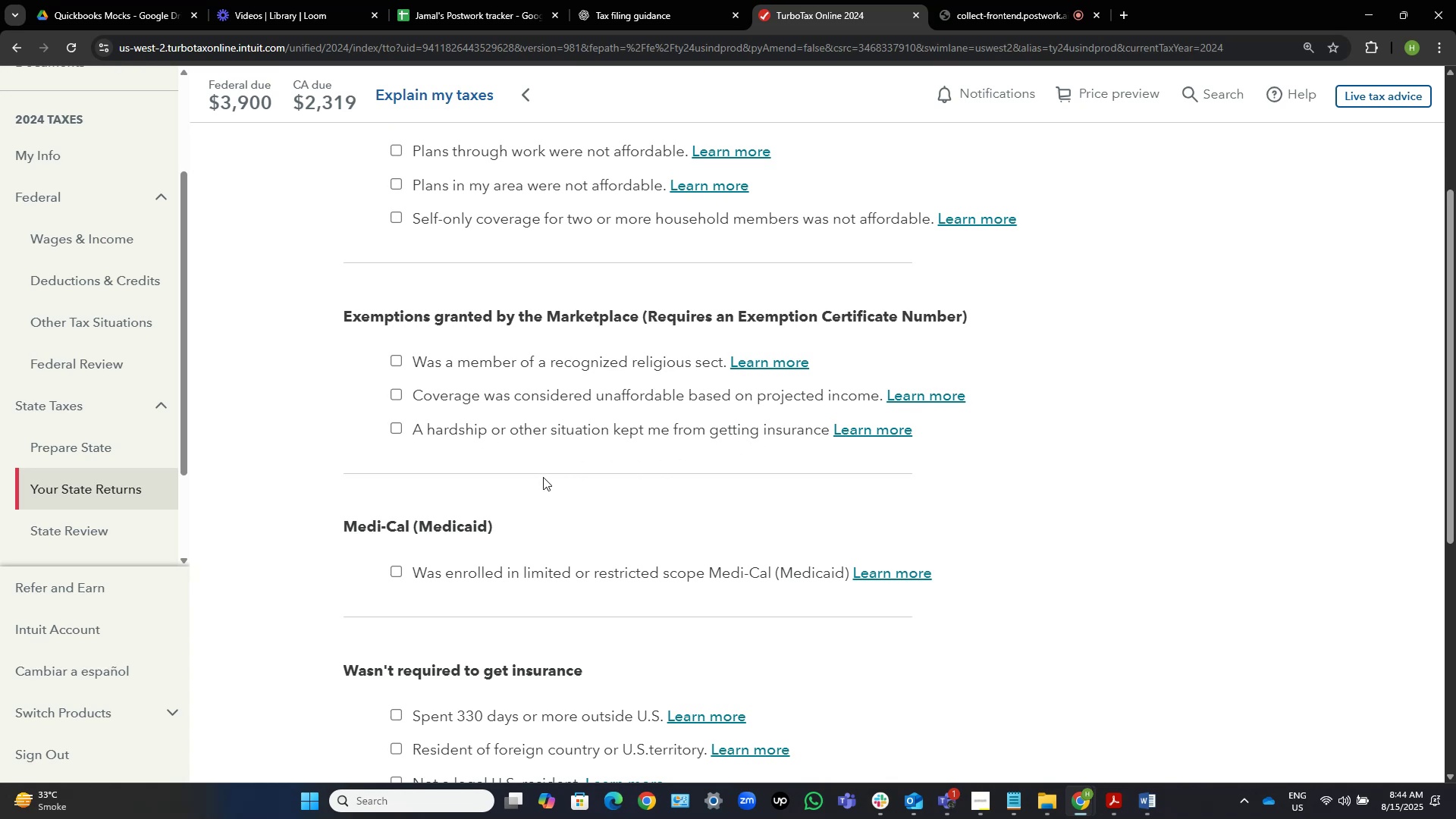 
wait(36.38)
 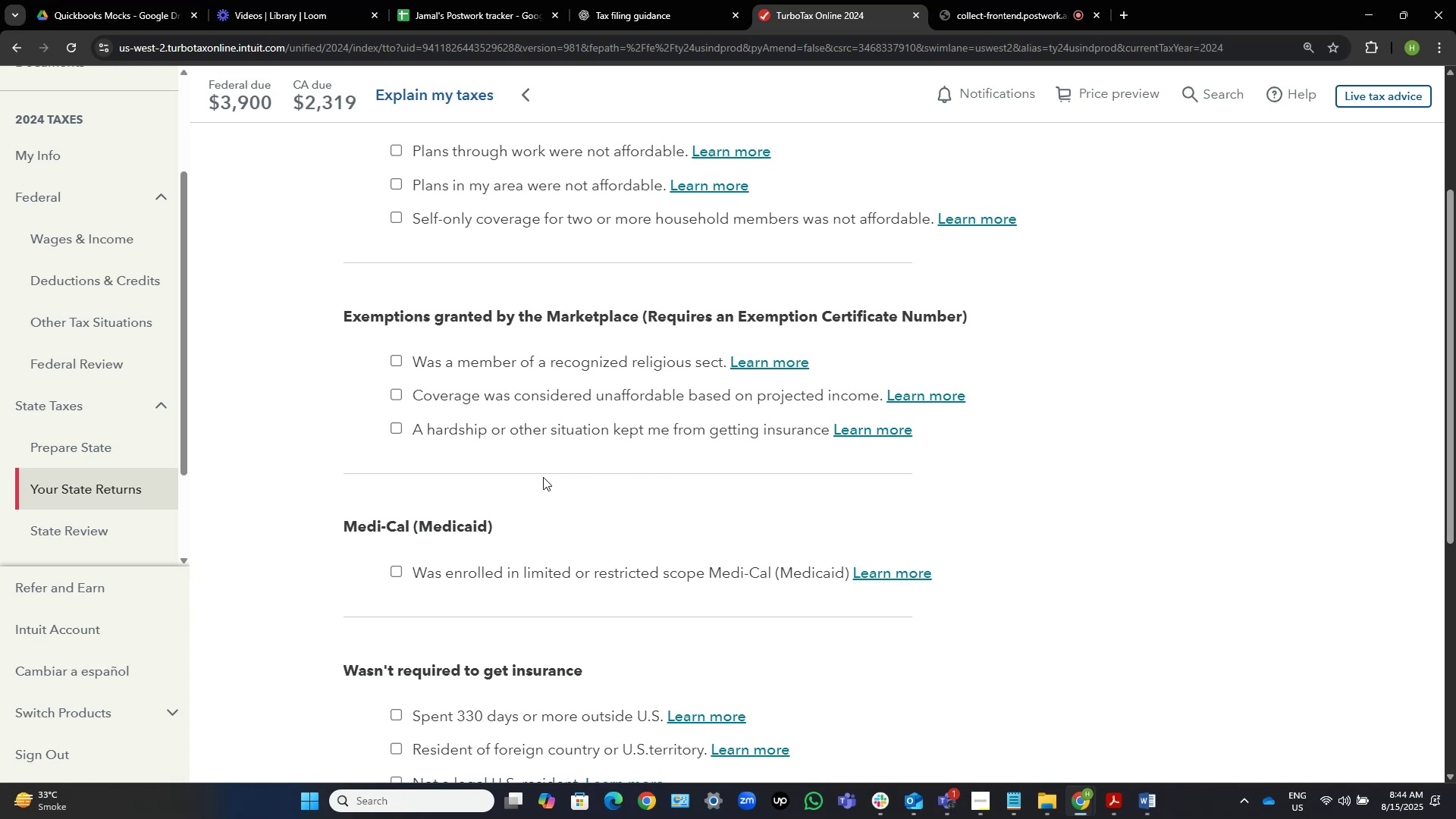 
scroll: coordinate [618, 387], scroll_direction: up, amount: 1.0
 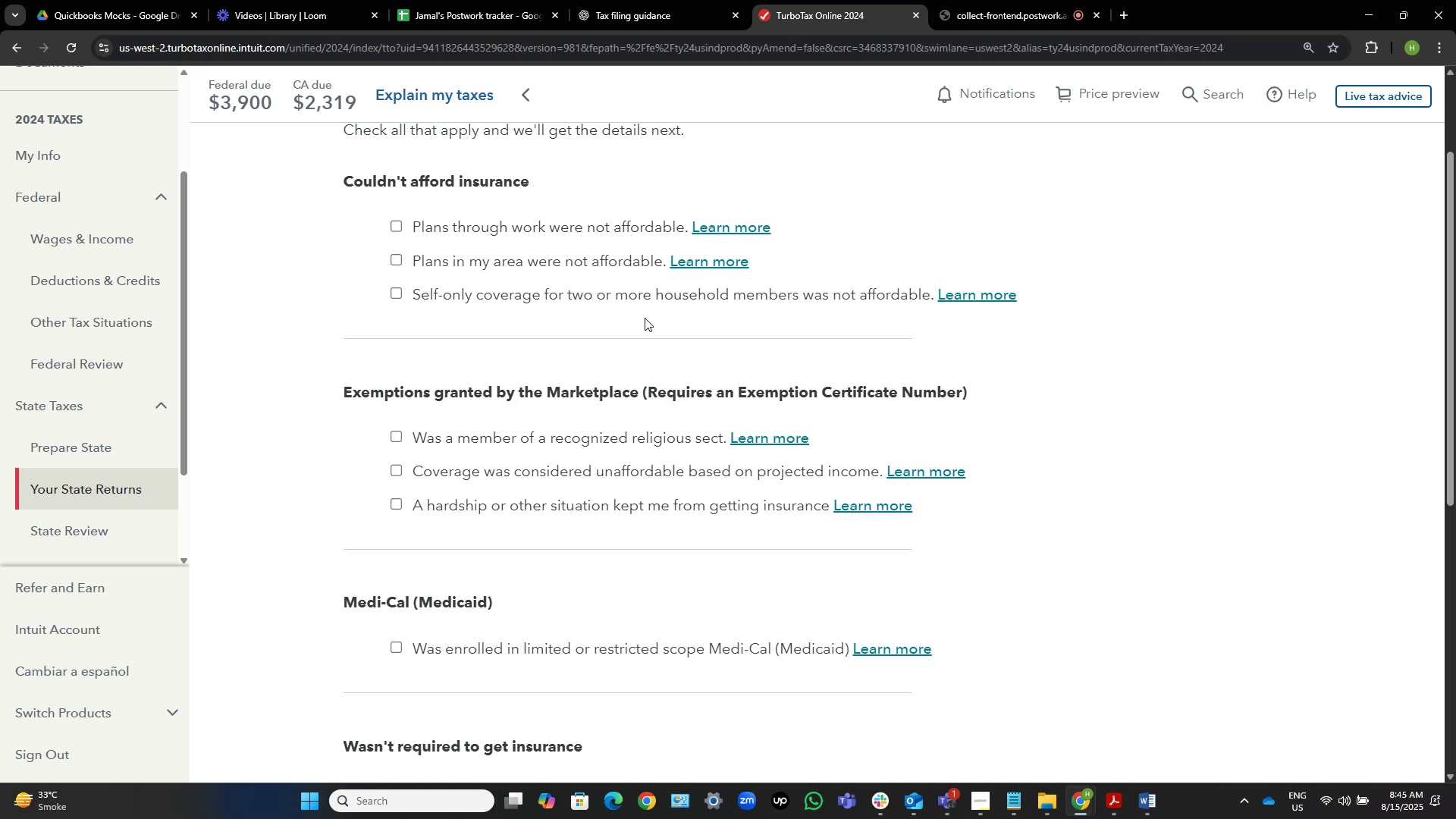 
wait(40.31)
 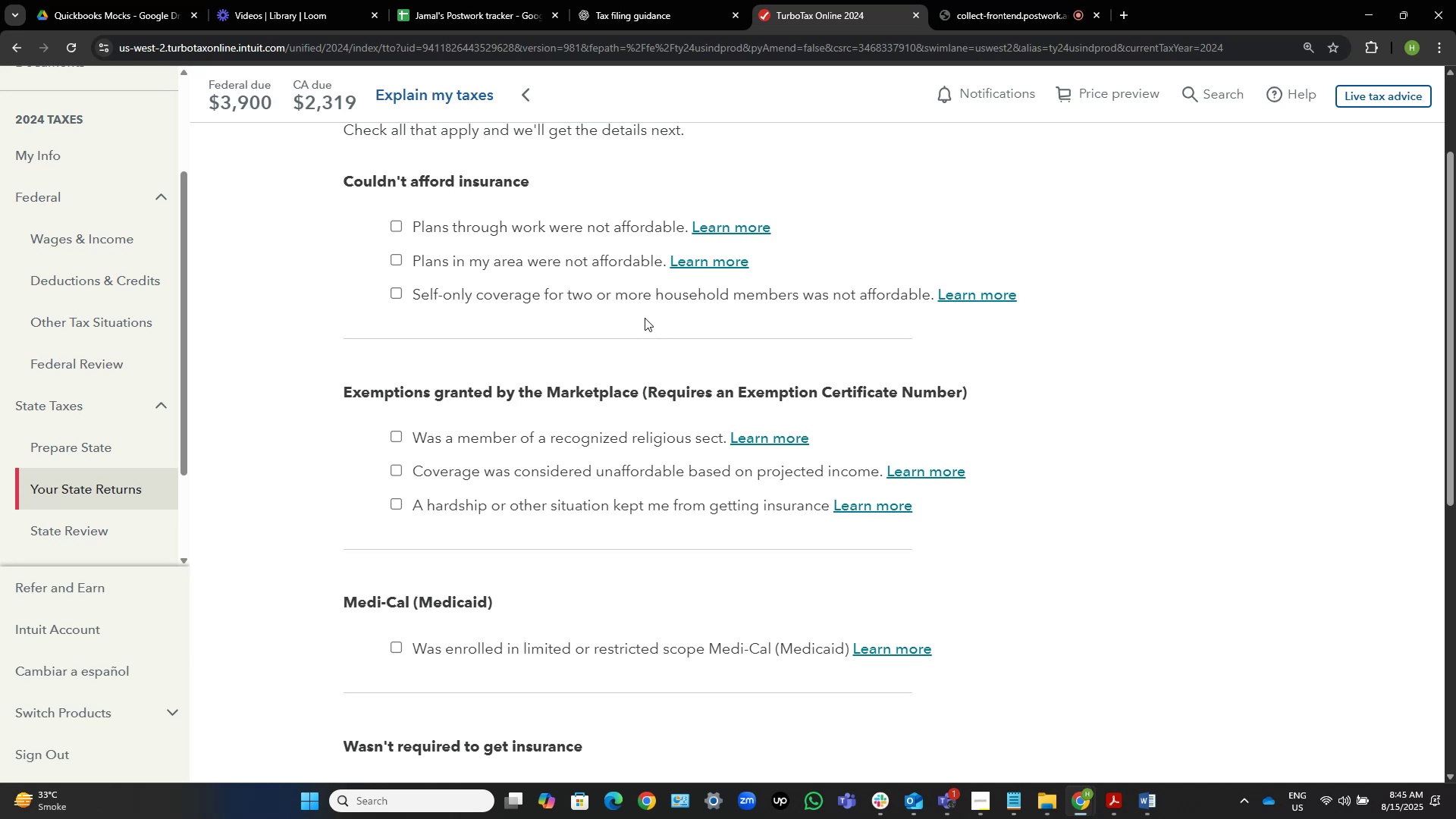 
scroll: coordinate [784, 264], scroll_direction: up, amount: 2.0
 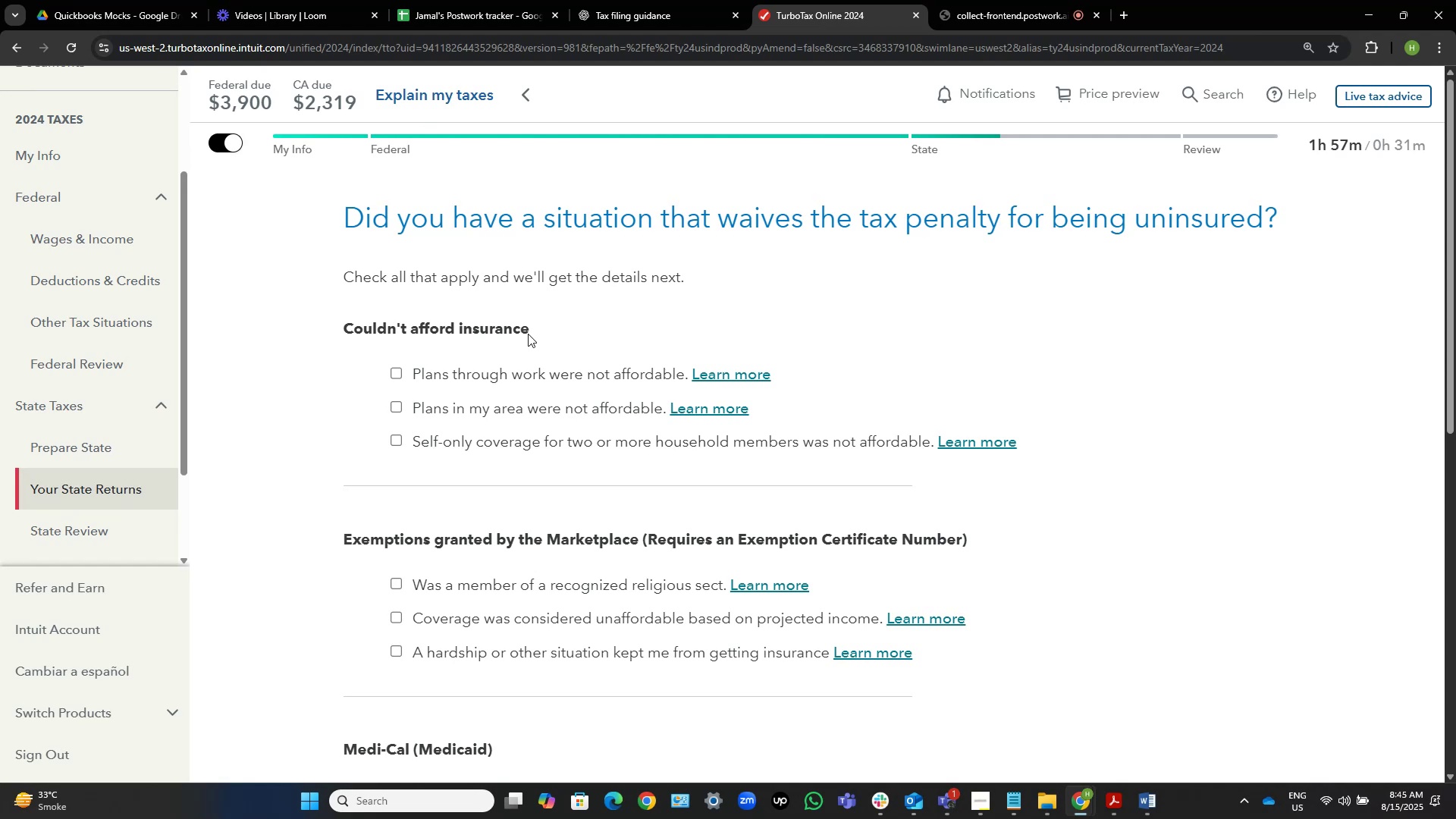 
wait(12.31)
 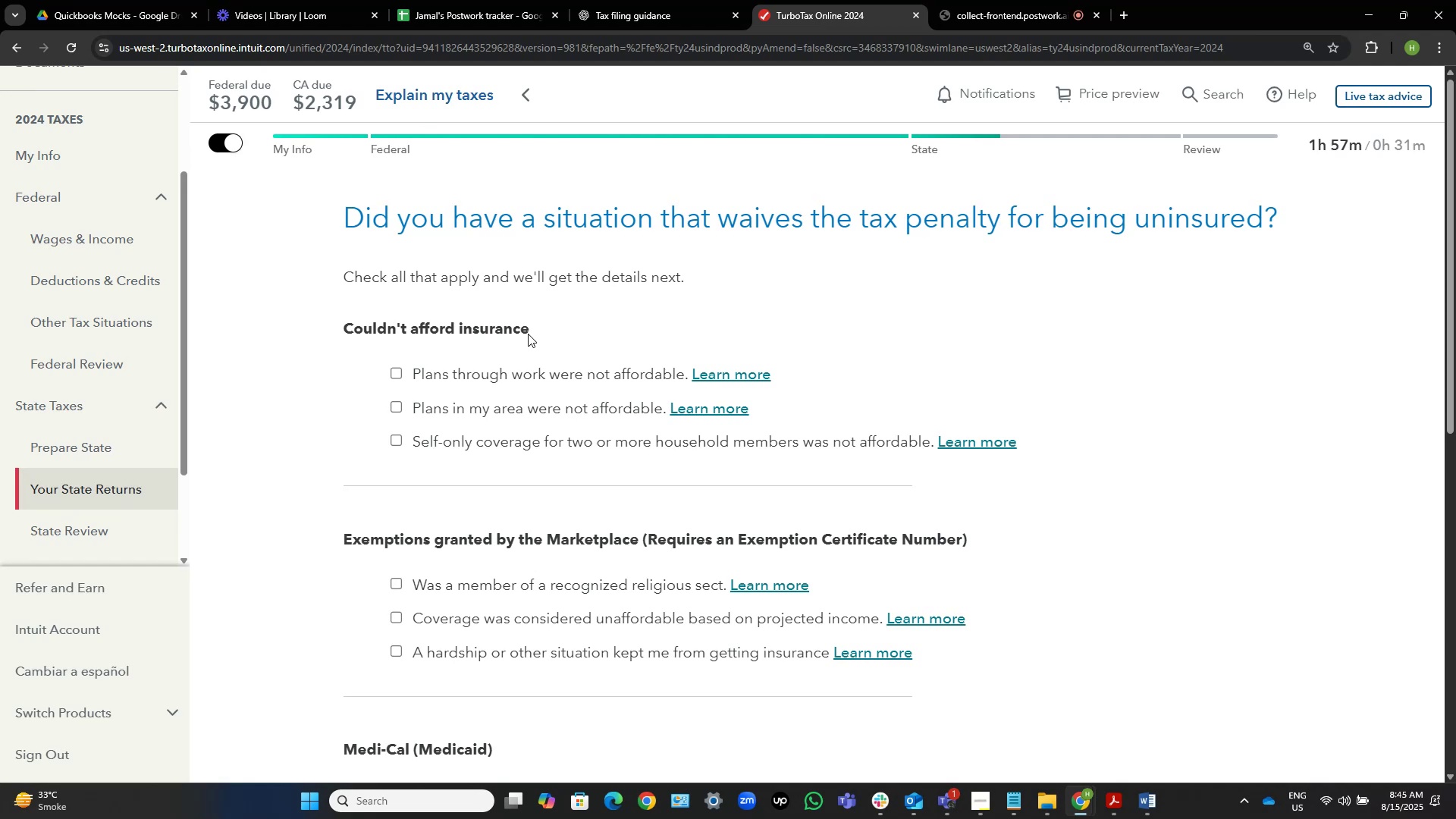 
scroll: coordinate [561, 315], scroll_direction: down, amount: 1.0
 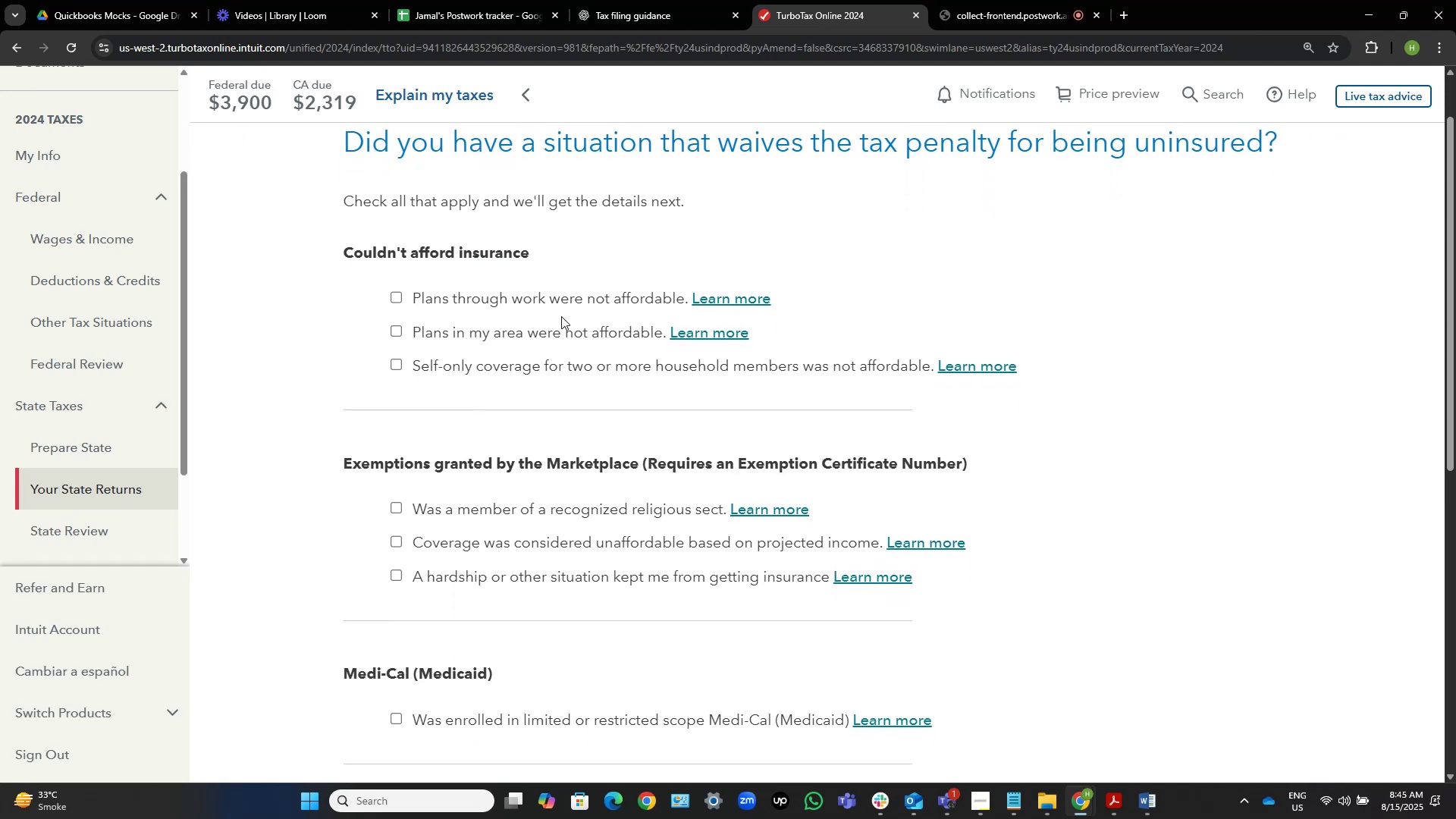 
wait(8.16)
 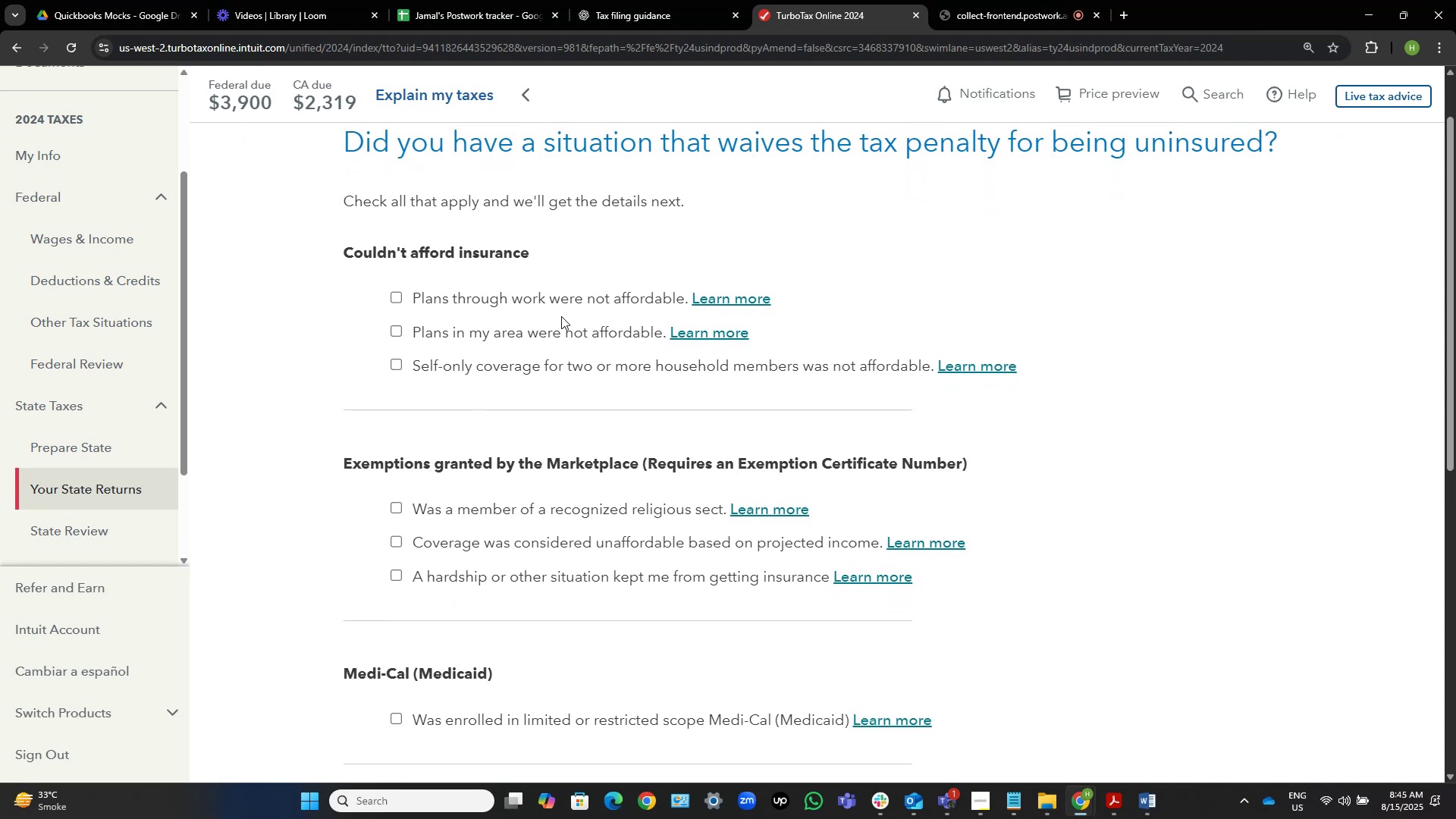 
left_click([400, 304])
 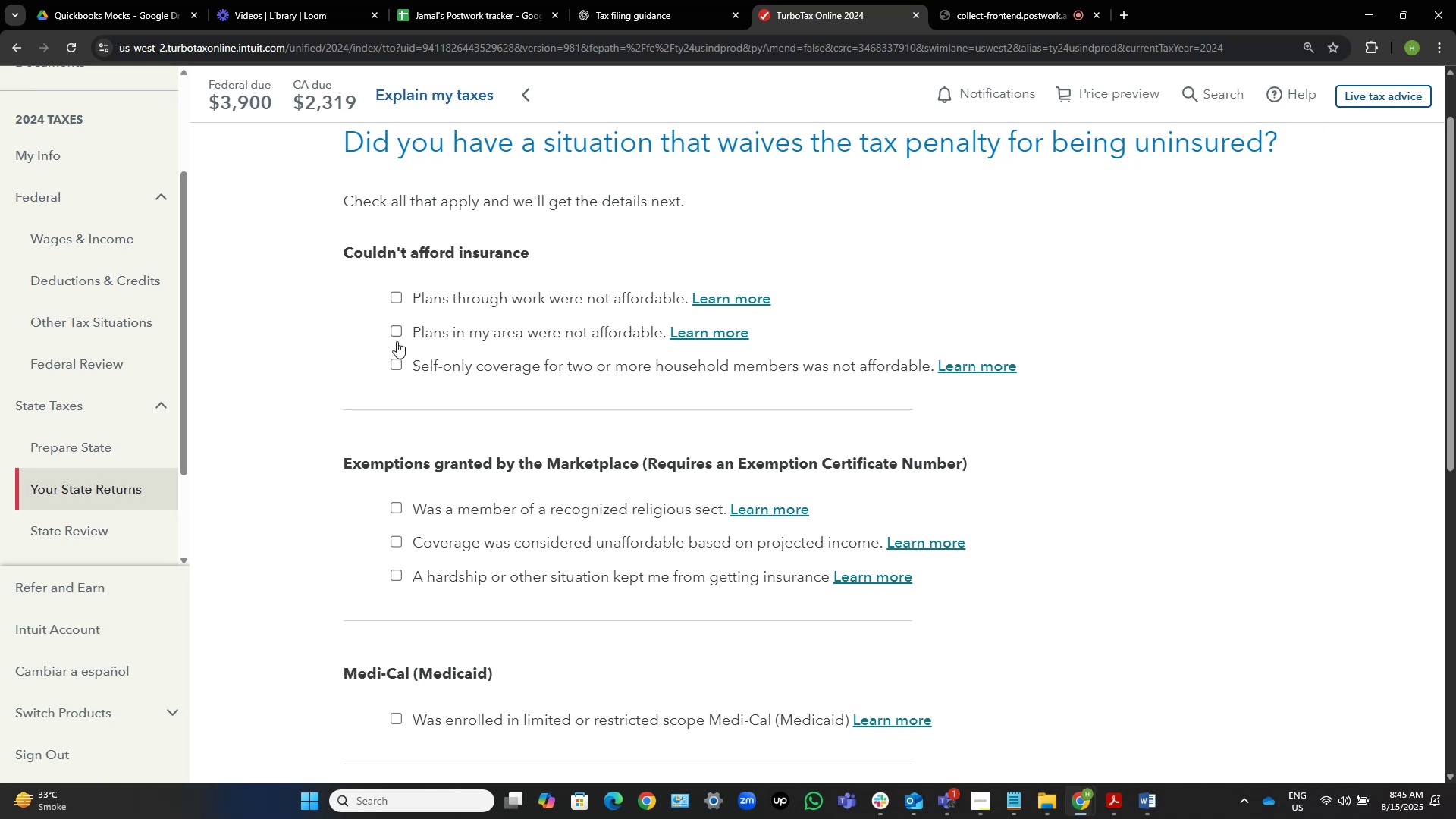 
left_click([397, 341])
 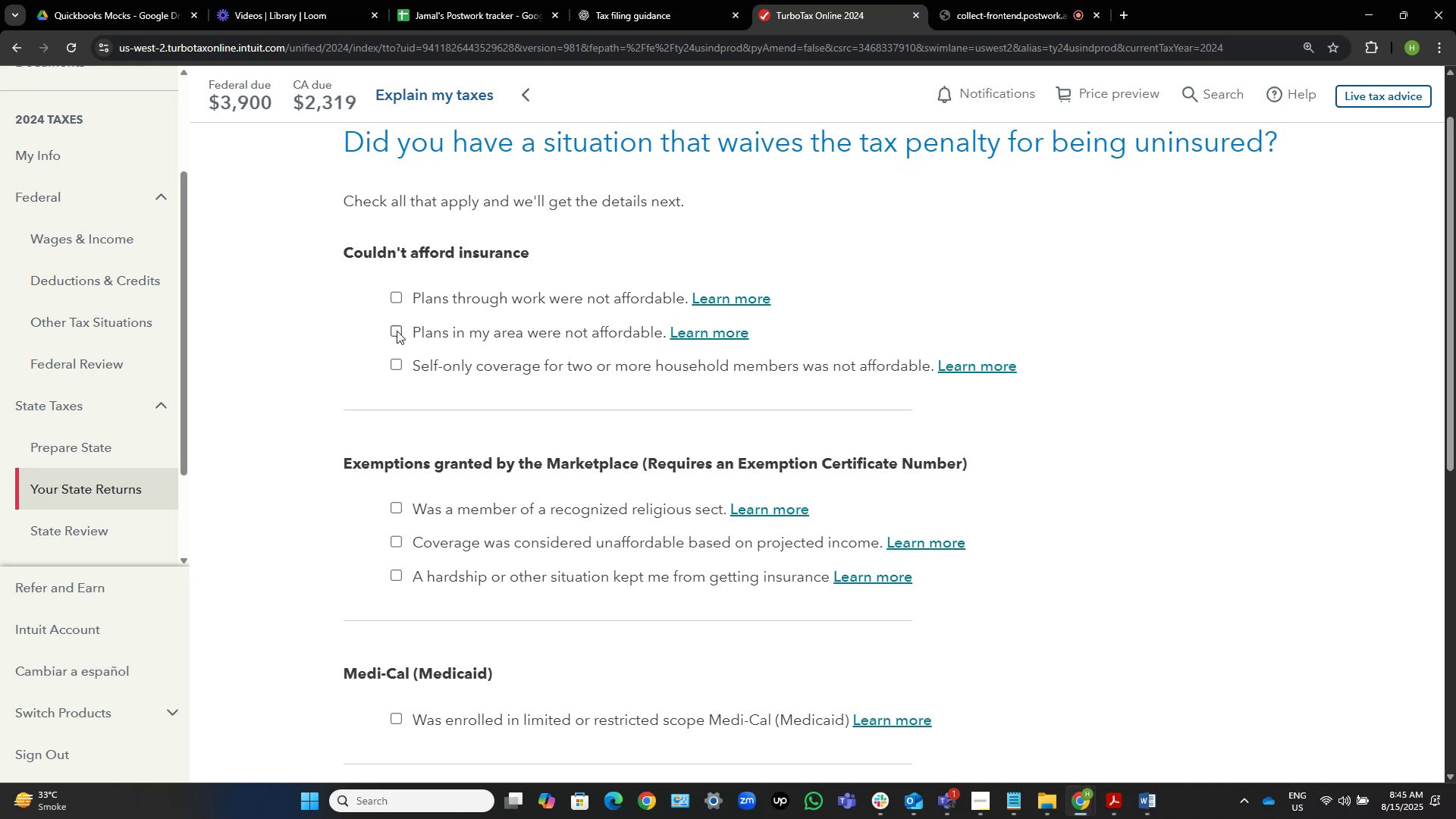 
double_click([397, 331])
 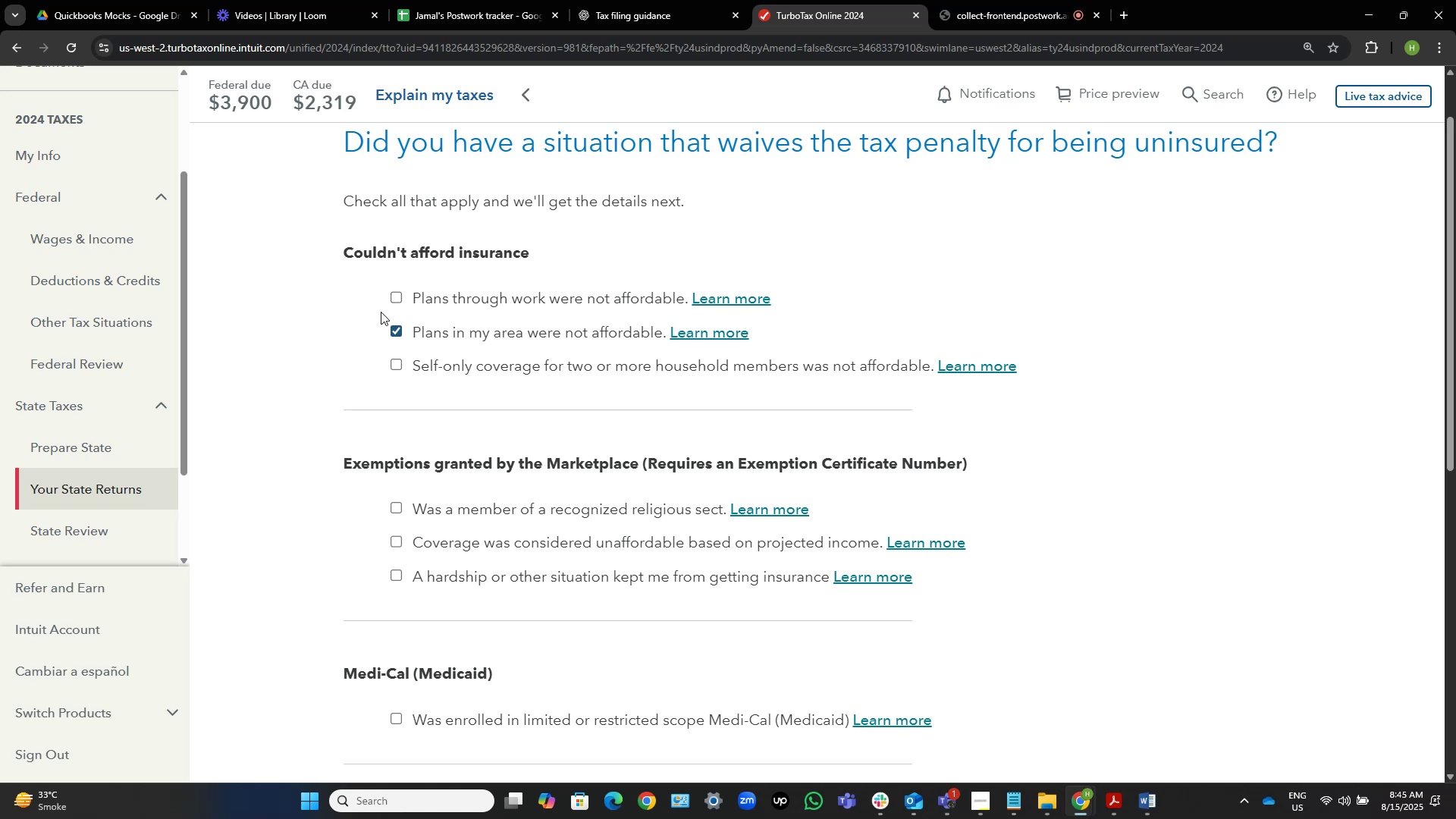 
wait(7.63)
 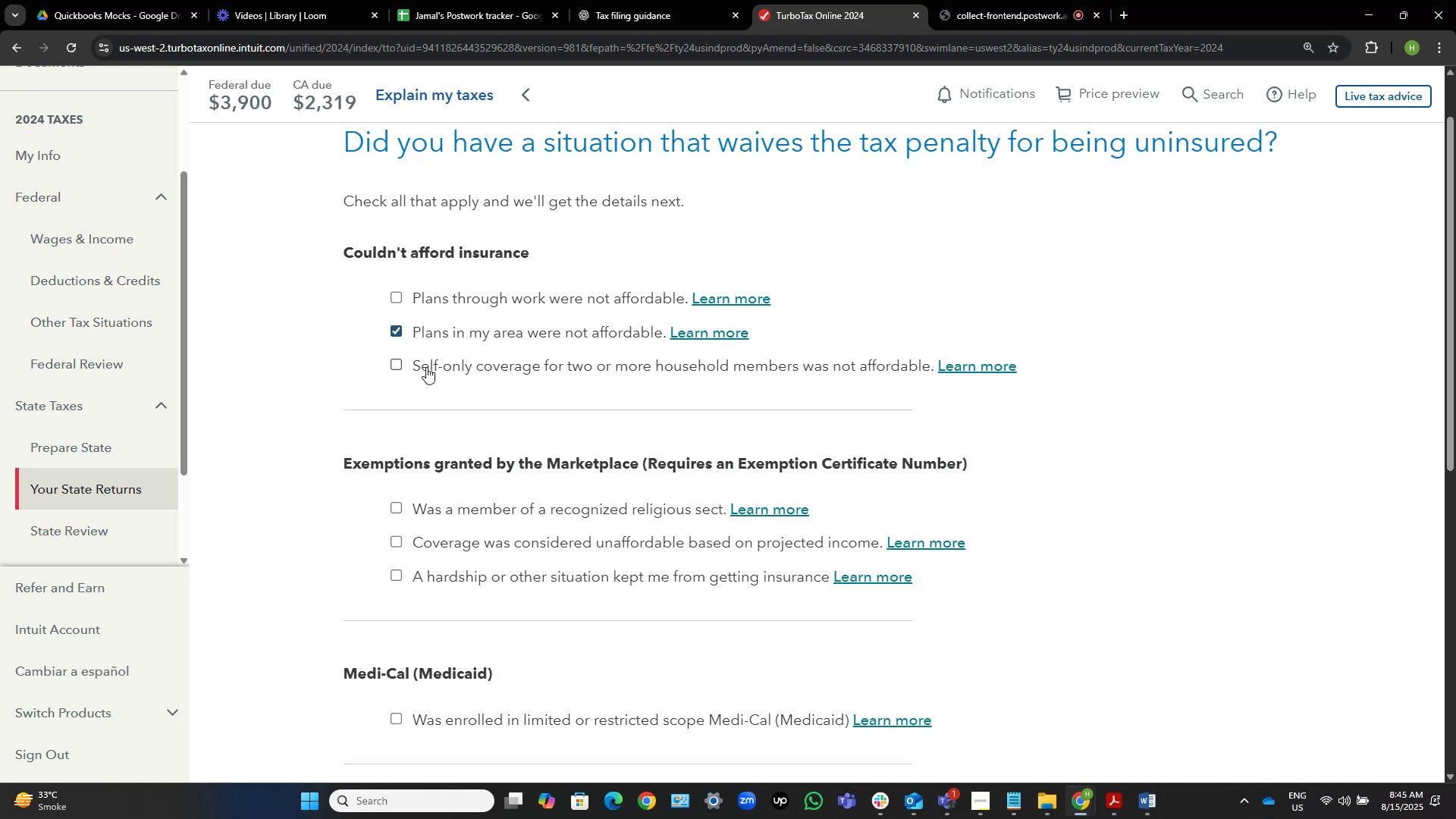 
left_click([396, 295])
 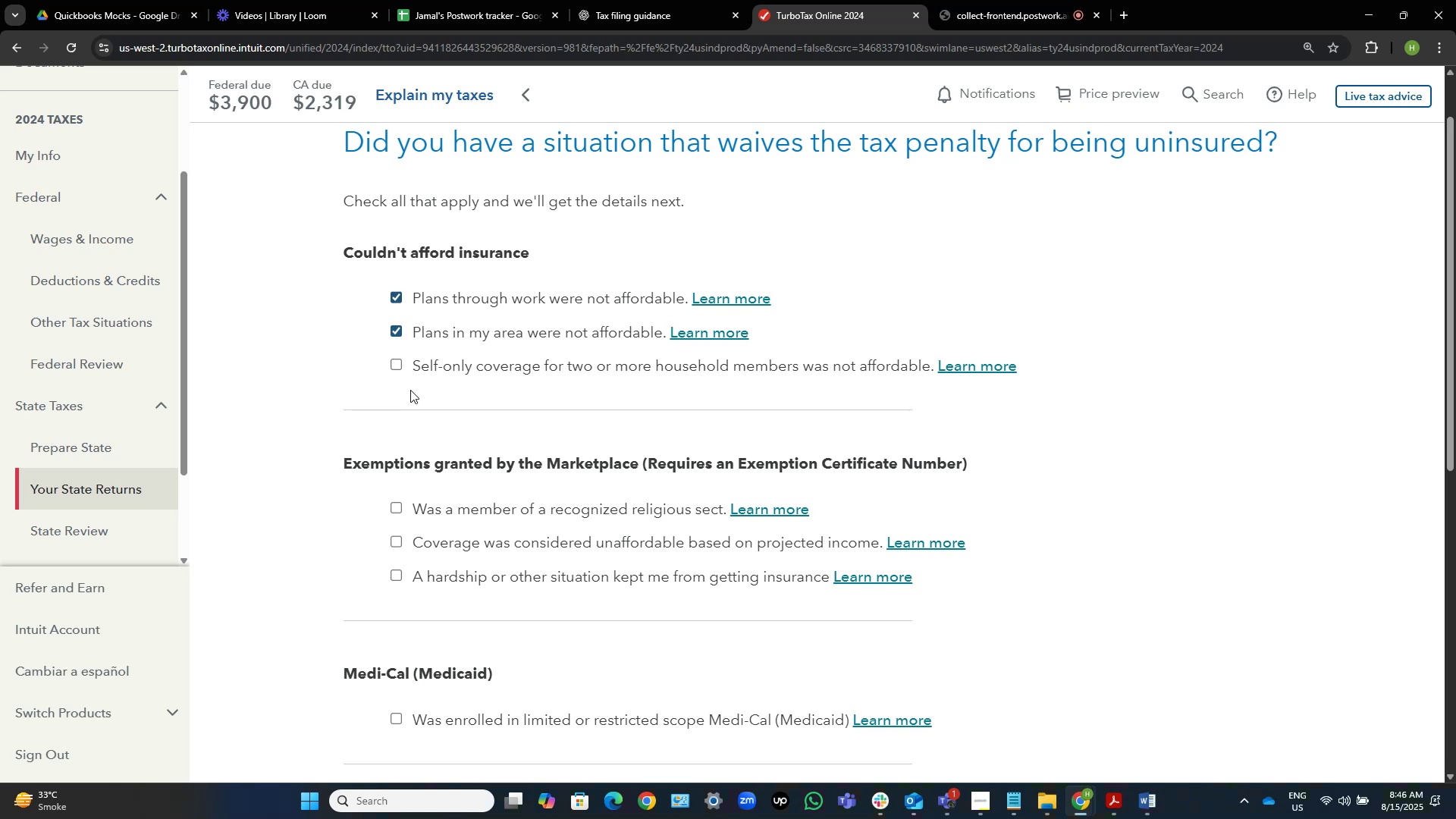 
wait(5.29)
 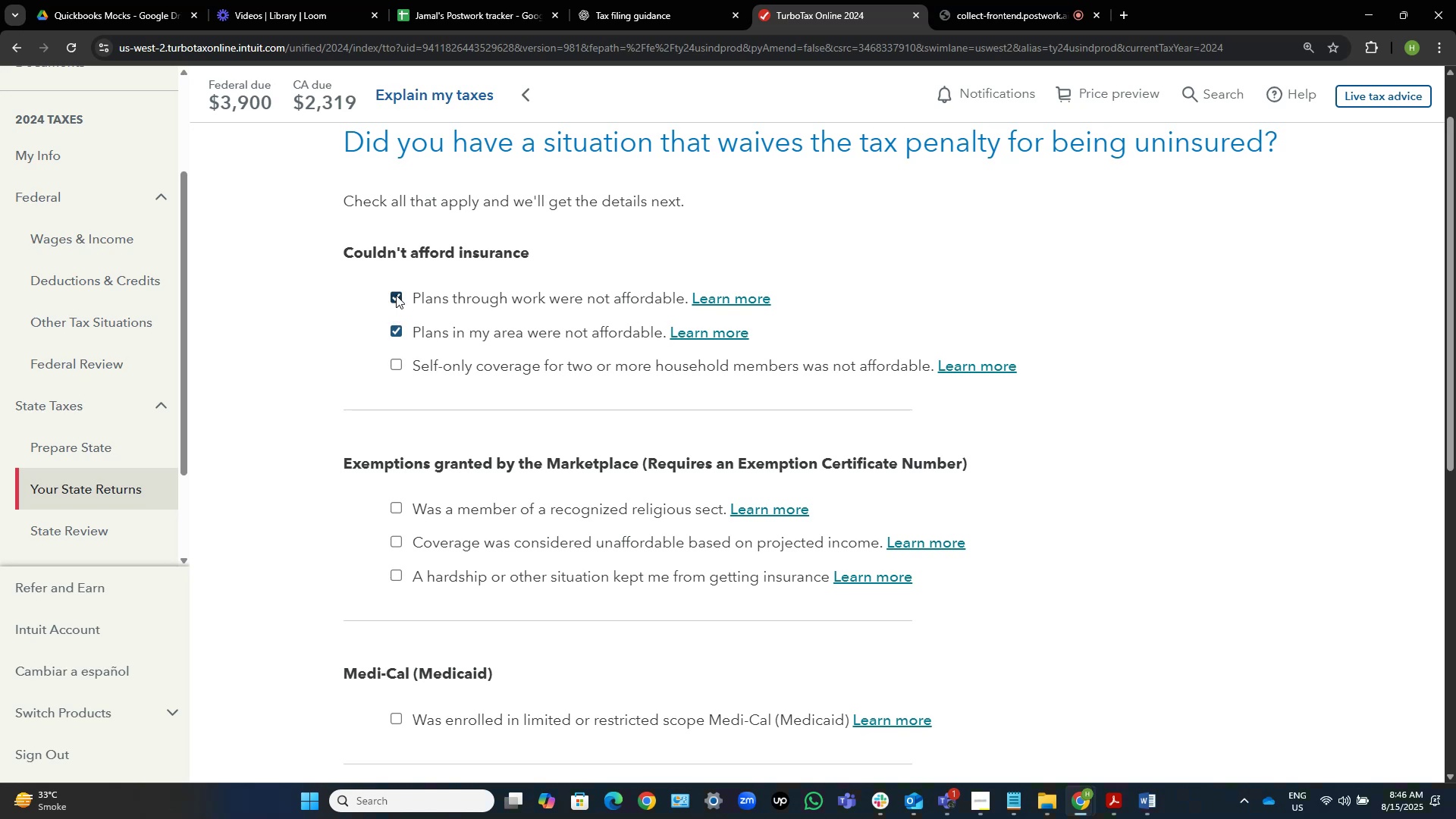 
left_click([396, 362])
 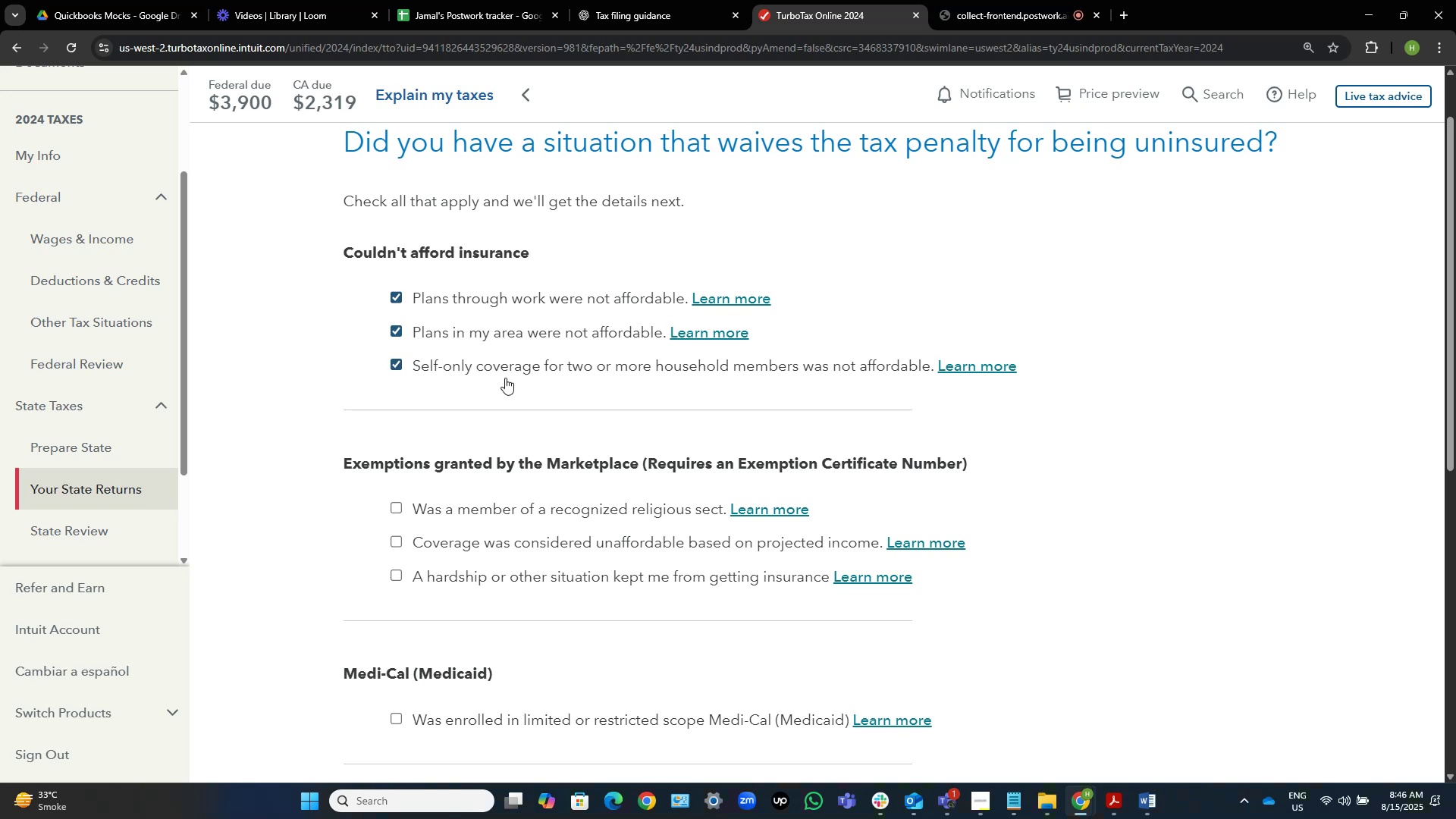 
scroll: coordinate [501, 379], scroll_direction: down, amount: 1.0
 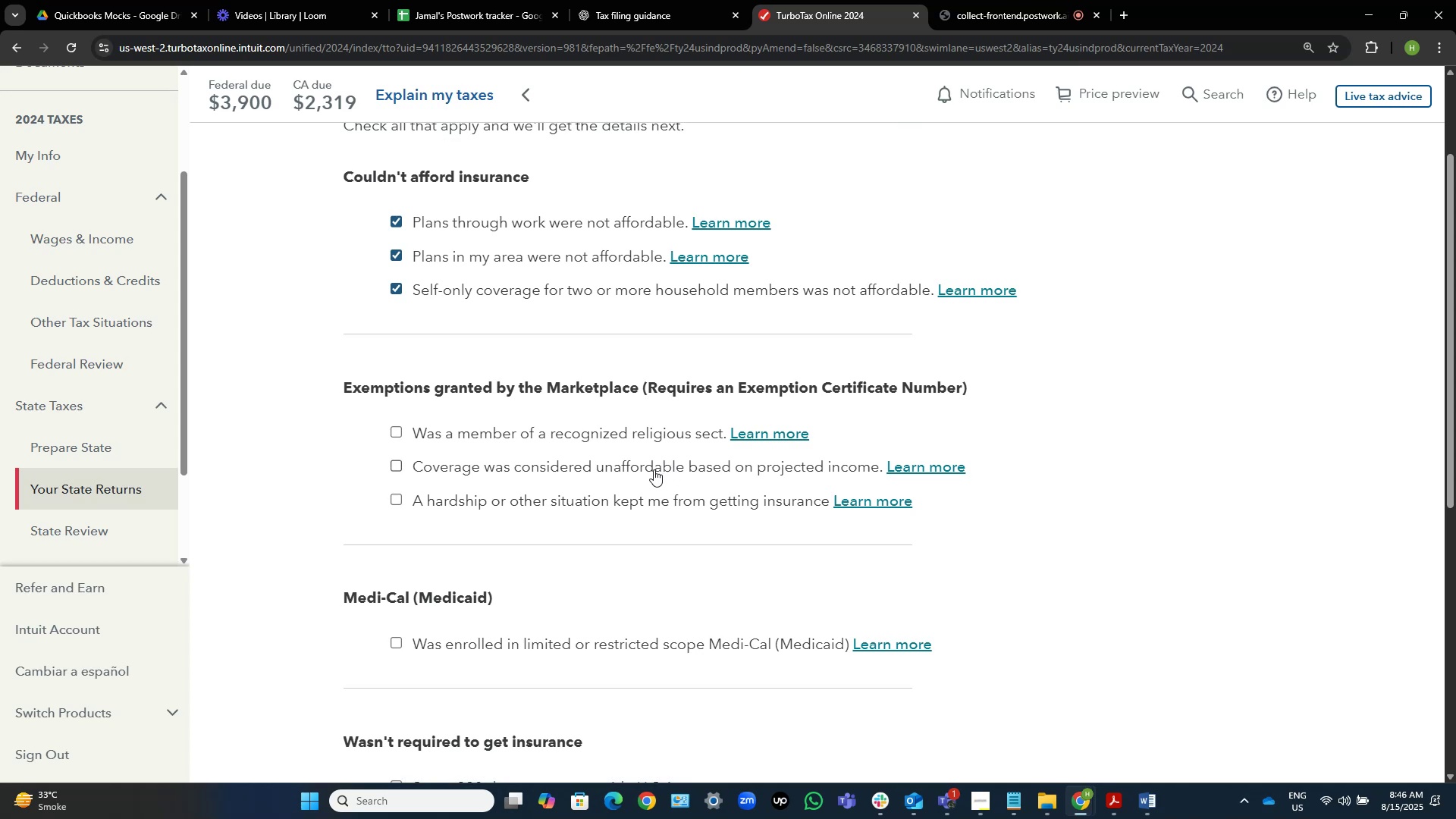 
wait(5.85)
 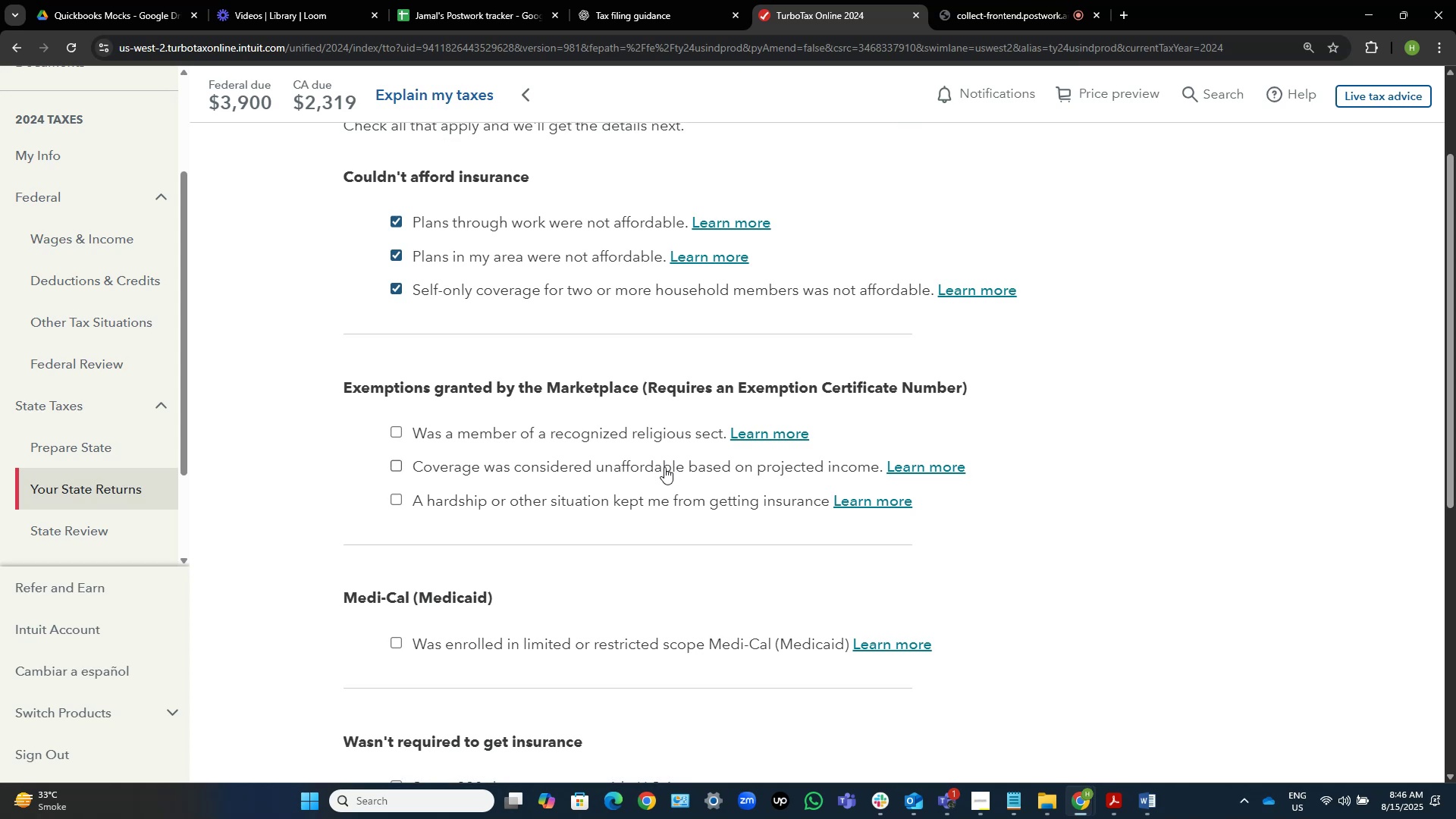 
scroll: coordinate [654, 469], scroll_direction: down, amount: 14.0
 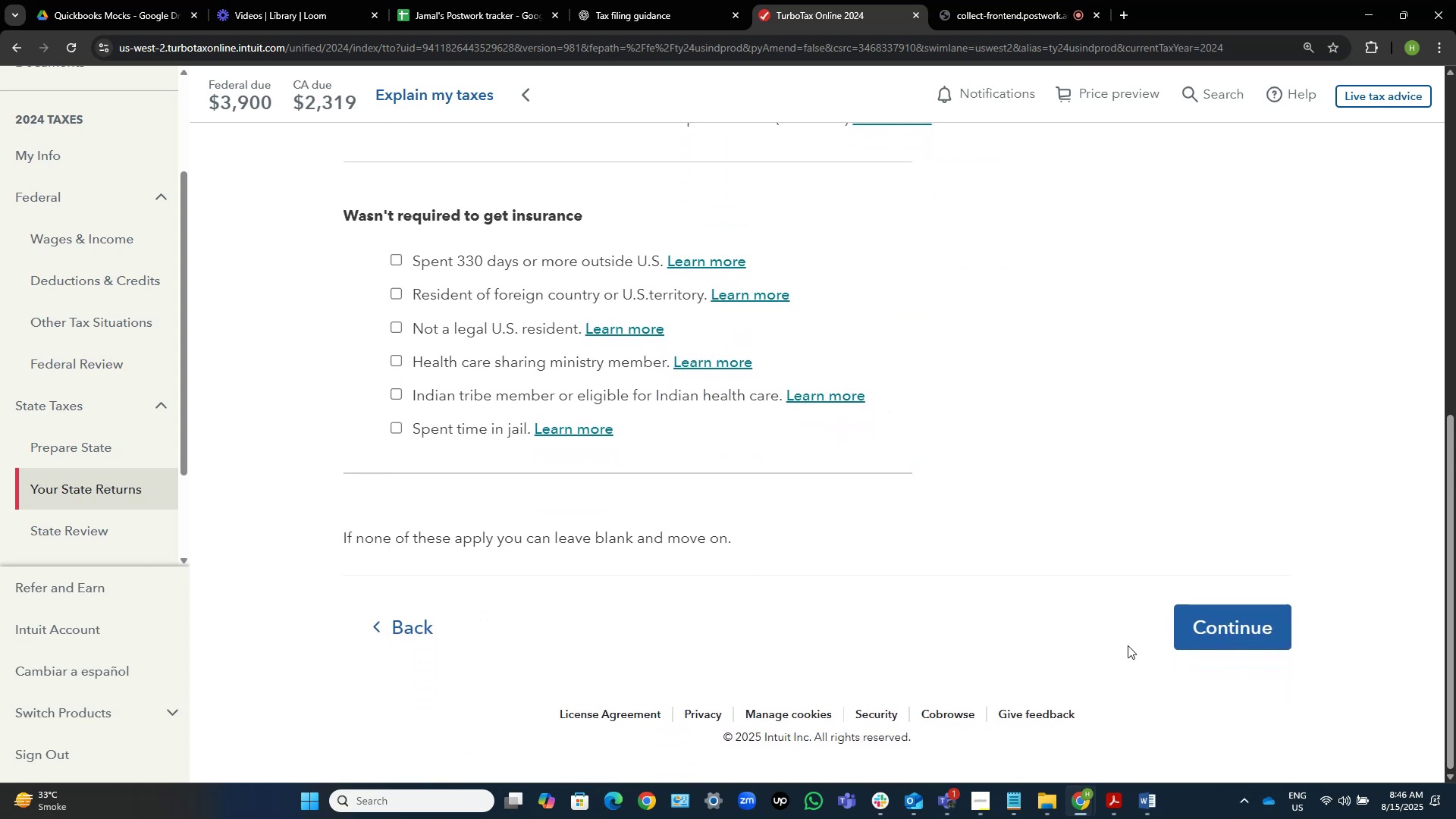 
scroll: coordinate [758, 536], scroll_direction: up, amount: 8.0
 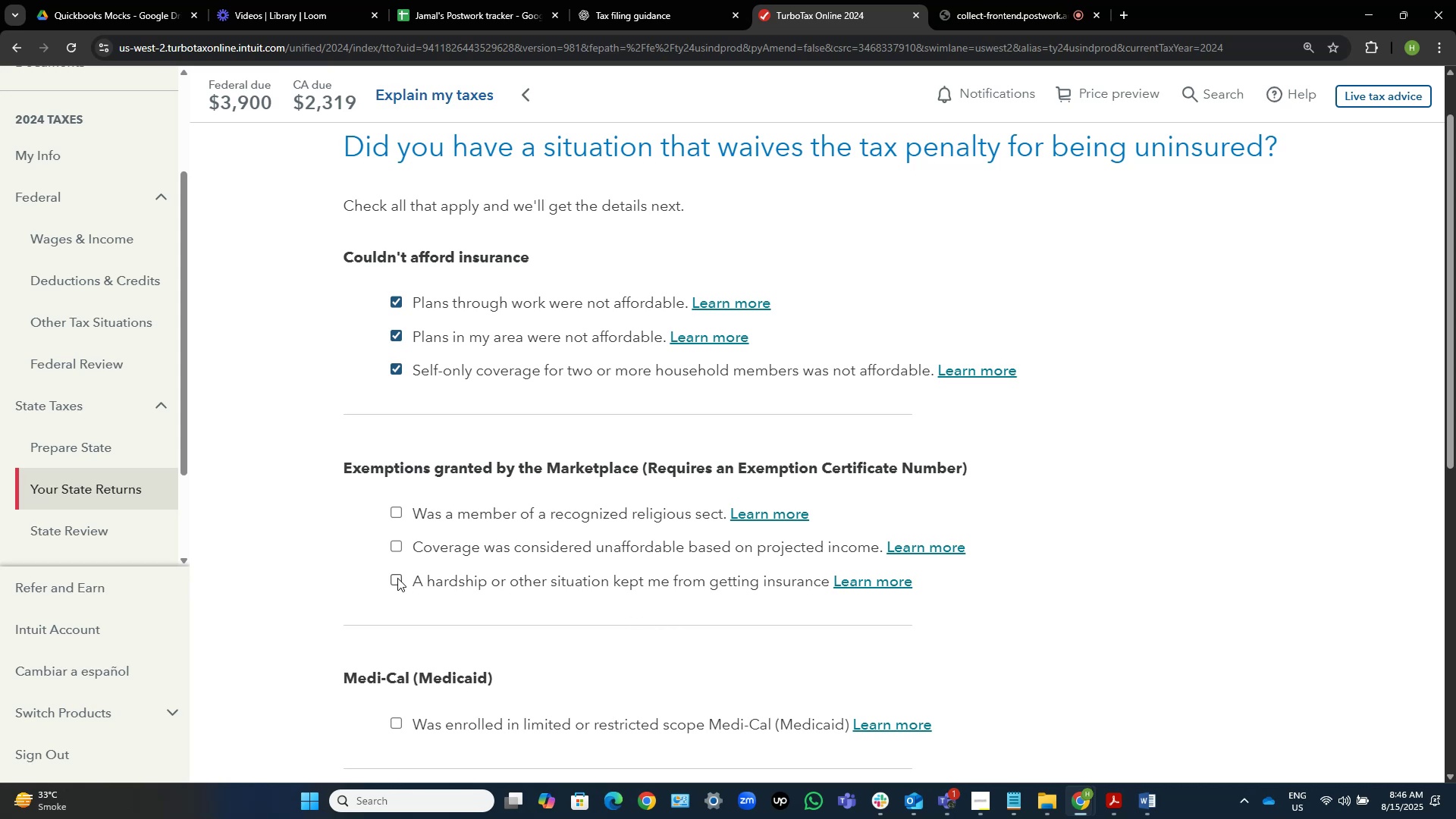 
wait(10.18)
 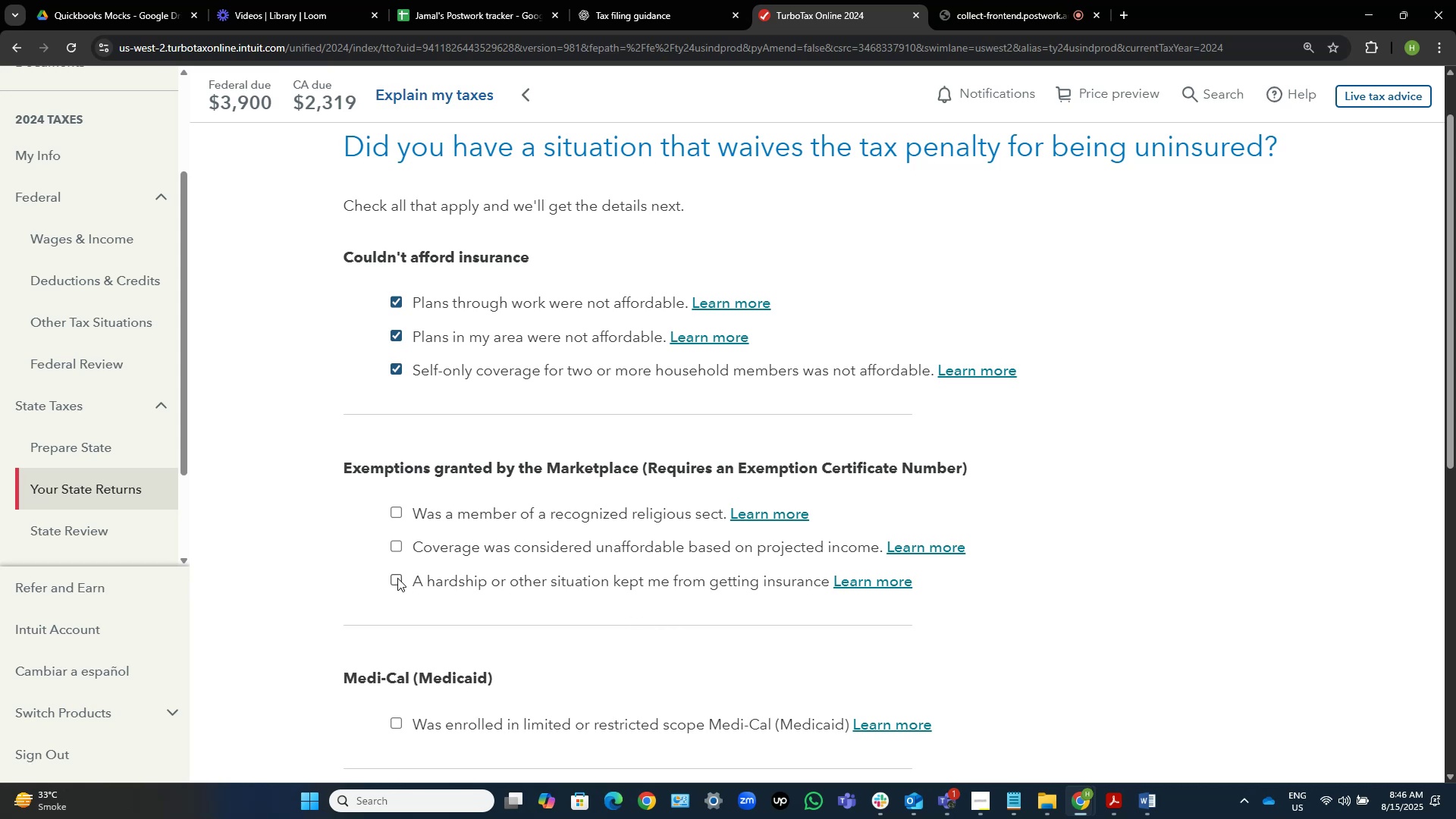 
scroll: coordinate [957, 494], scroll_direction: down, amount: 14.0
 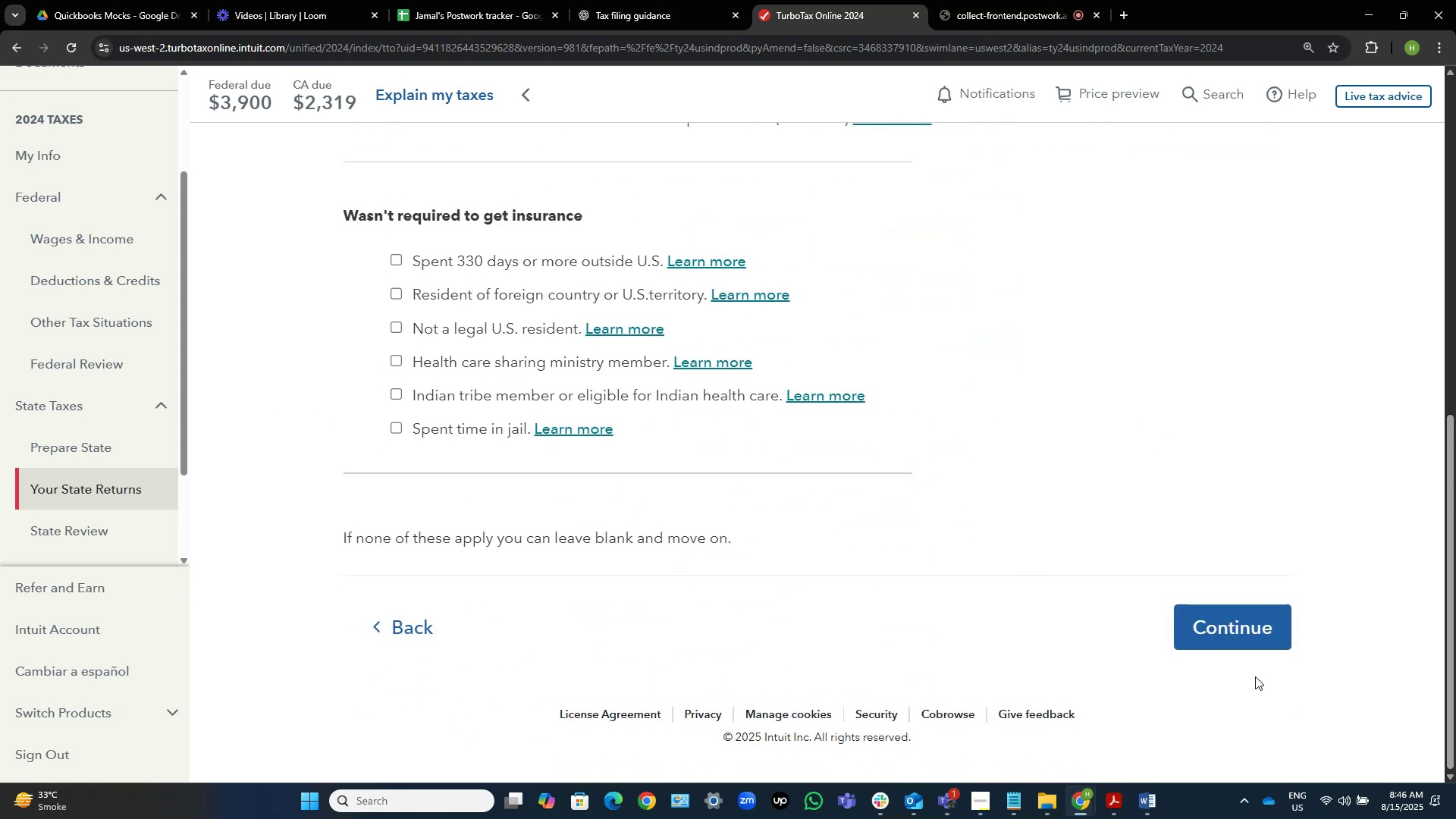 
left_click([1242, 614])
 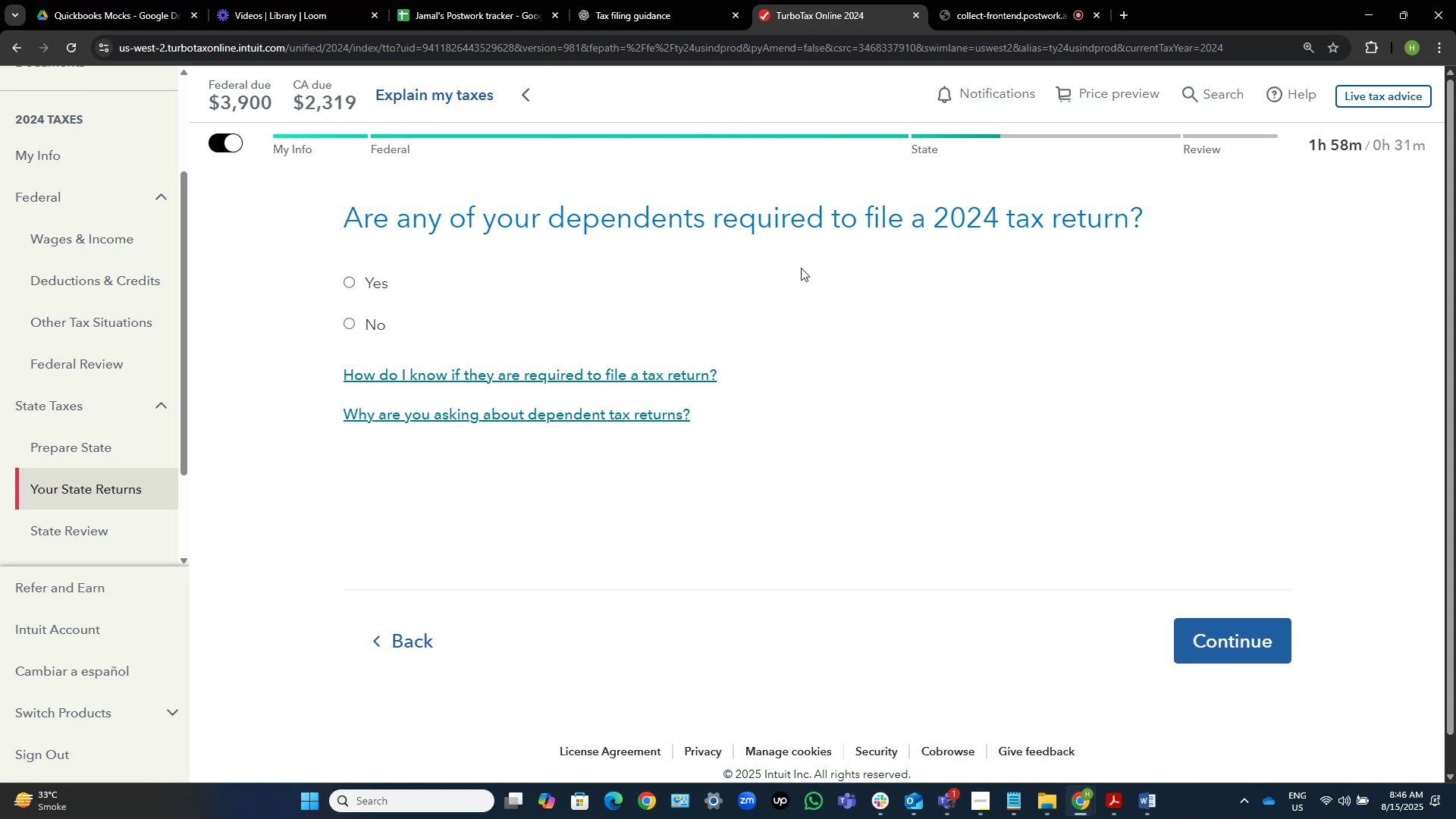 
wait(6.34)
 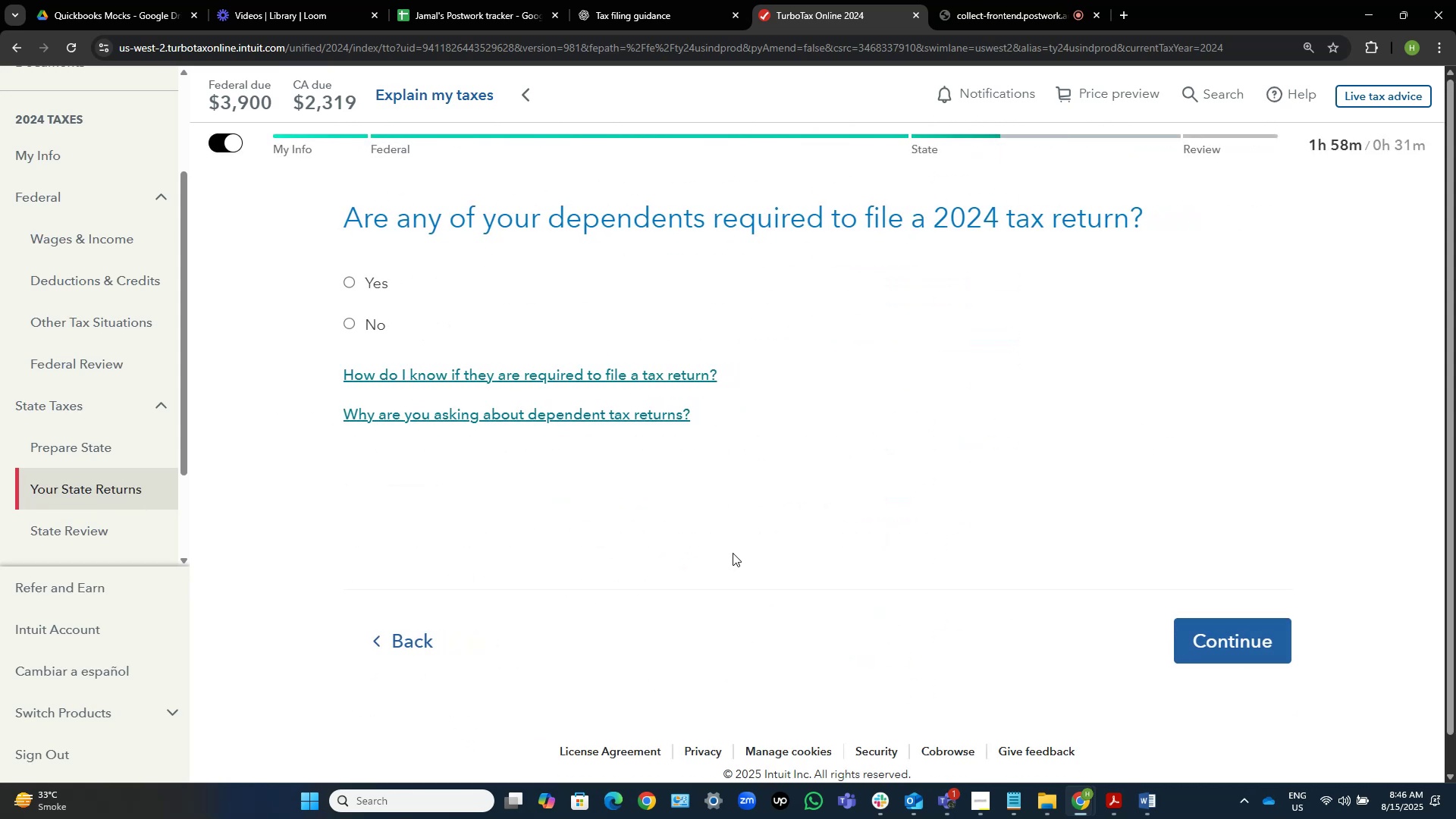 
left_click([364, 319])
 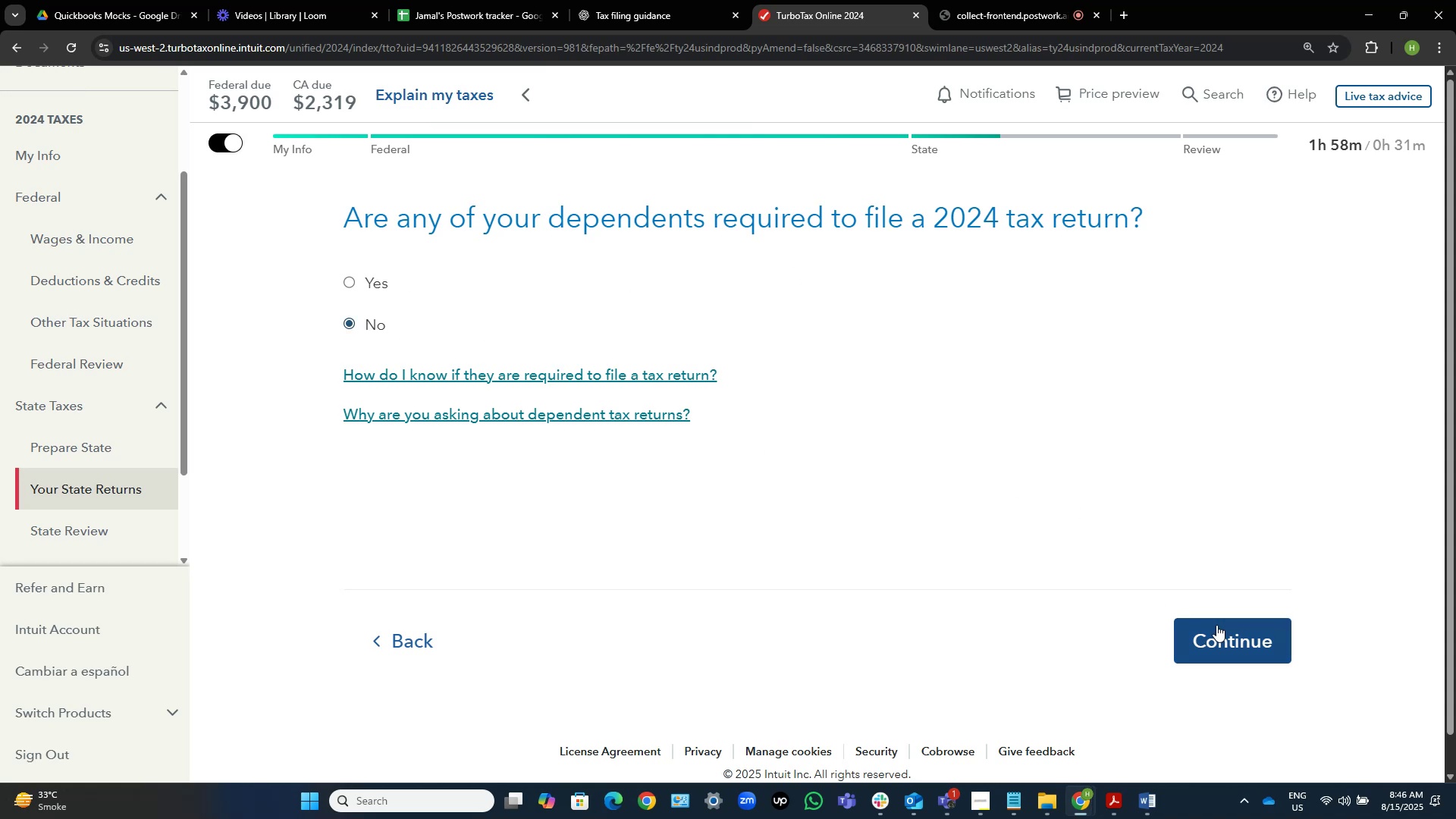 
left_click([1220, 627])
 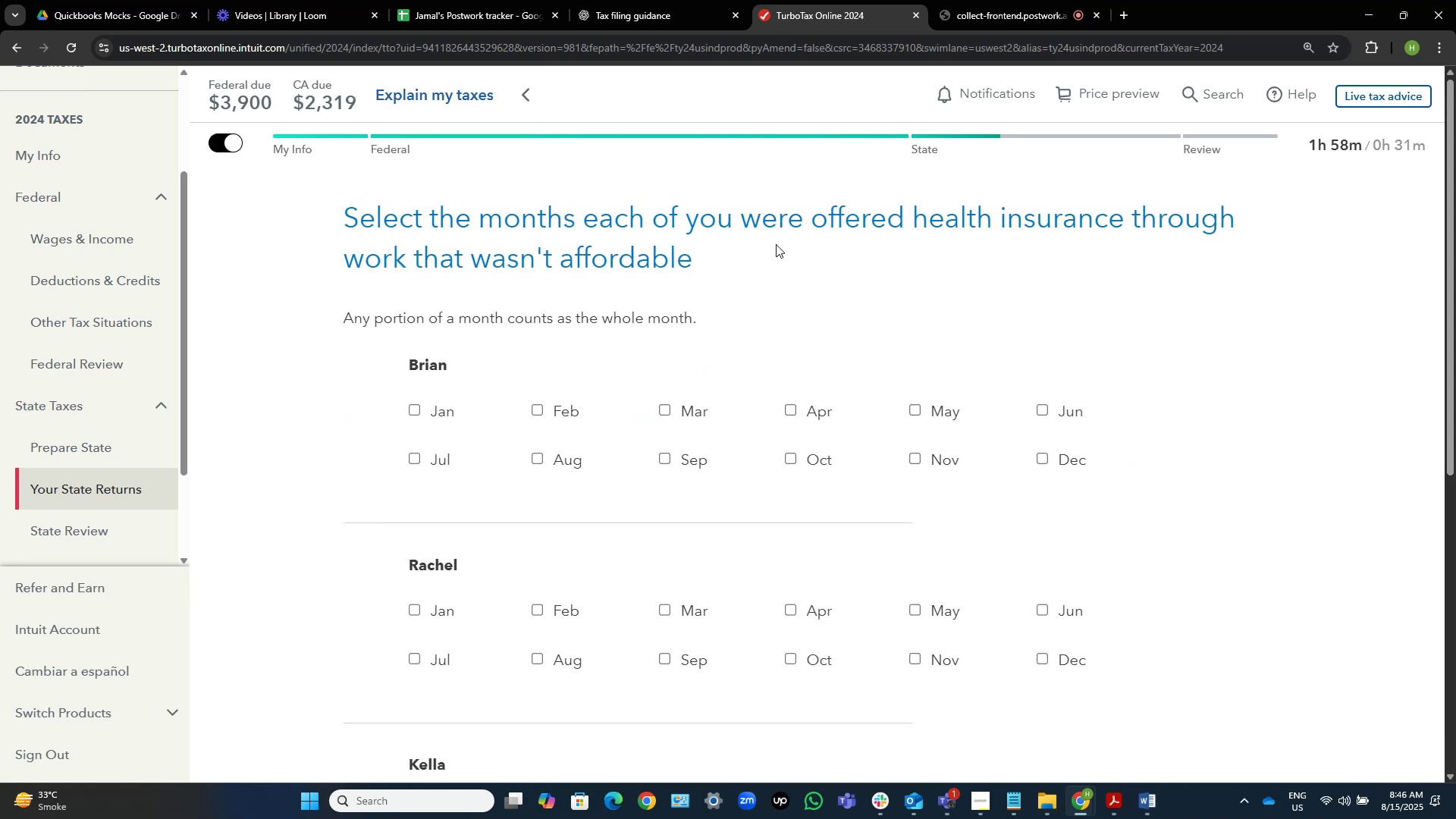 
wait(9.15)
 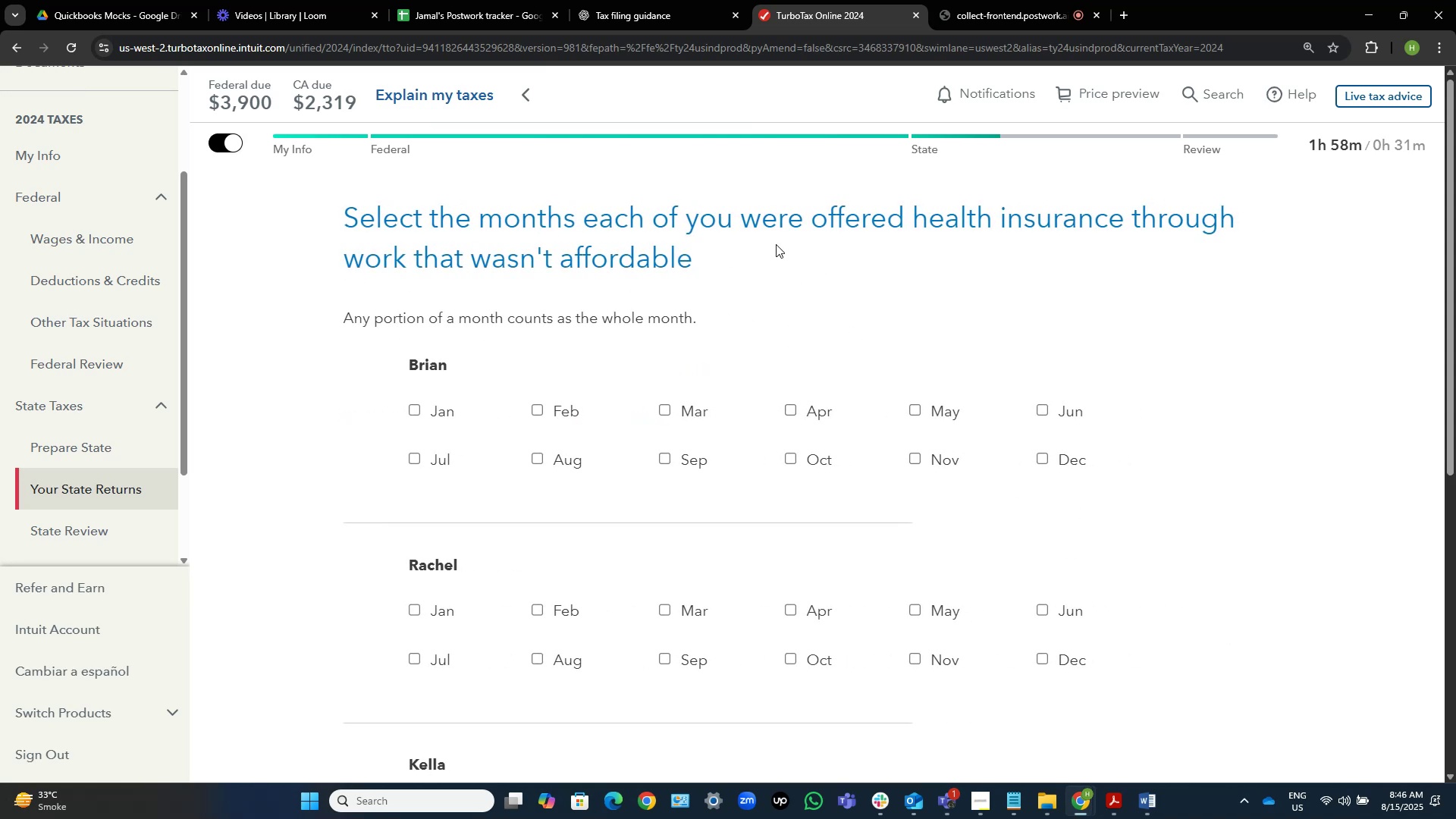 
scroll: coordinate [1128, 460], scroll_direction: down, amount: 6.0
 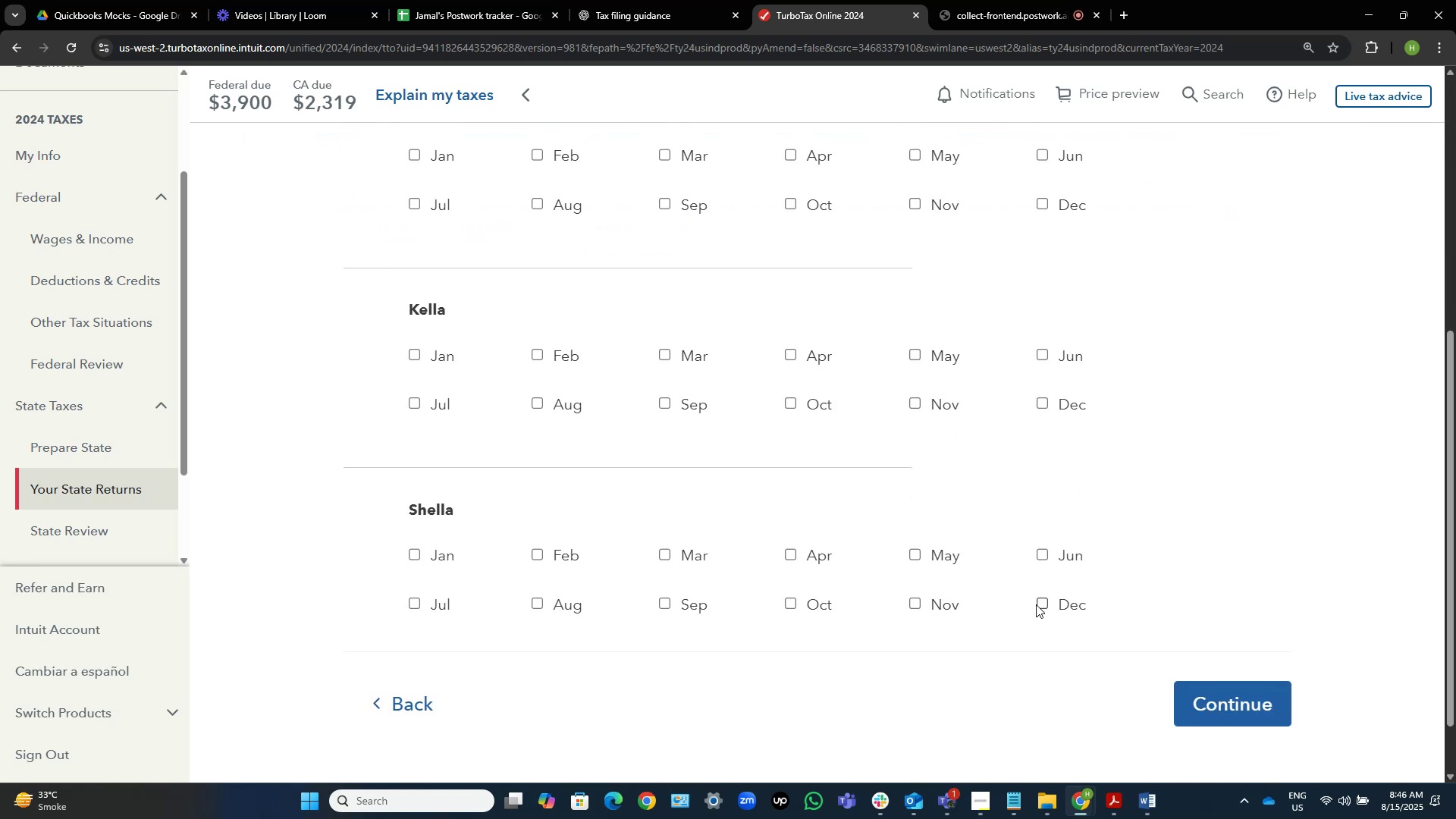 
left_click([426, 708])
 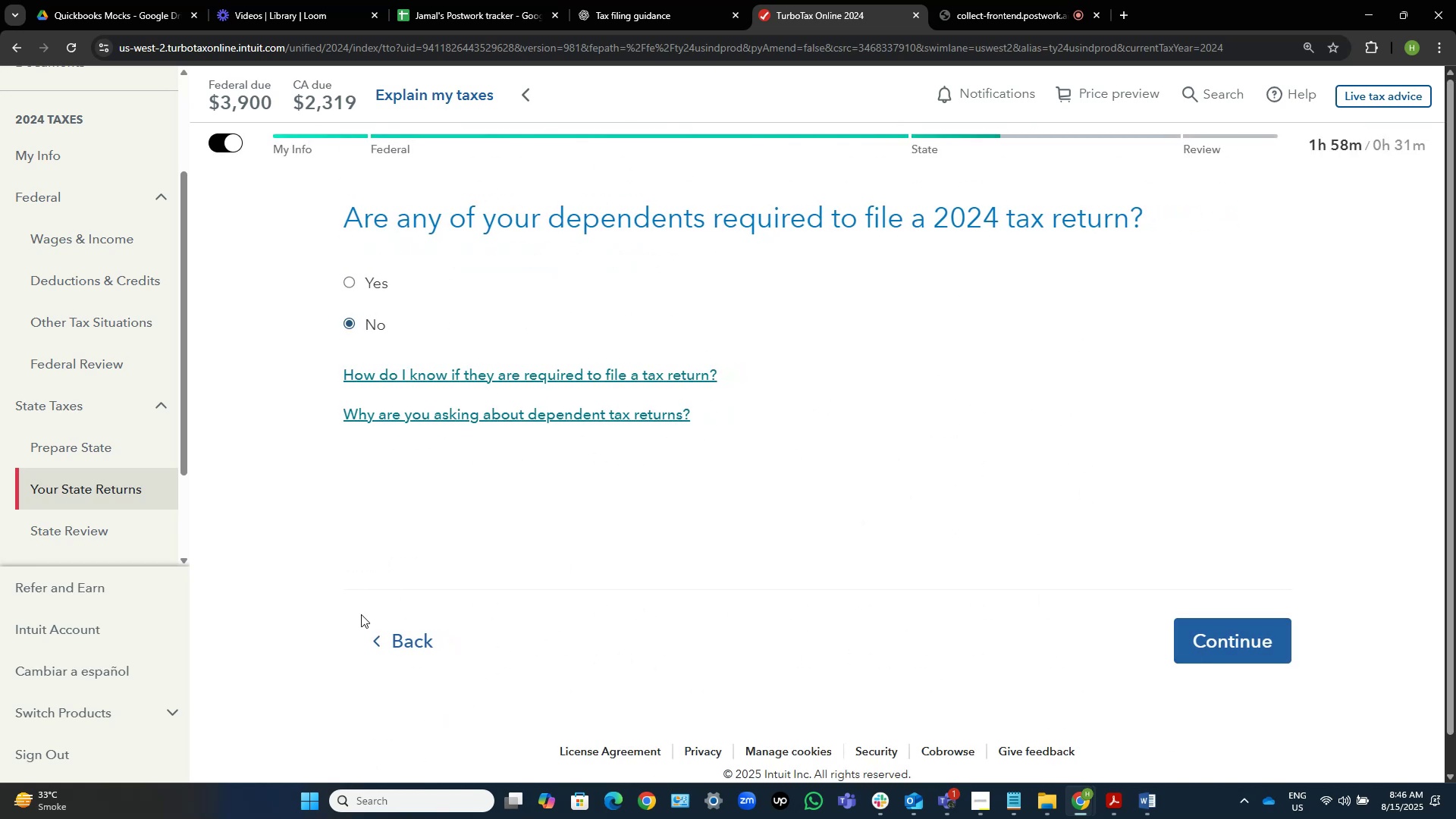 
left_click([382, 646])
 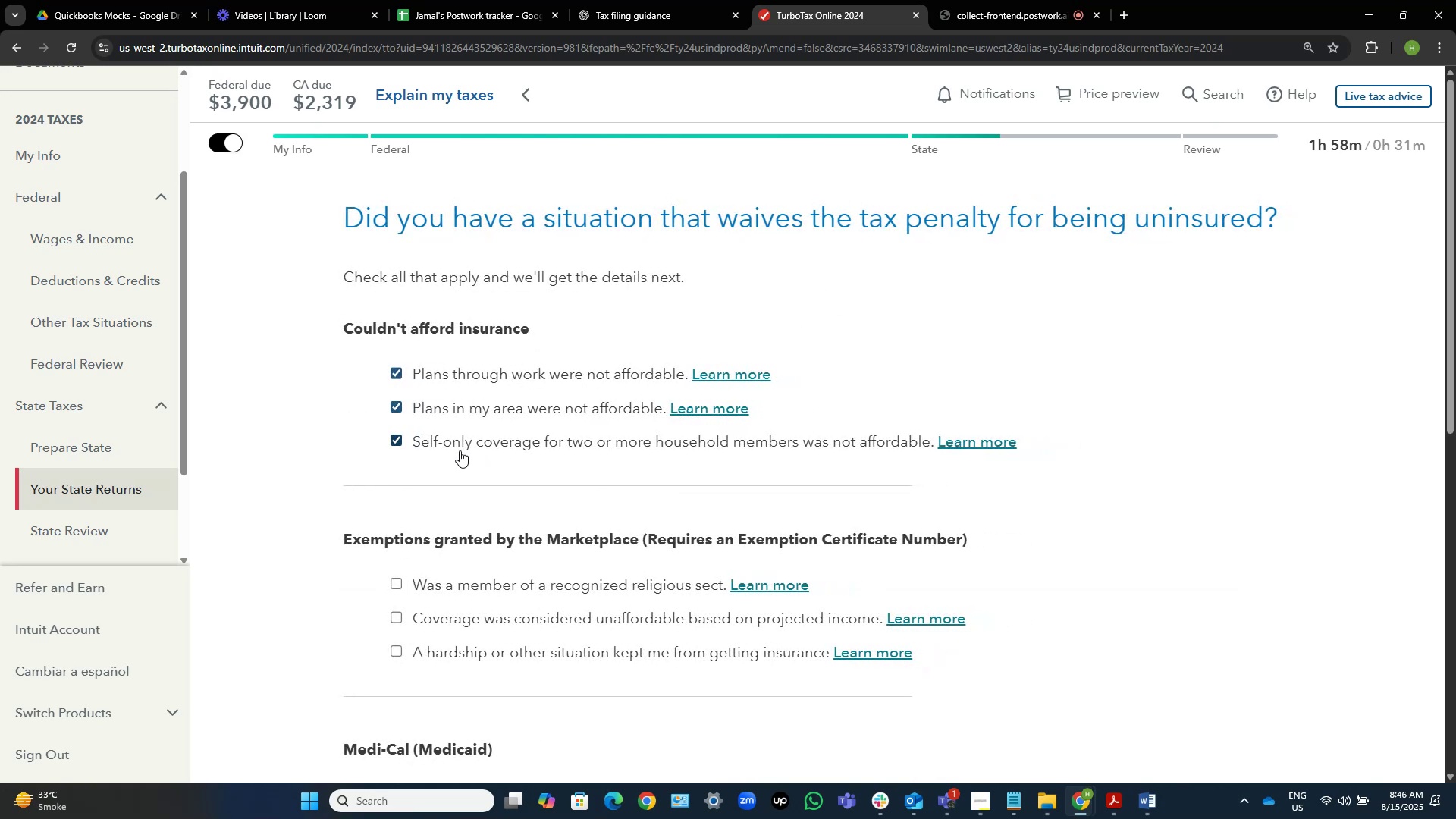 
left_click([422, 435])
 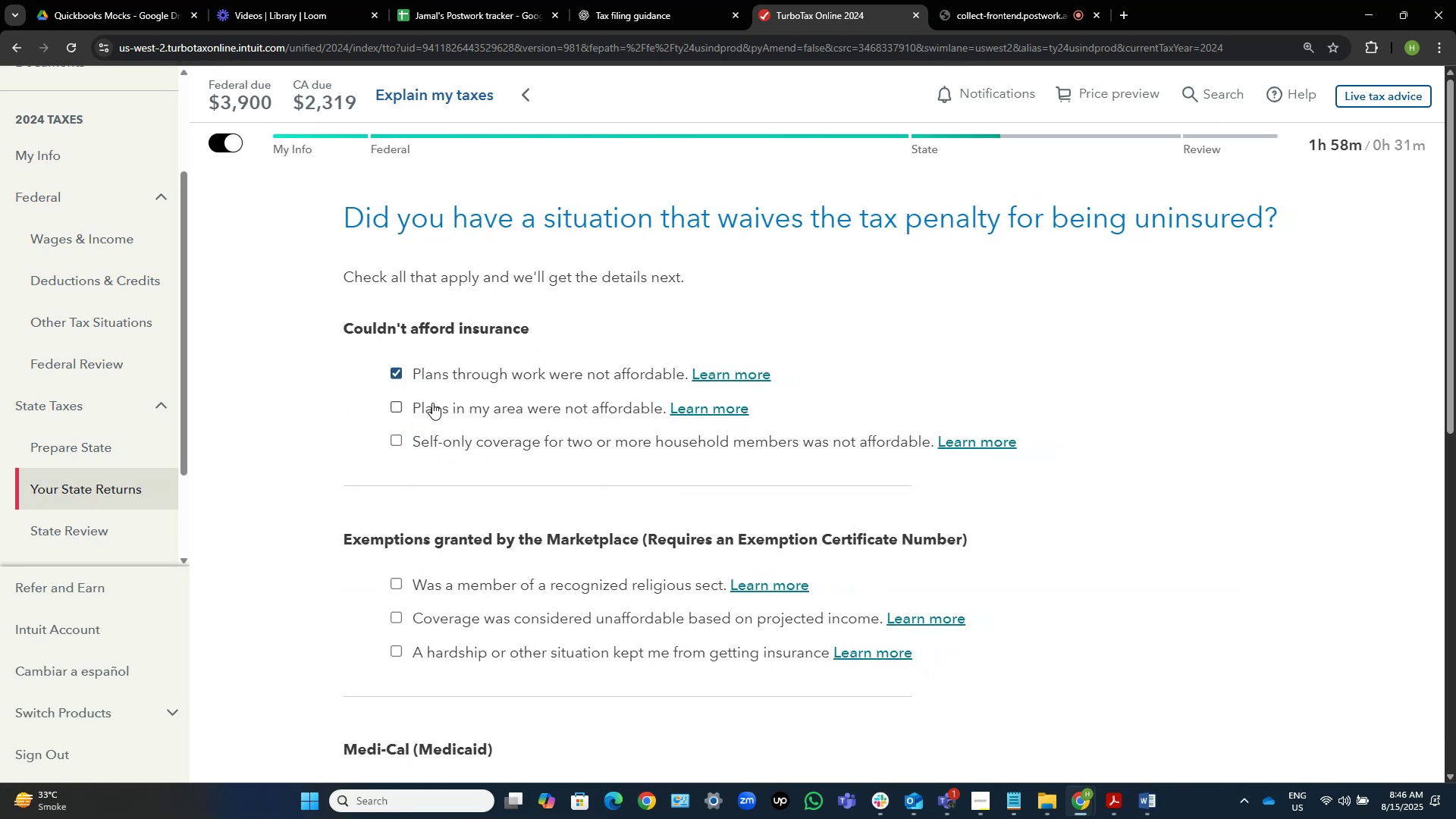 
double_click([447, 379])
 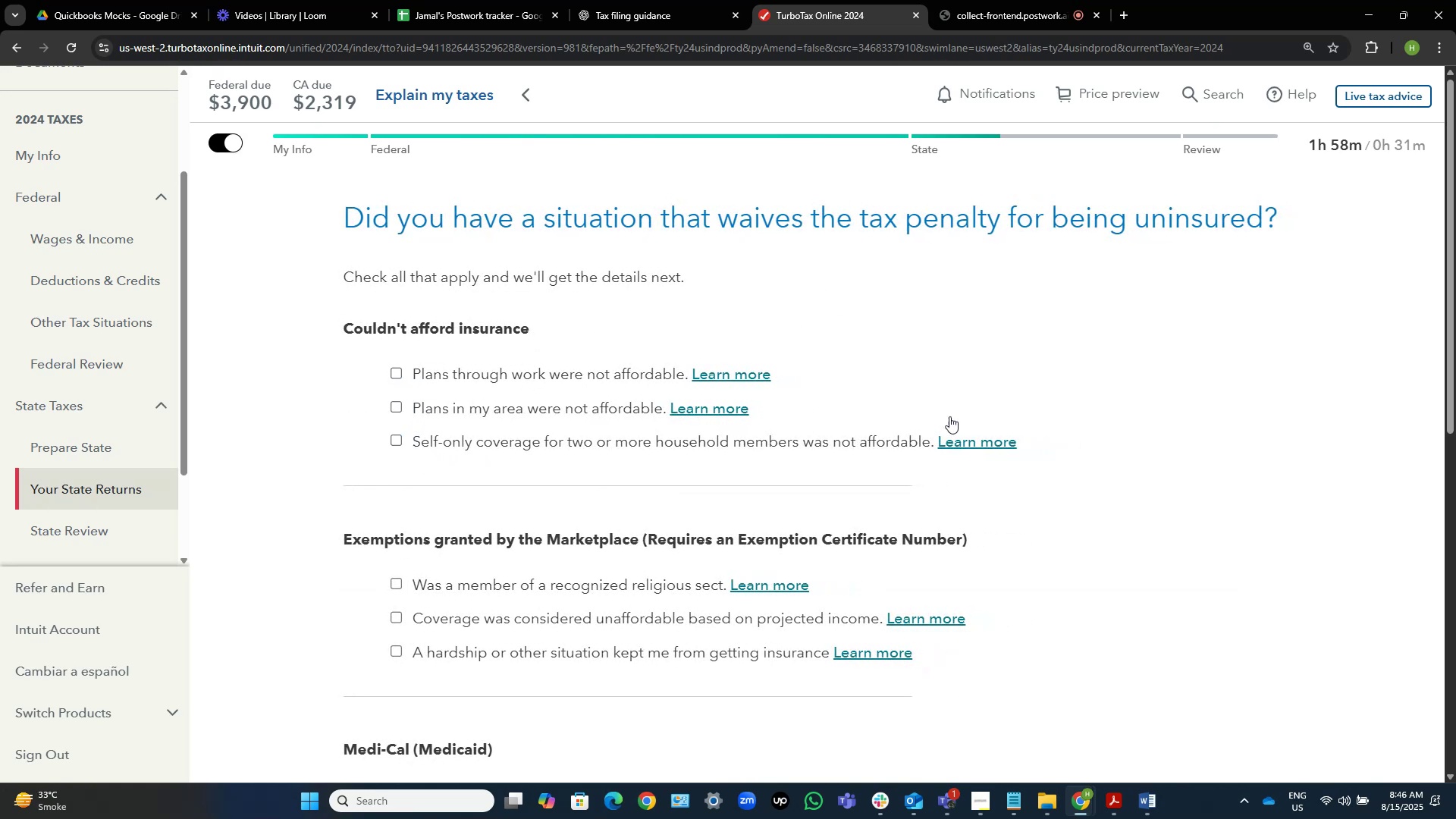 
scroll: coordinate [1225, 422], scroll_direction: down, amount: 14.0
 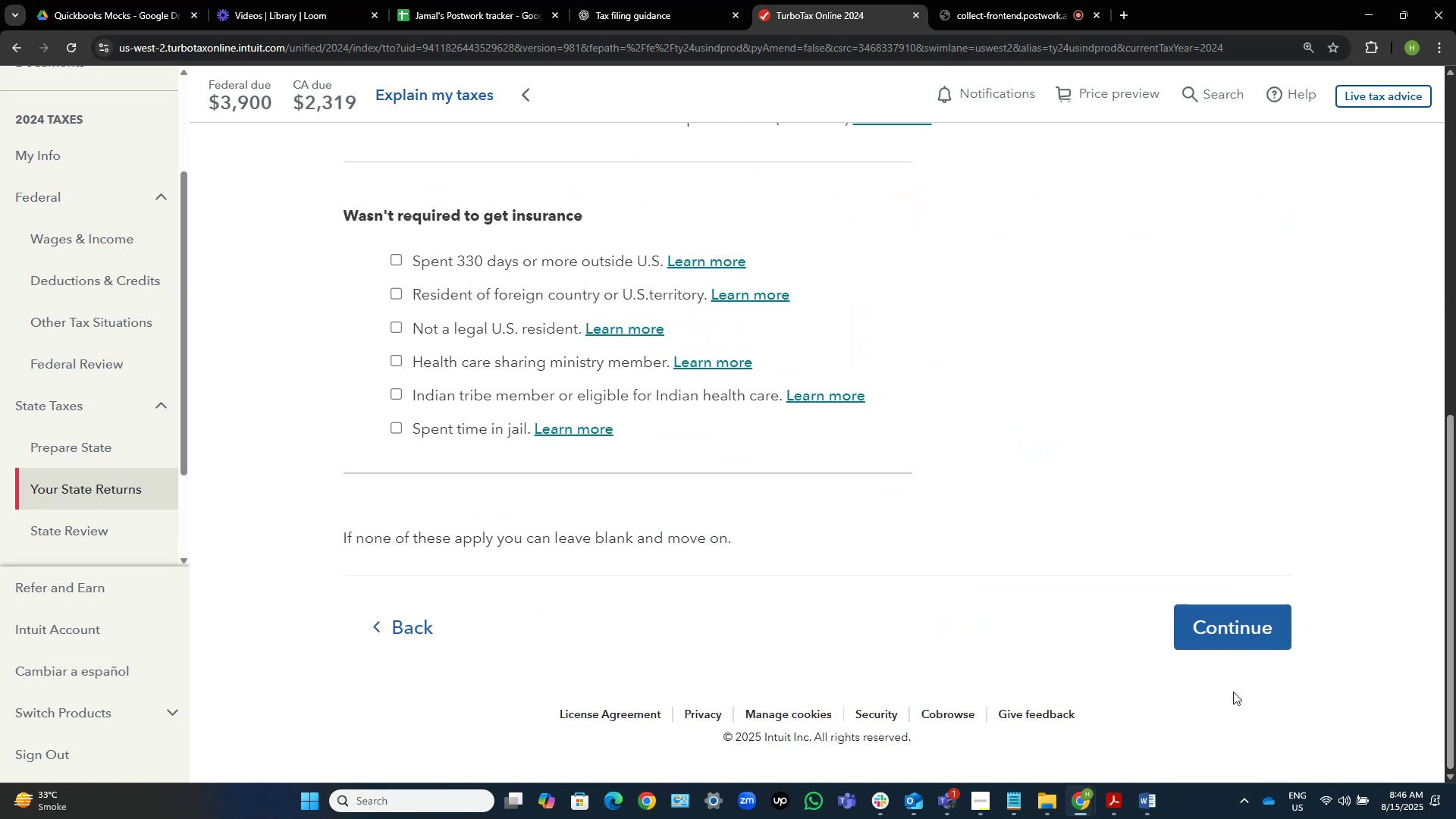 
left_click([1251, 639])
 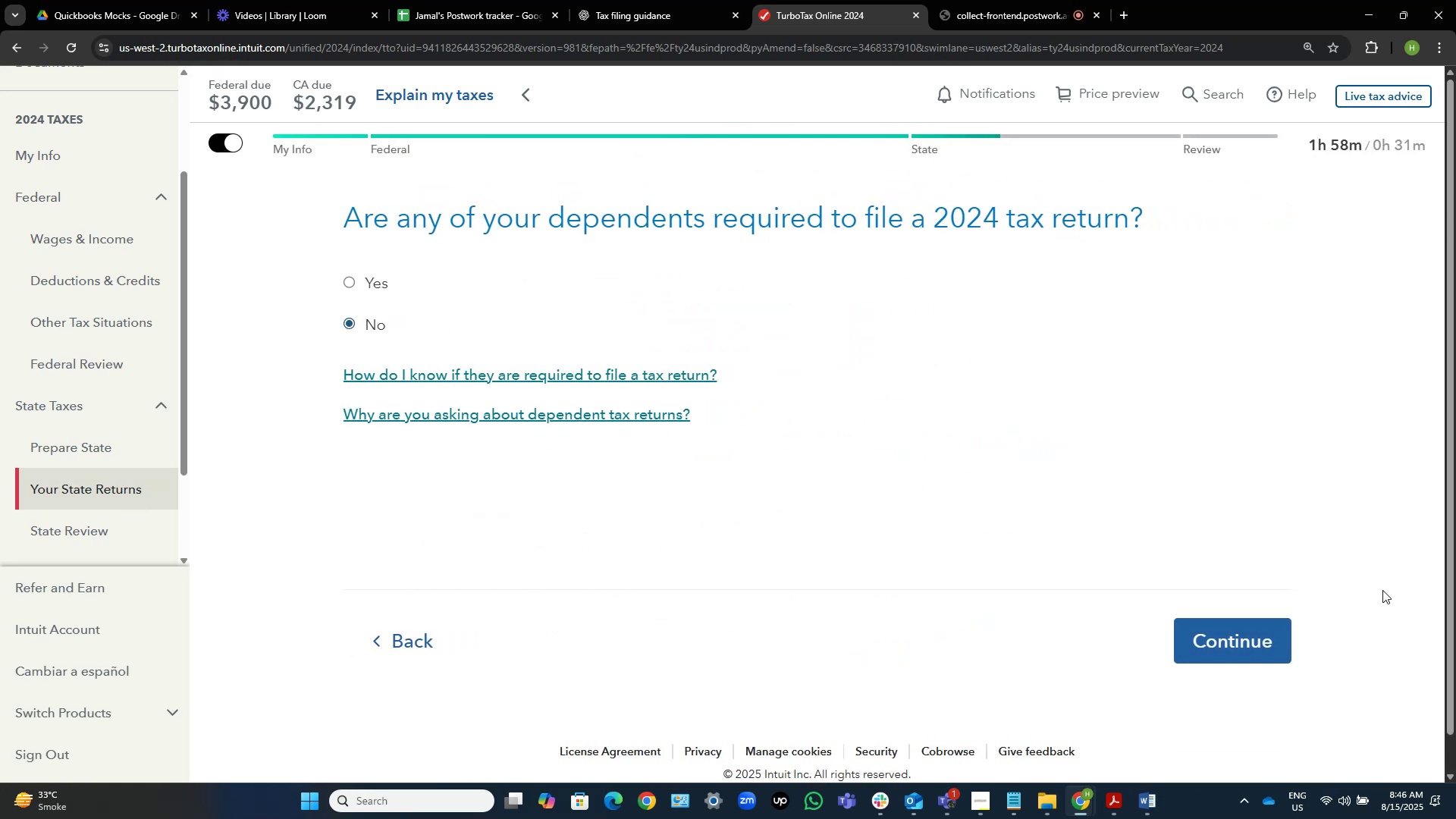 
left_click([1265, 639])
 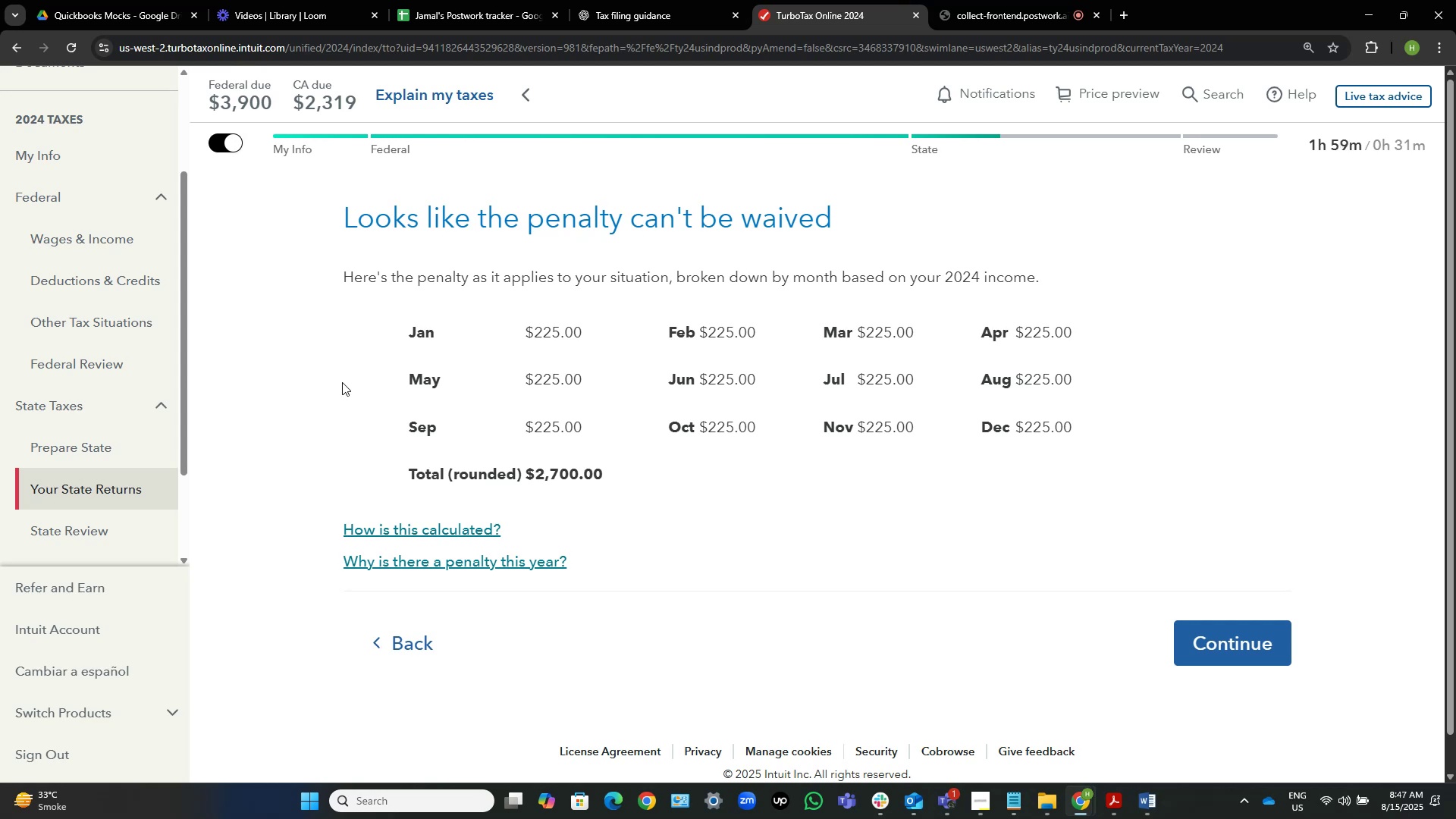 
wait(27.18)
 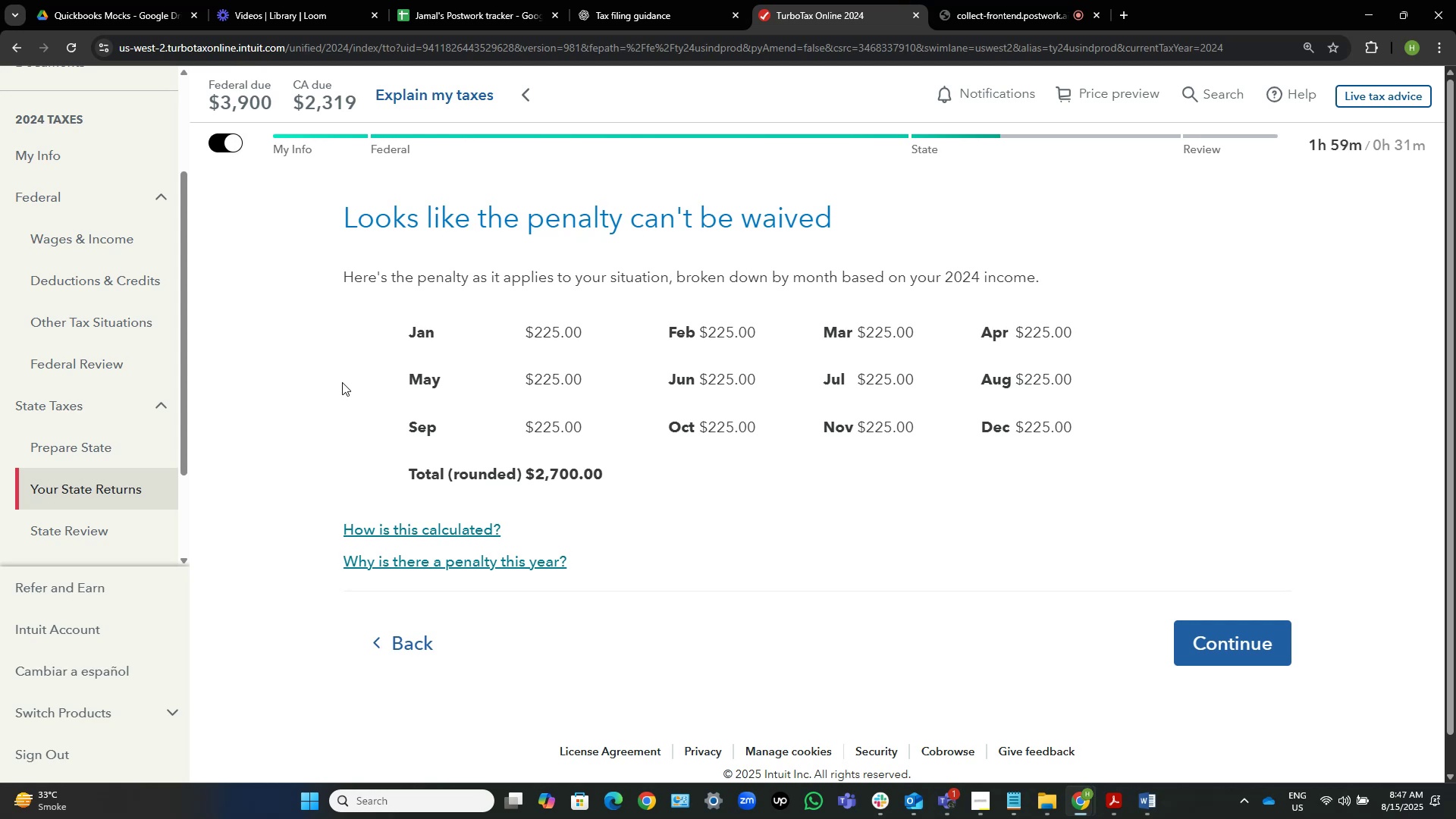 
left_click([1241, 651])
 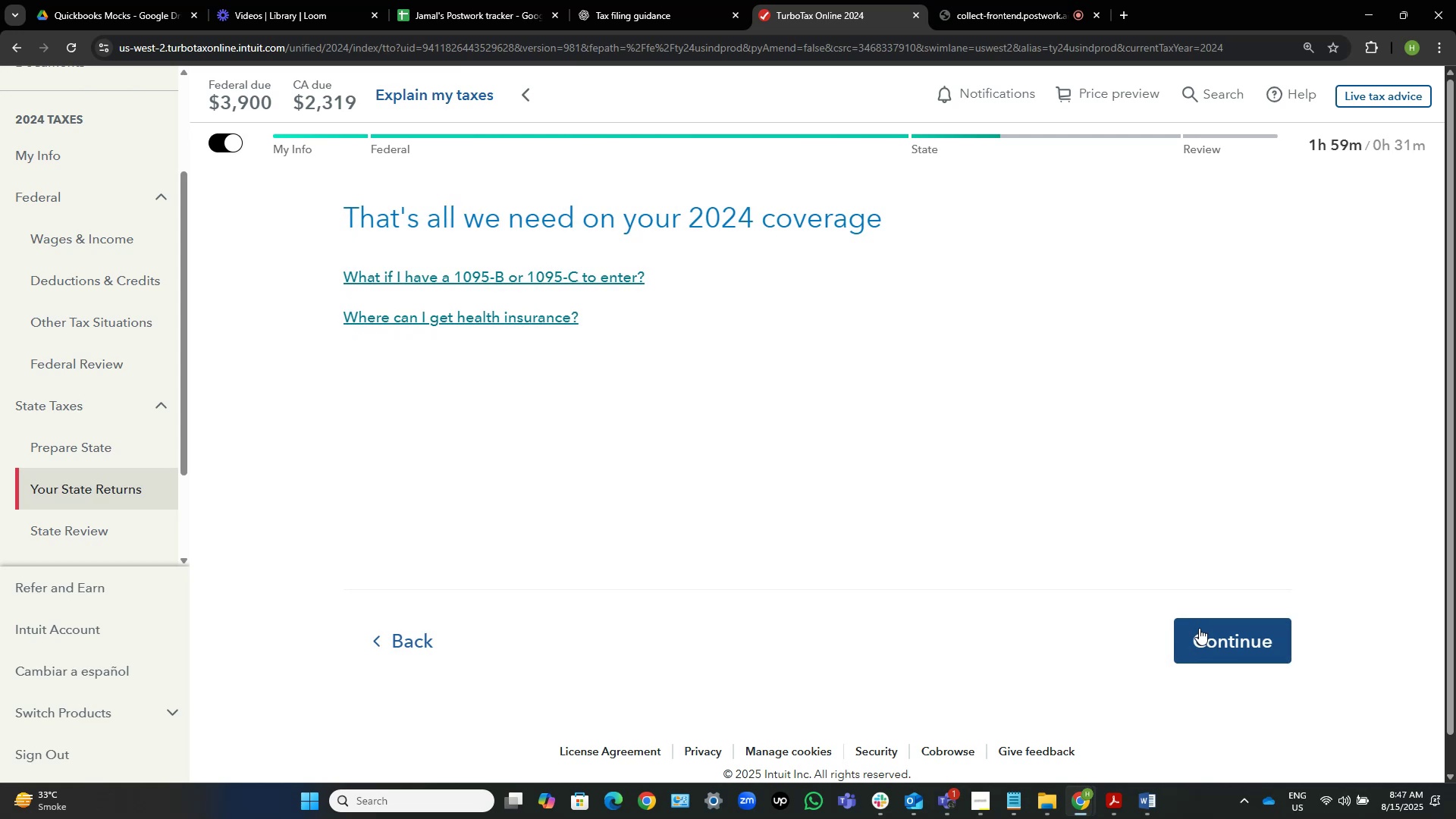 
wait(15.31)
 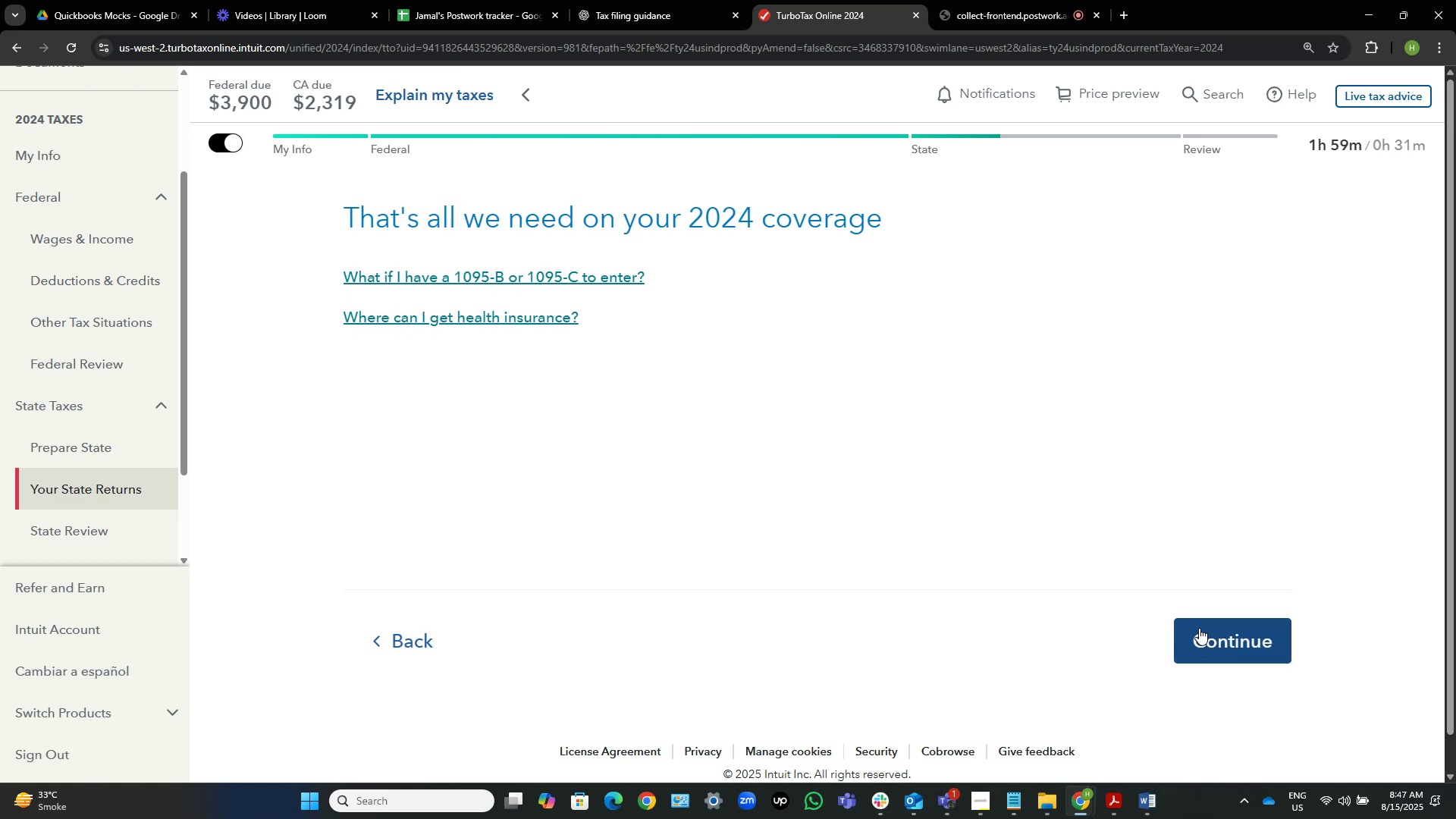 
left_click([1243, 641])
 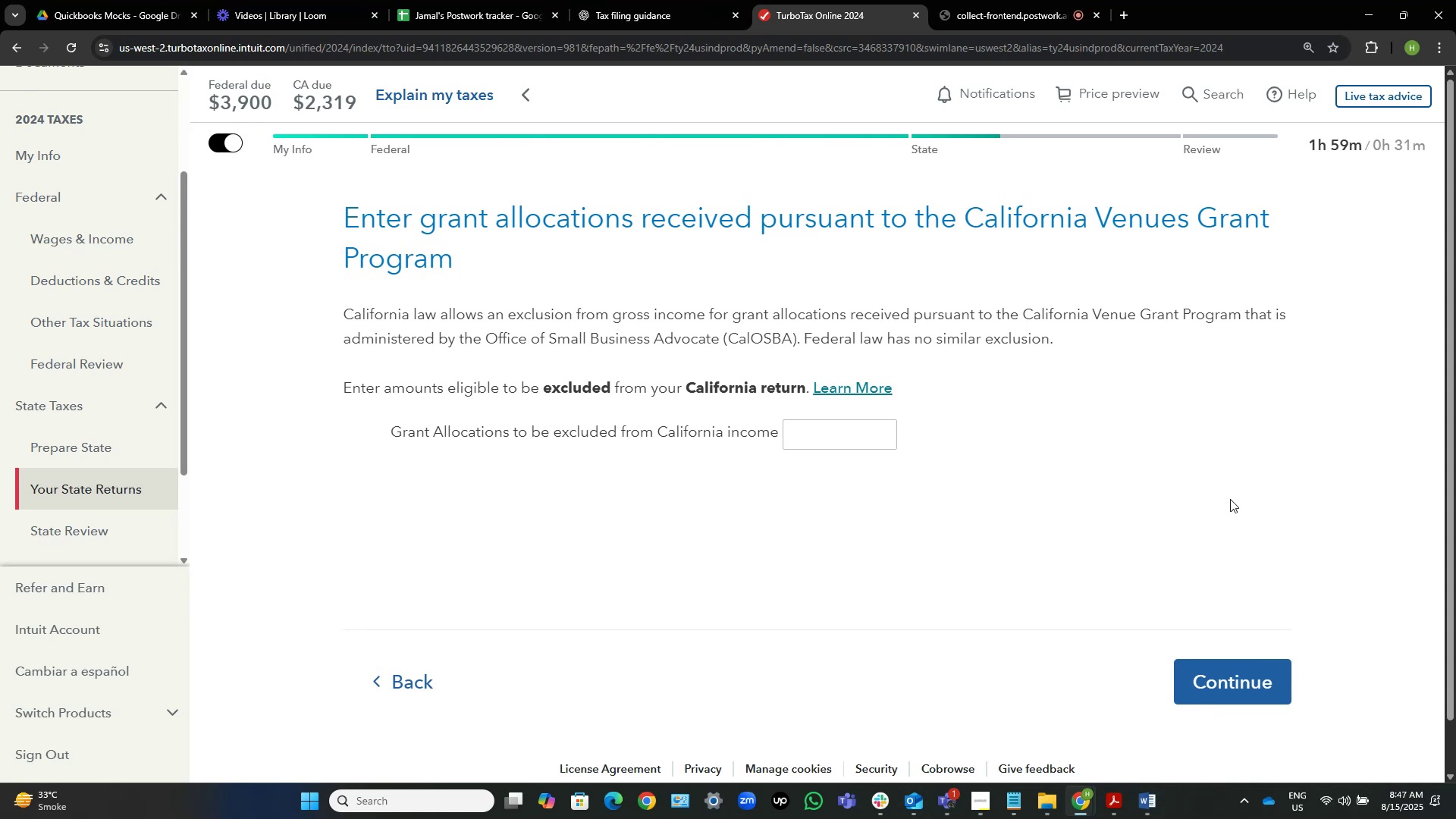 
wait(25.07)
 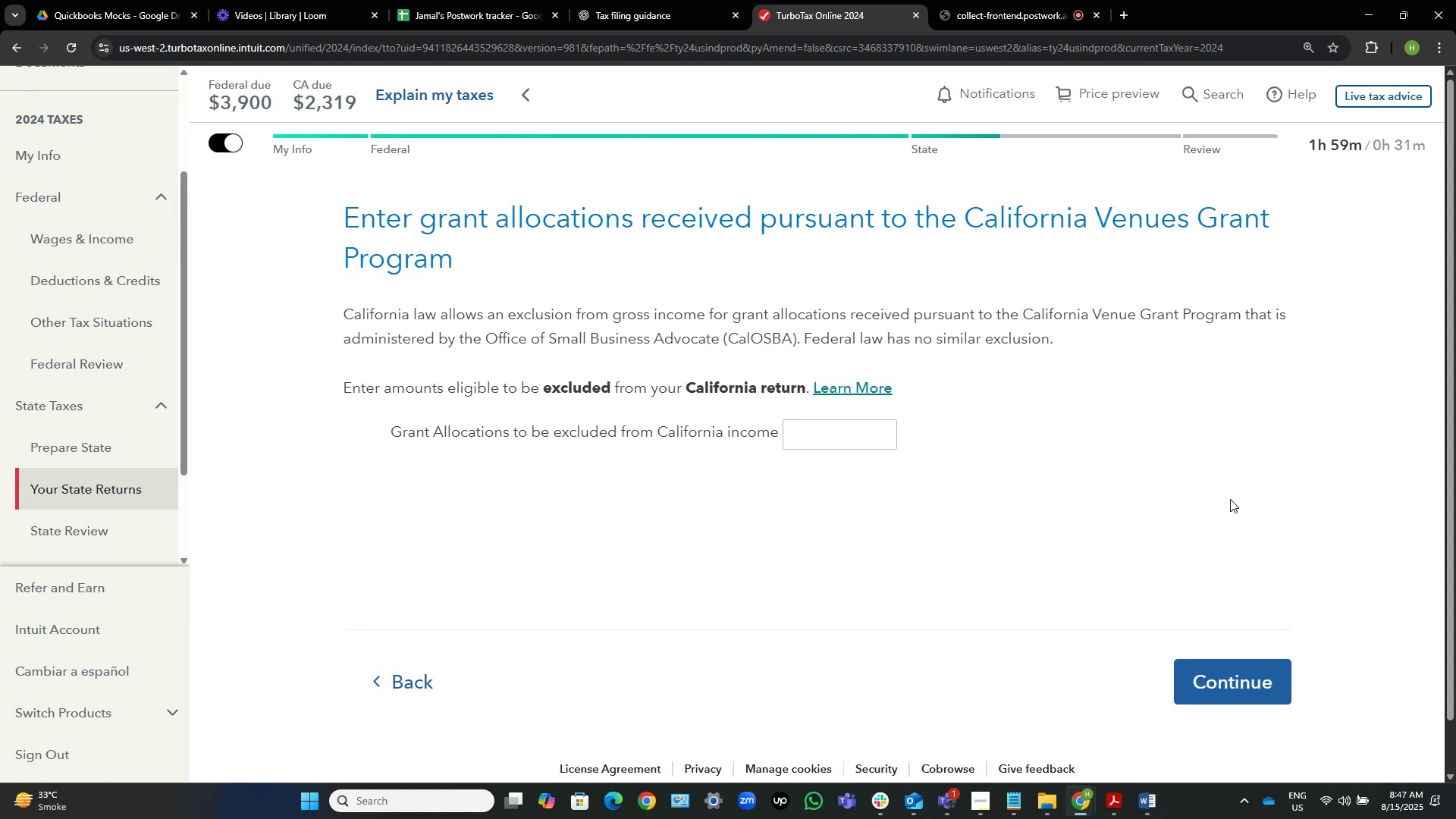 
scroll: coordinate [896, 221], scroll_direction: none, amount: 0.0
 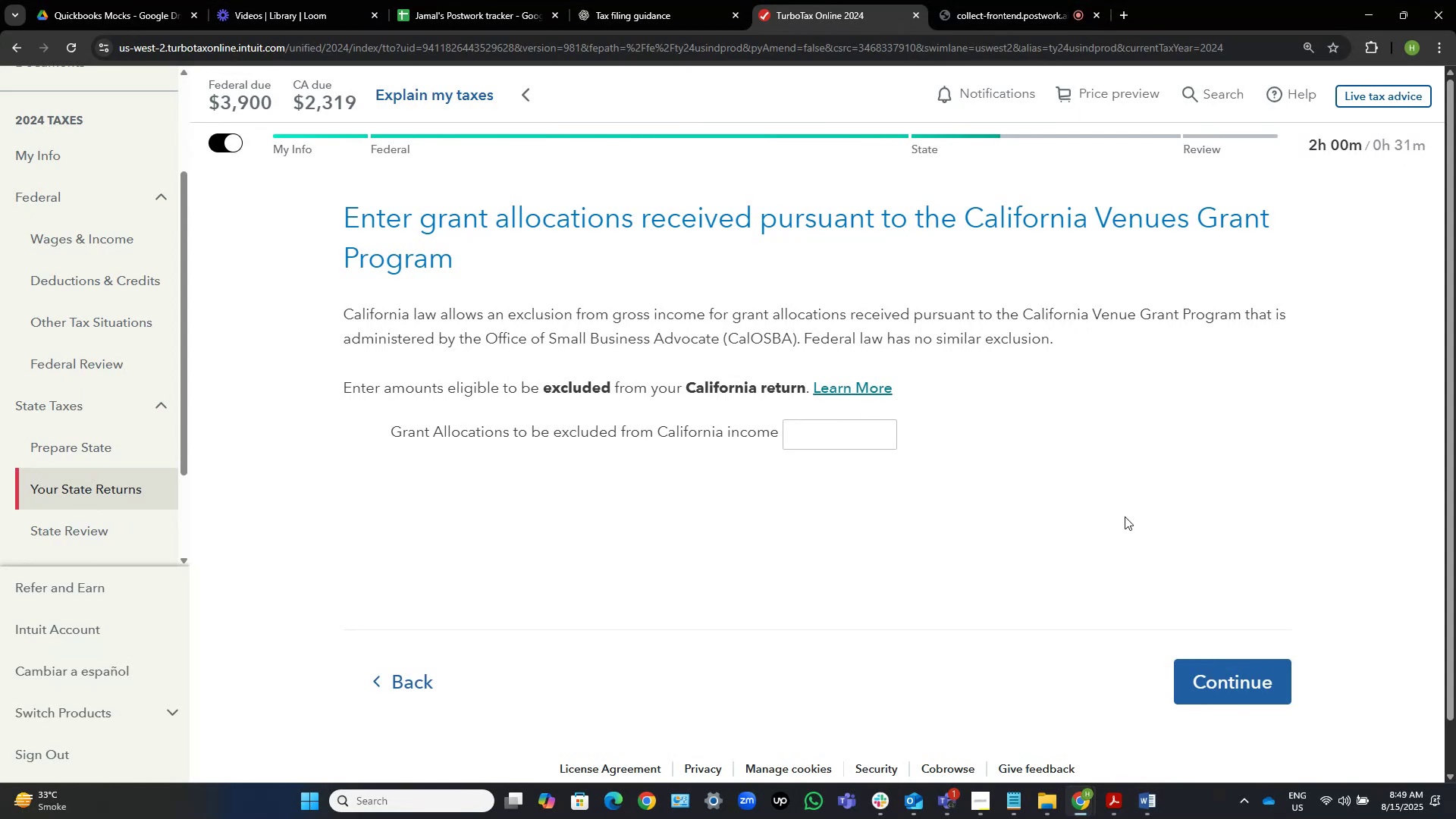 
wait(61.62)
 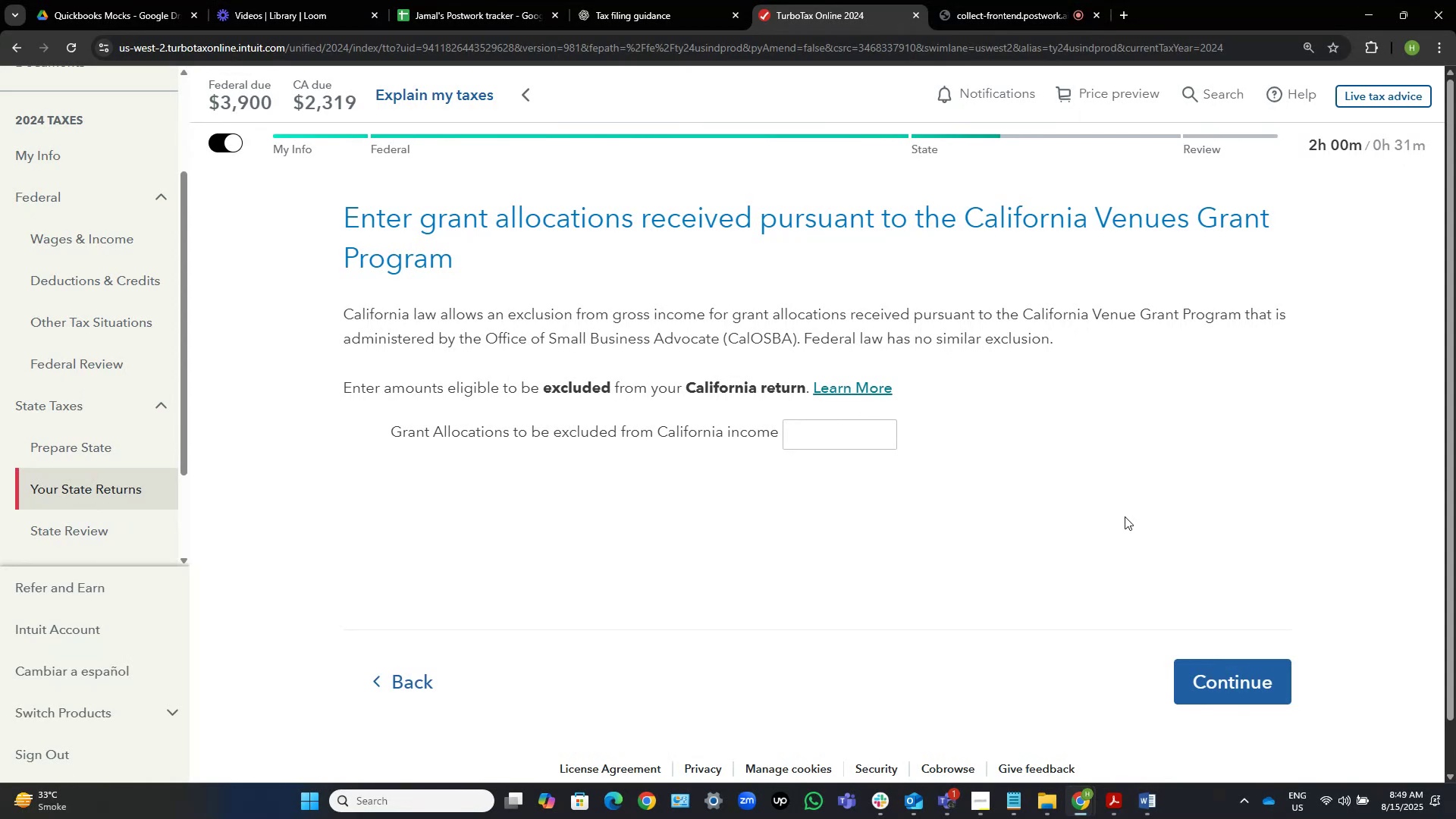 
left_click([857, 427])
 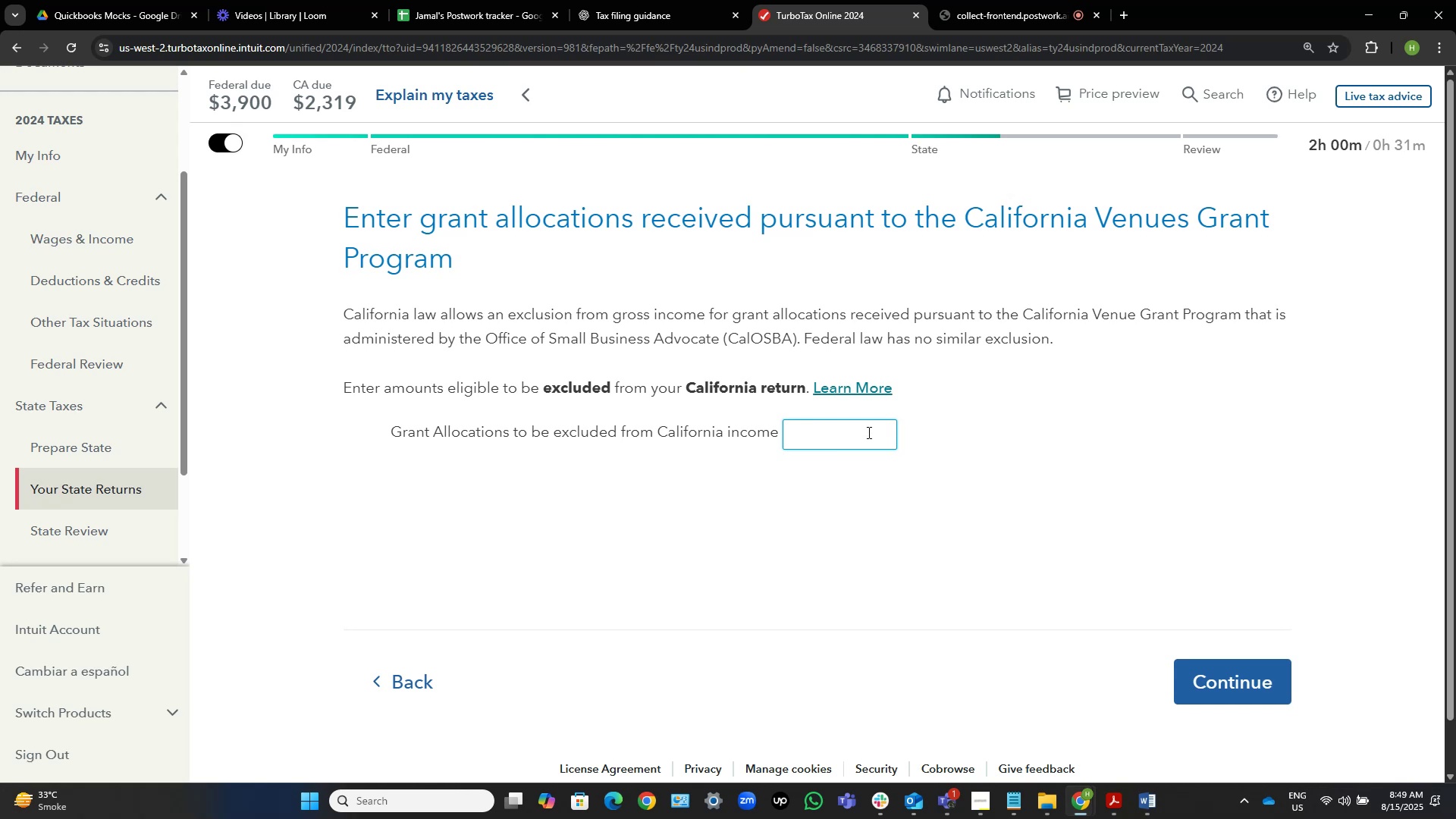 
key(Numpad0)
 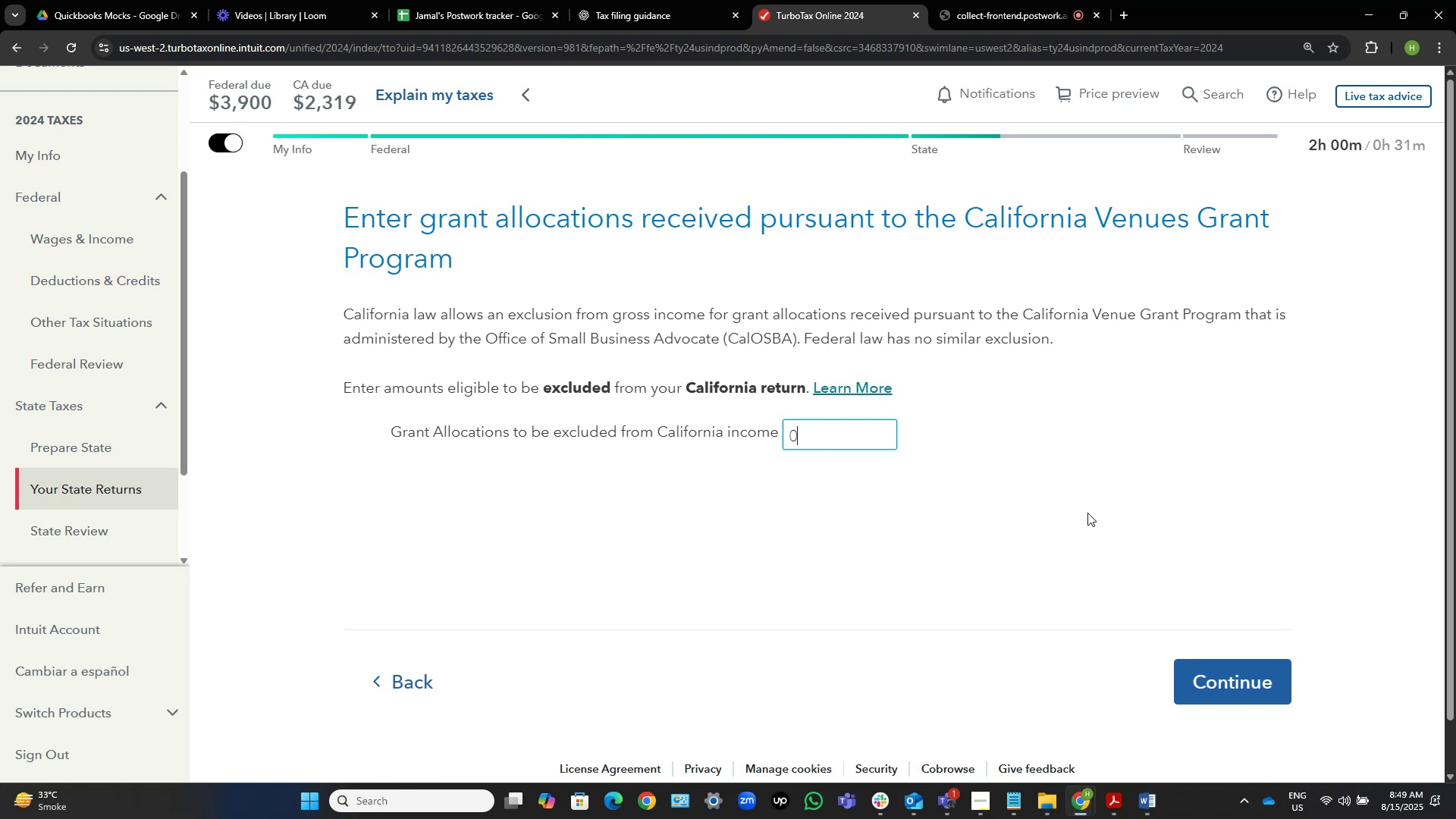 
left_click([1119, 519])
 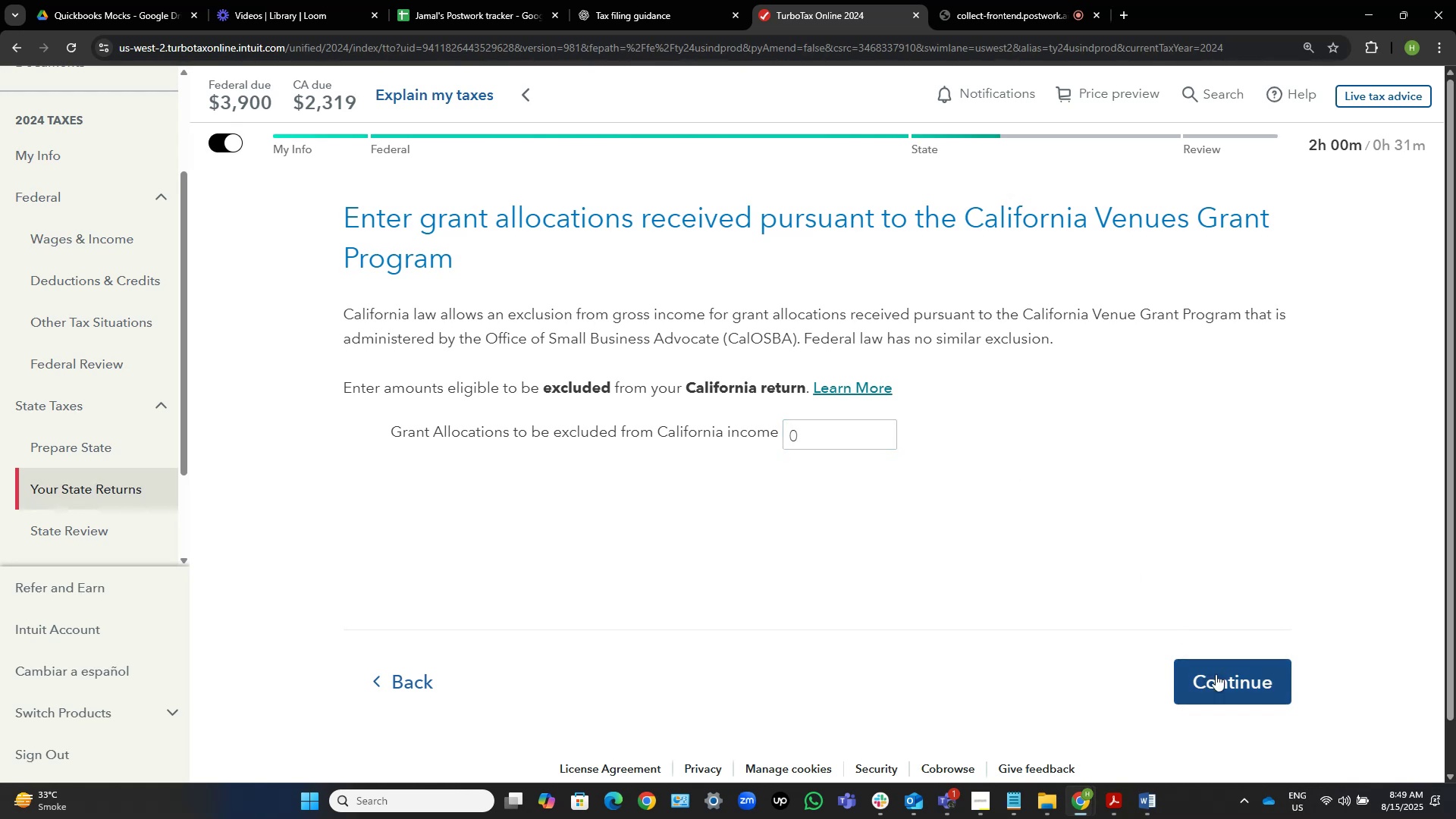 
left_click([1259, 684])
 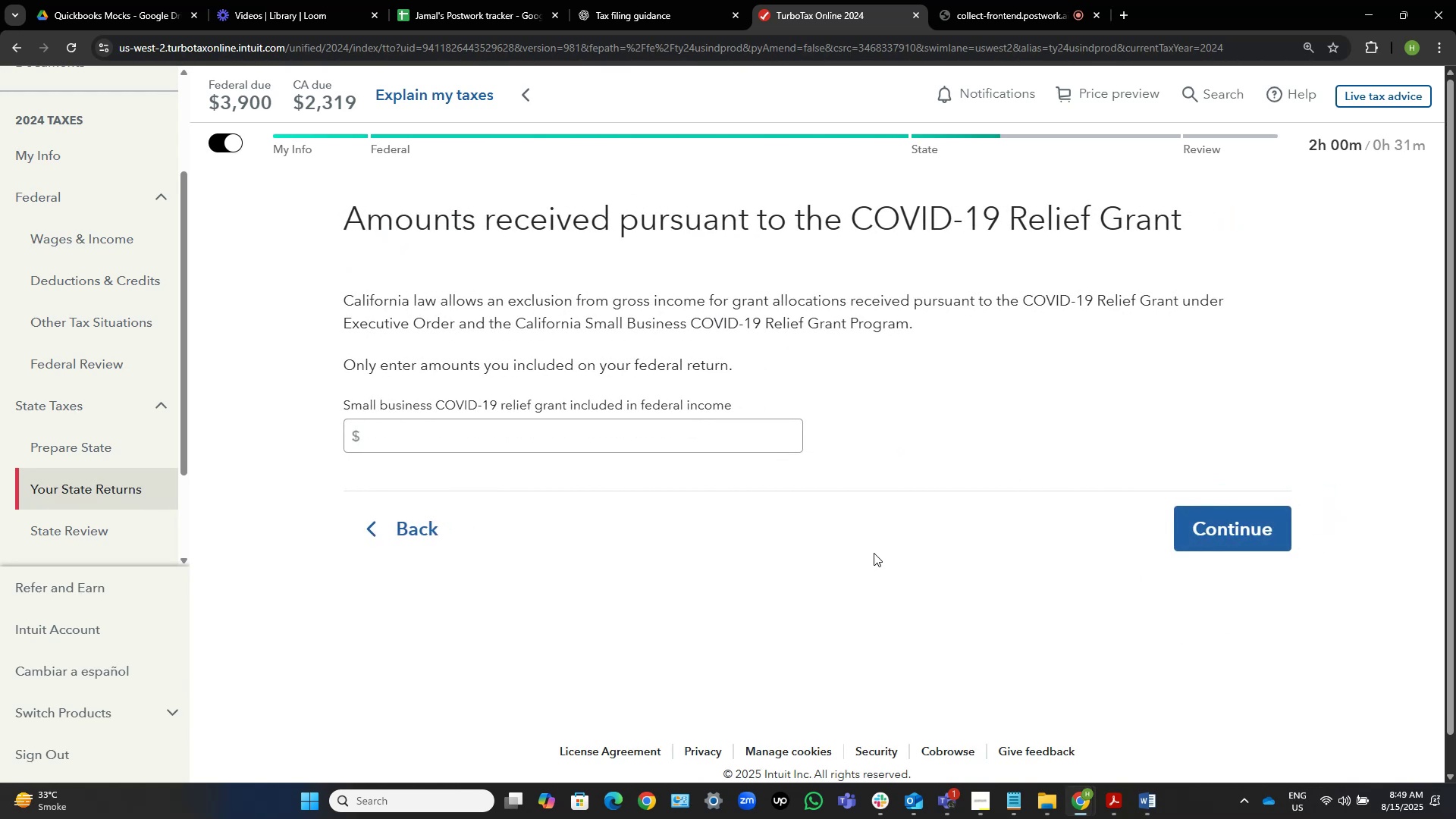 
wait(8.19)
 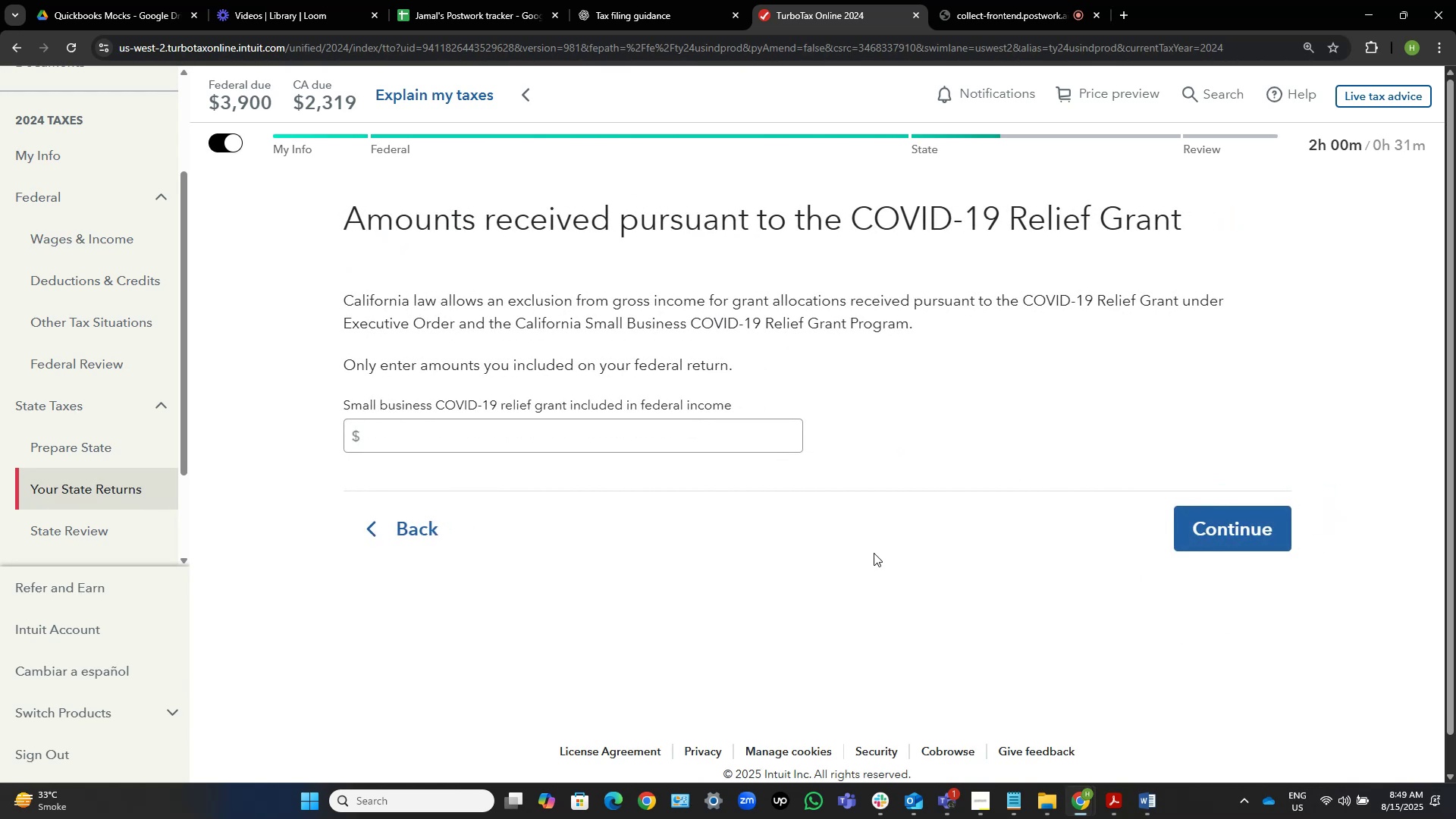 
left_click([565, 438])
 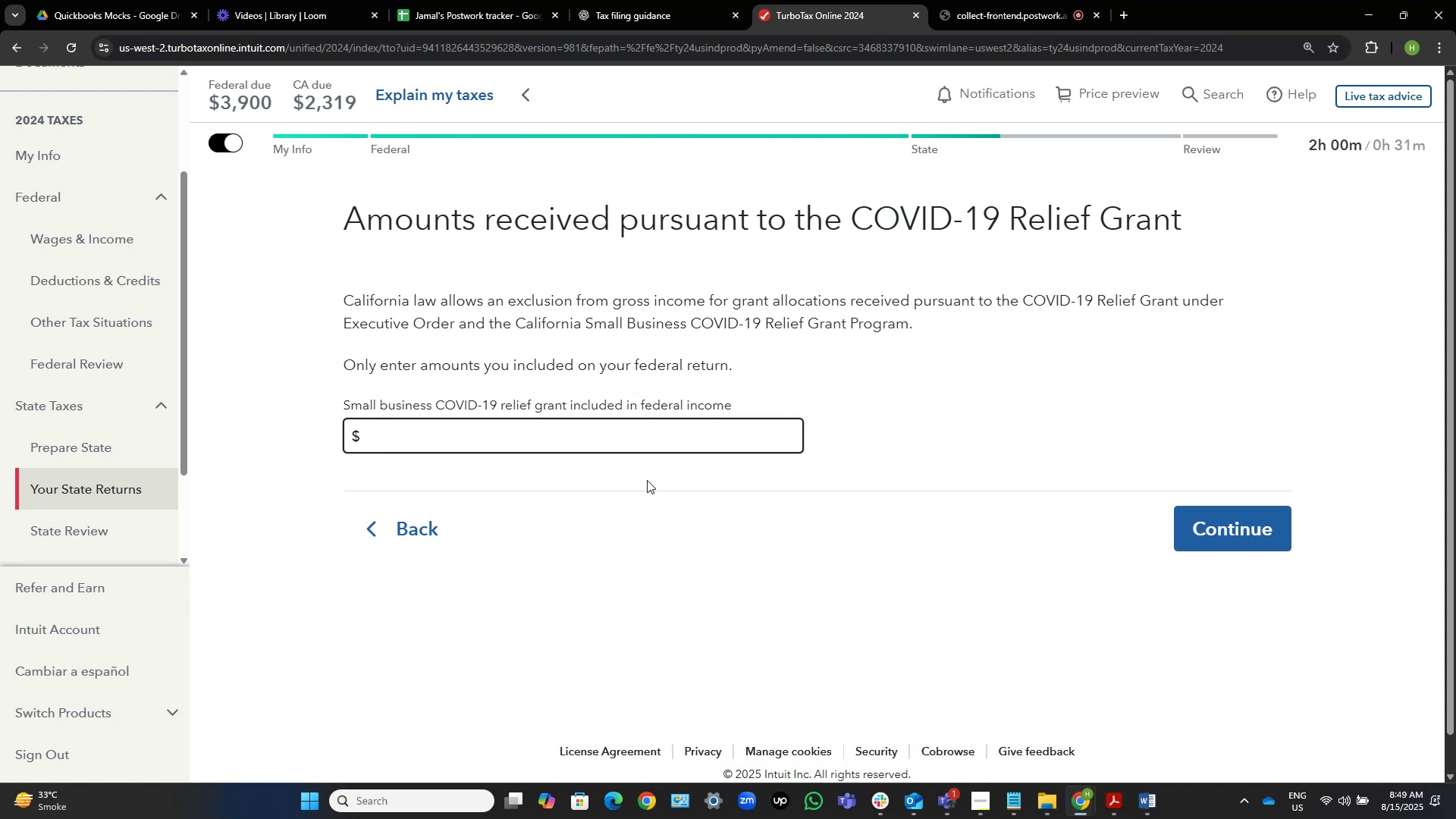 
key(Numpad0)
 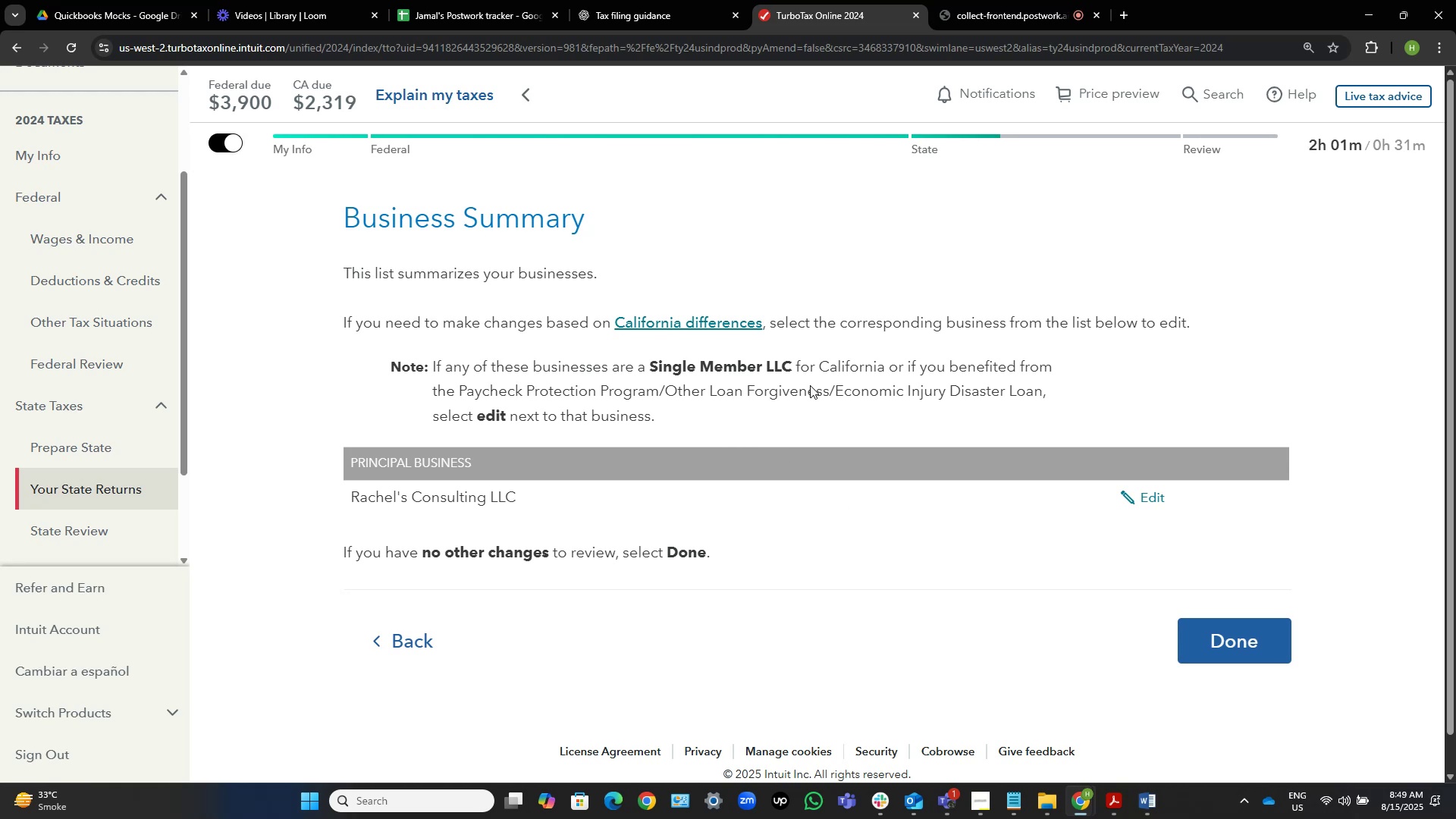 
wait(29.55)
 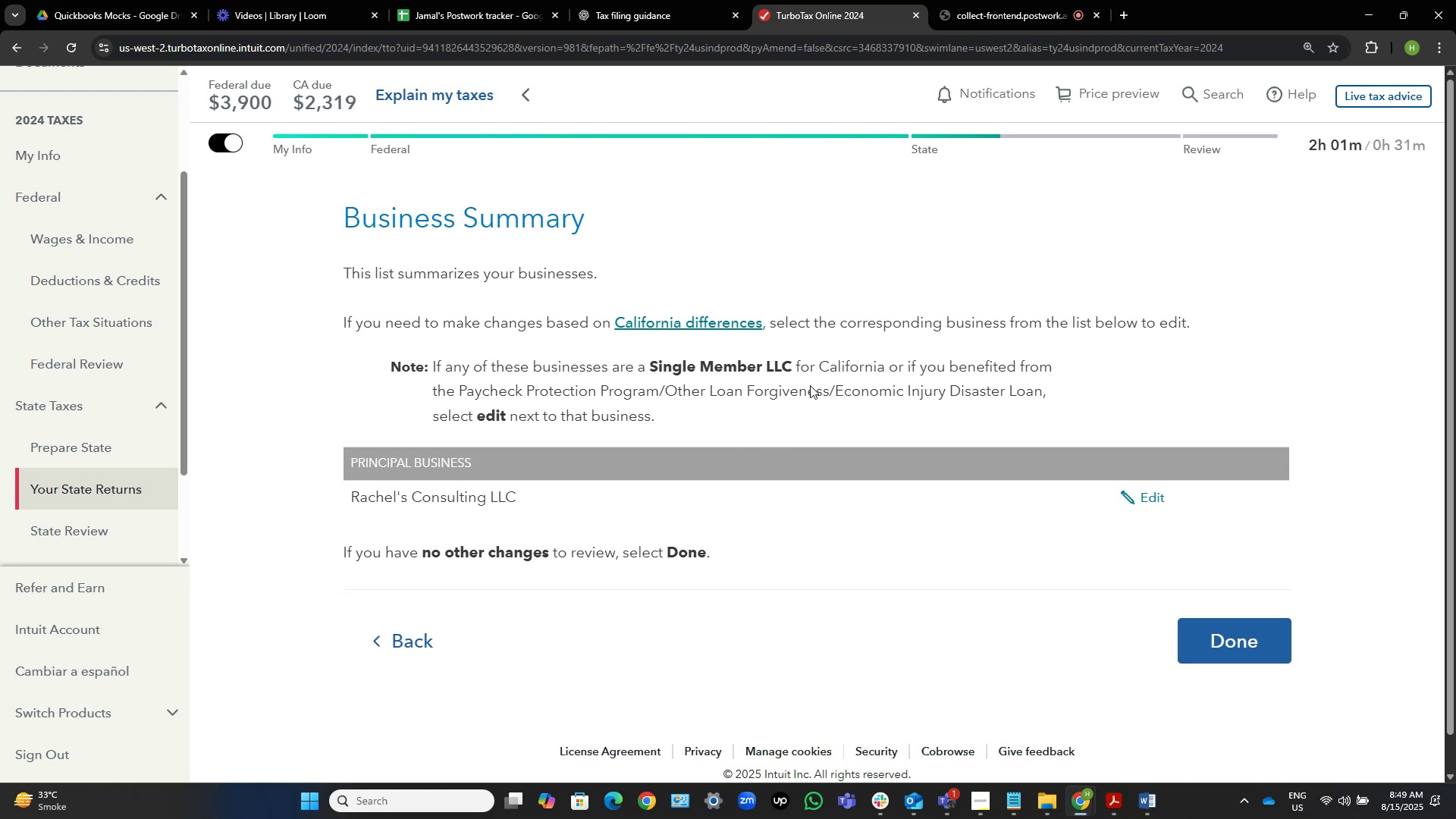 
left_click([1152, 496])
 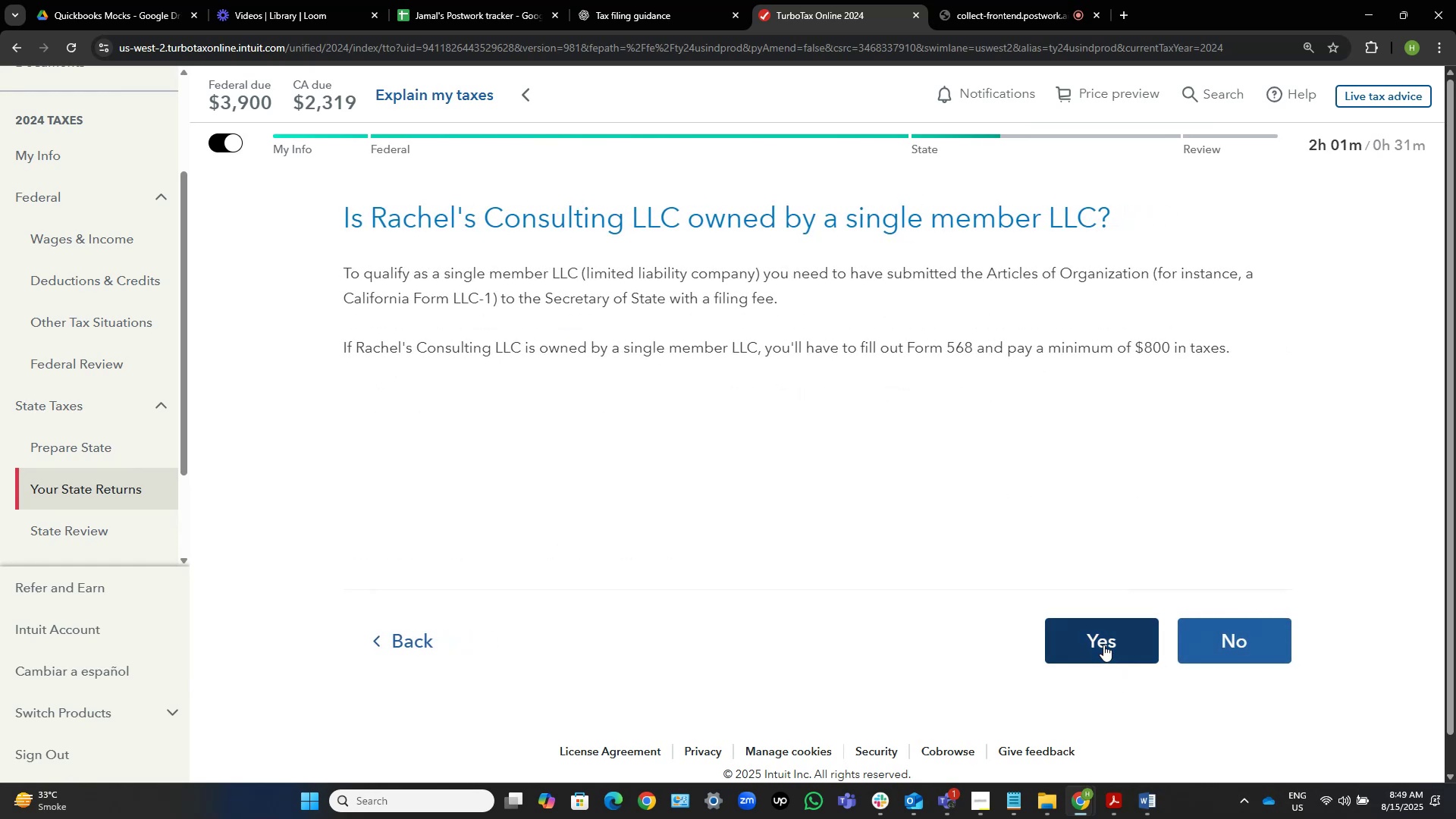 
wait(5.61)
 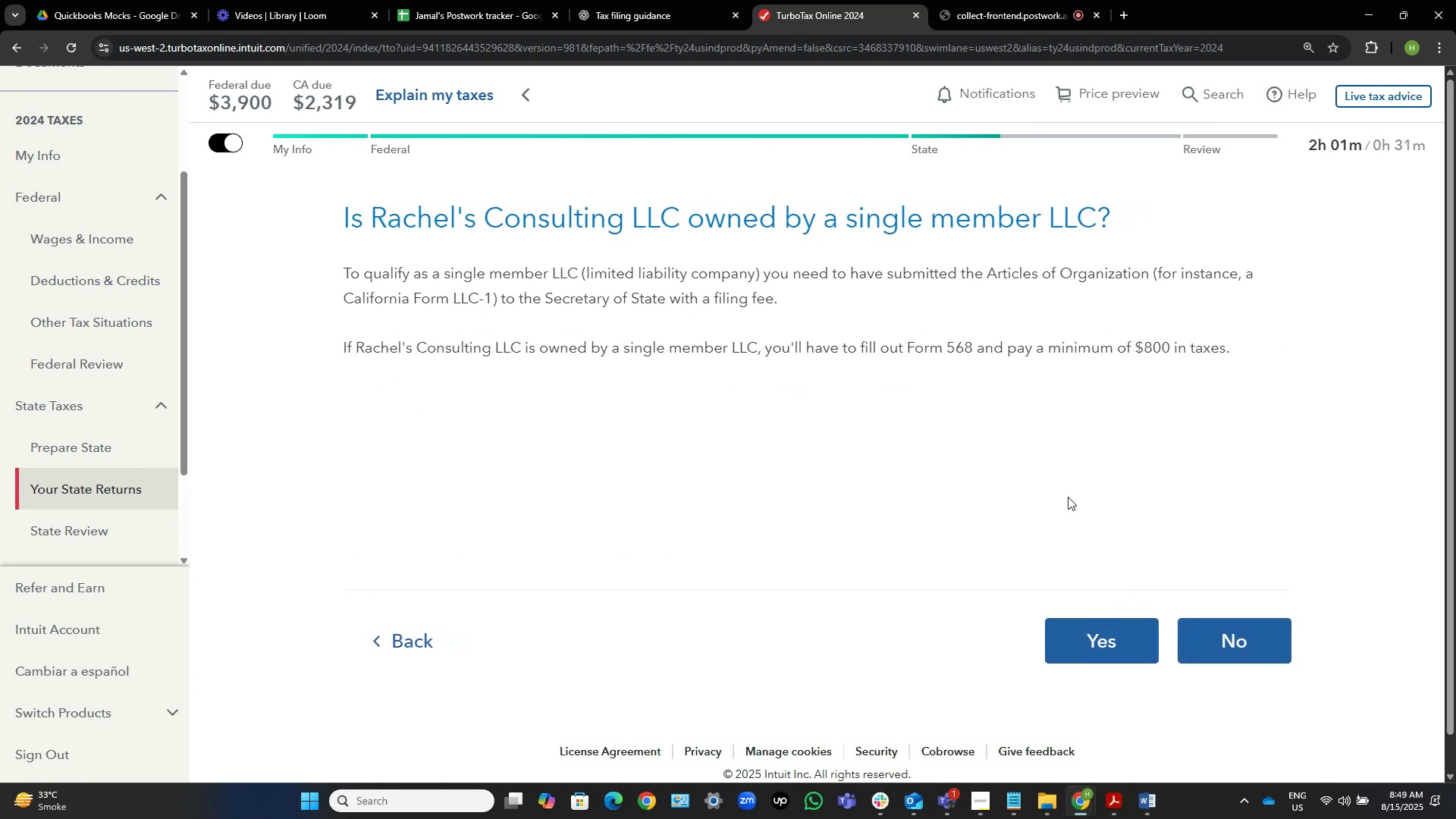 
left_click([1103, 645])
 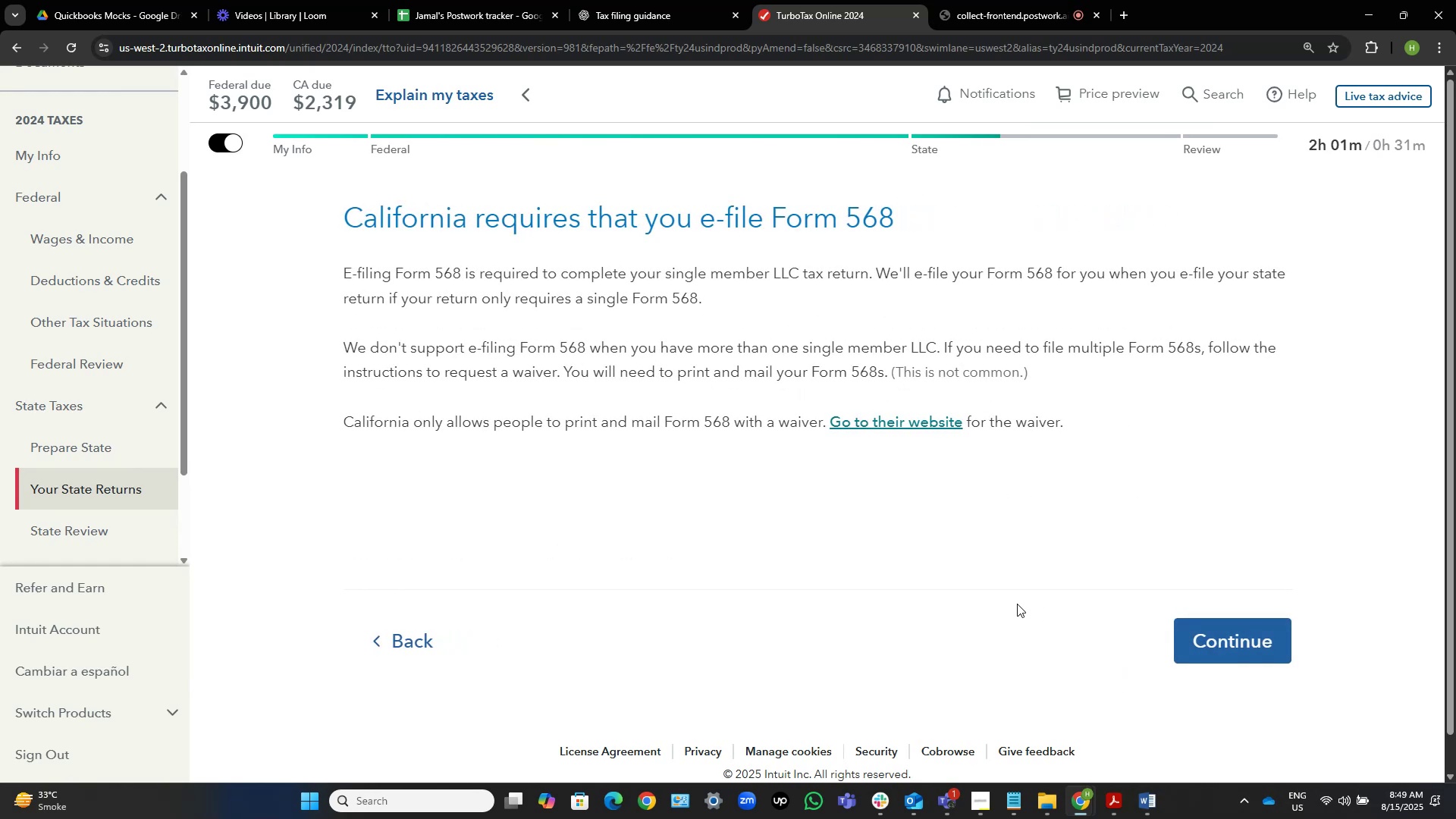 
left_click([1232, 650])
 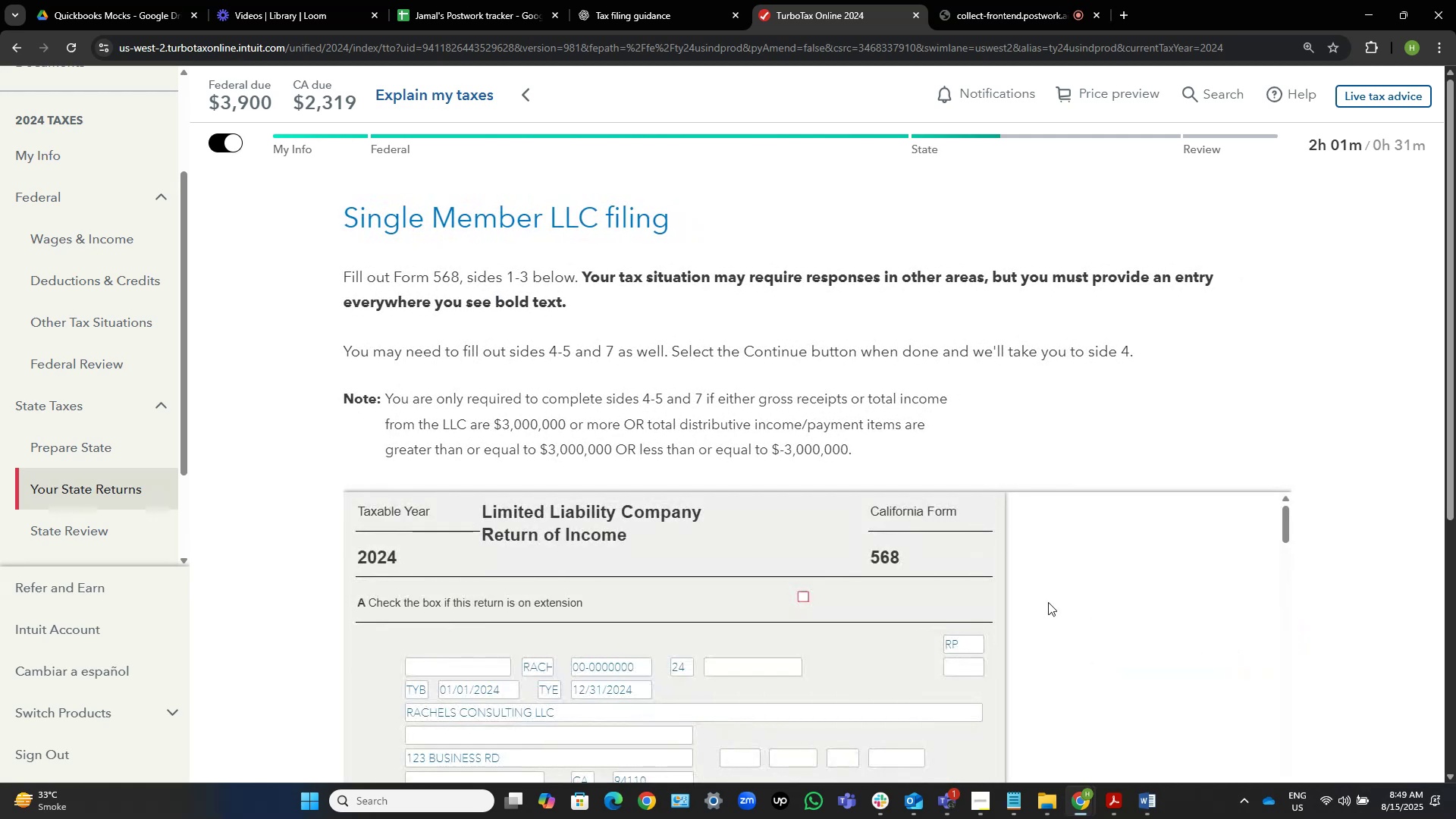 
scroll: coordinate [987, 369], scroll_direction: down, amount: 10.0
 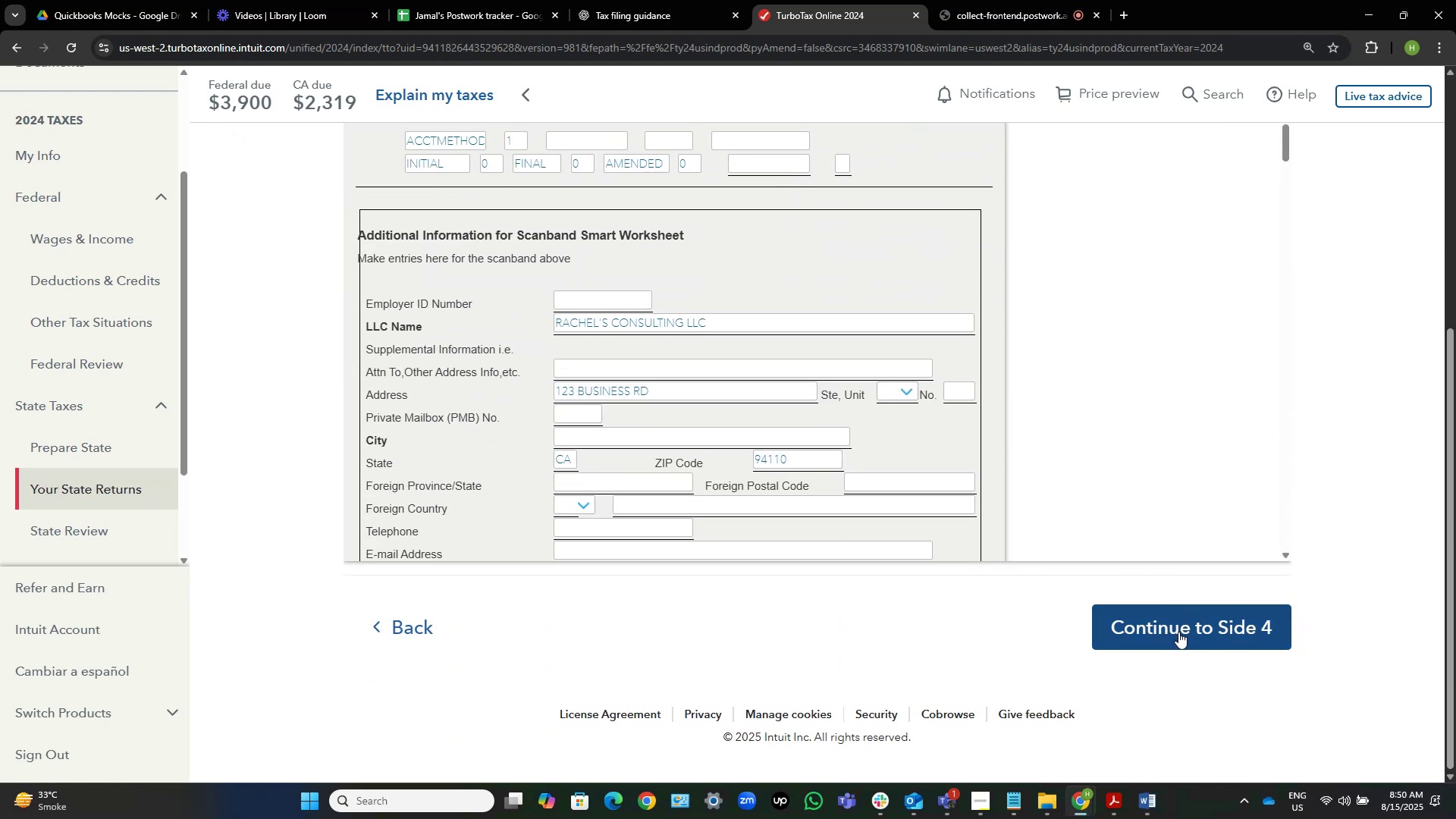 
left_click([1173, 616])
 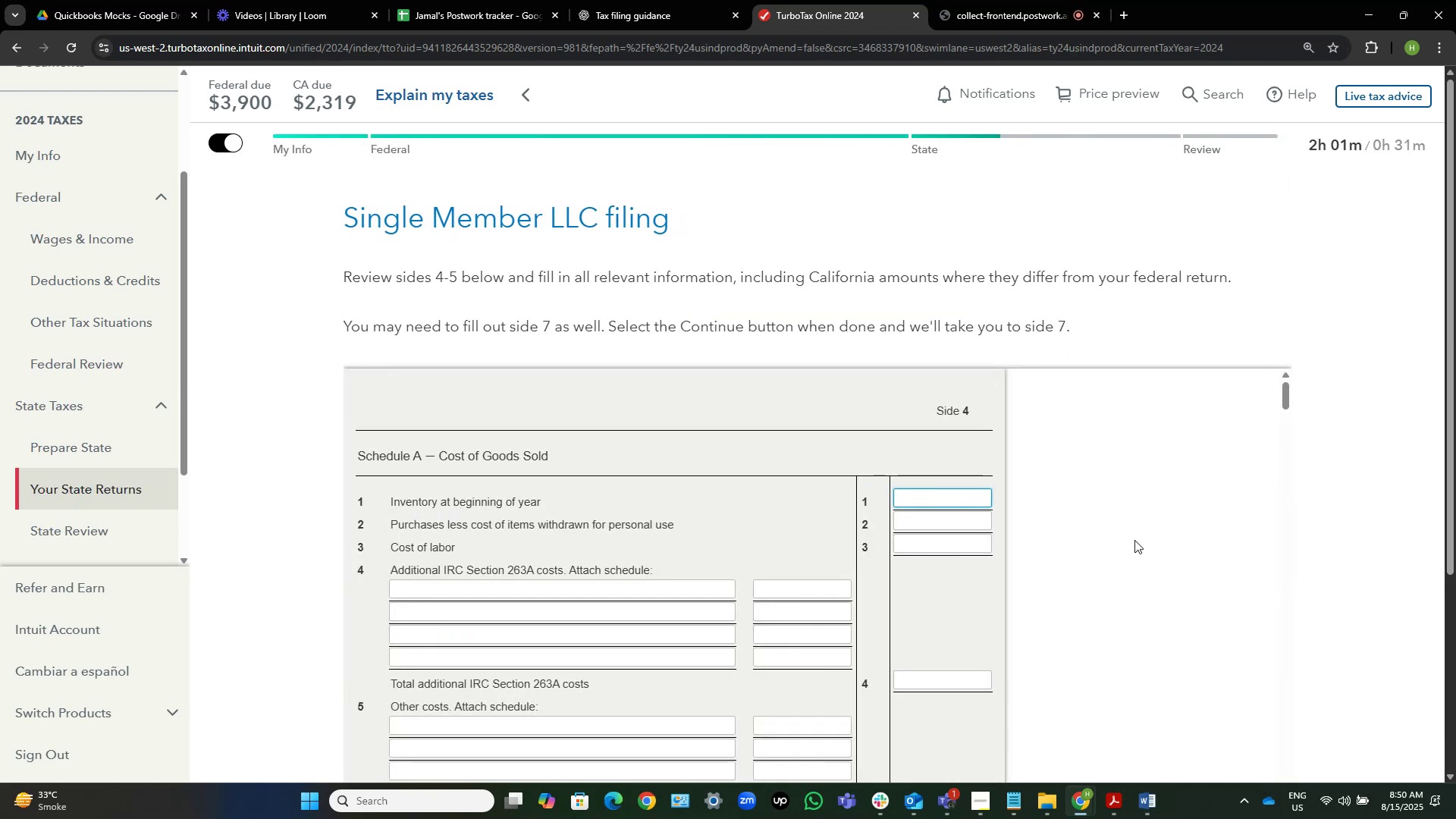 
left_click([921, 500])
 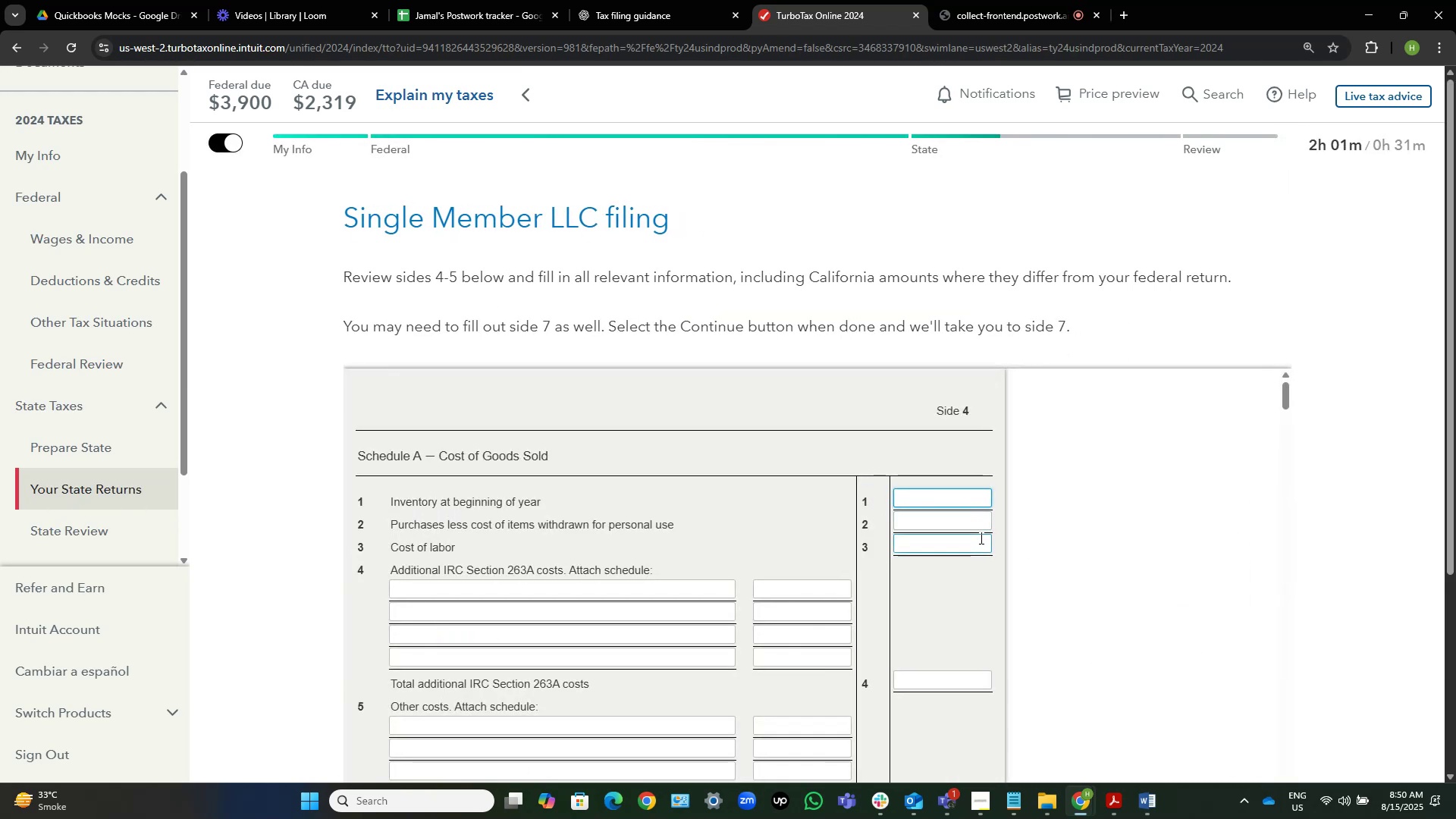 
type(jjph)
key(Backspace)
 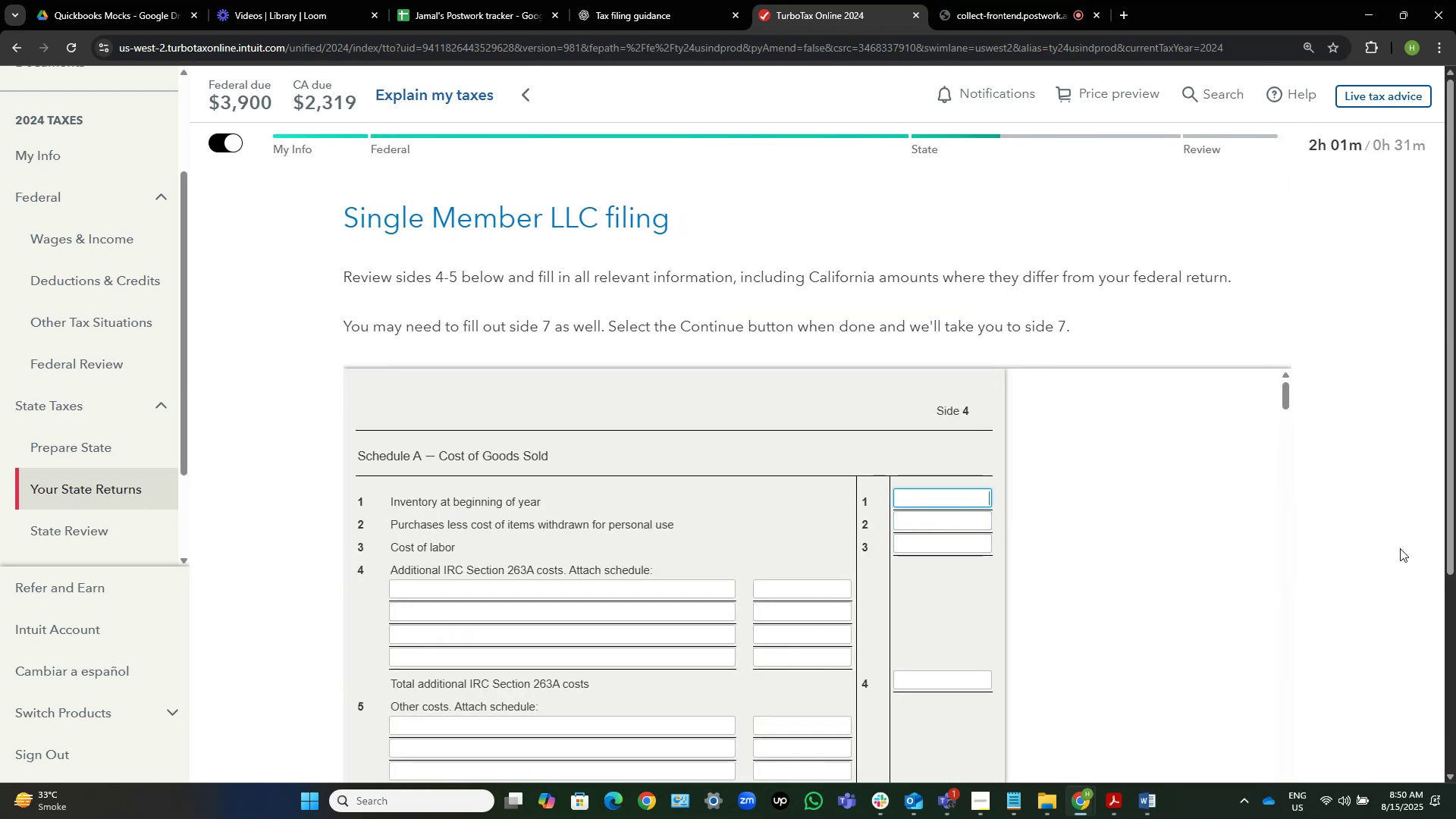 
left_click([1404, 546])
 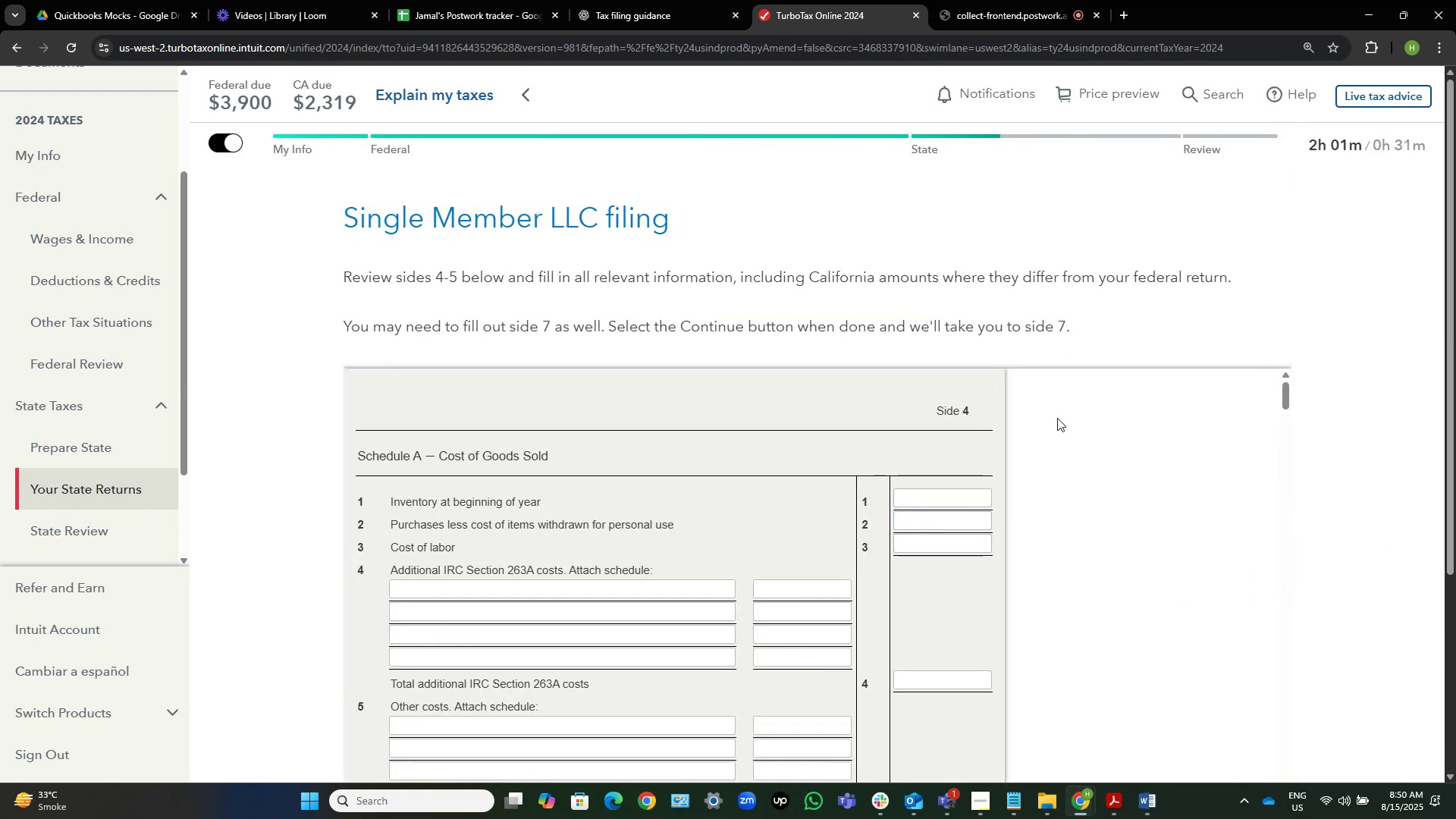 
scroll: coordinate [1144, 349], scroll_direction: up, amount: 6.0
 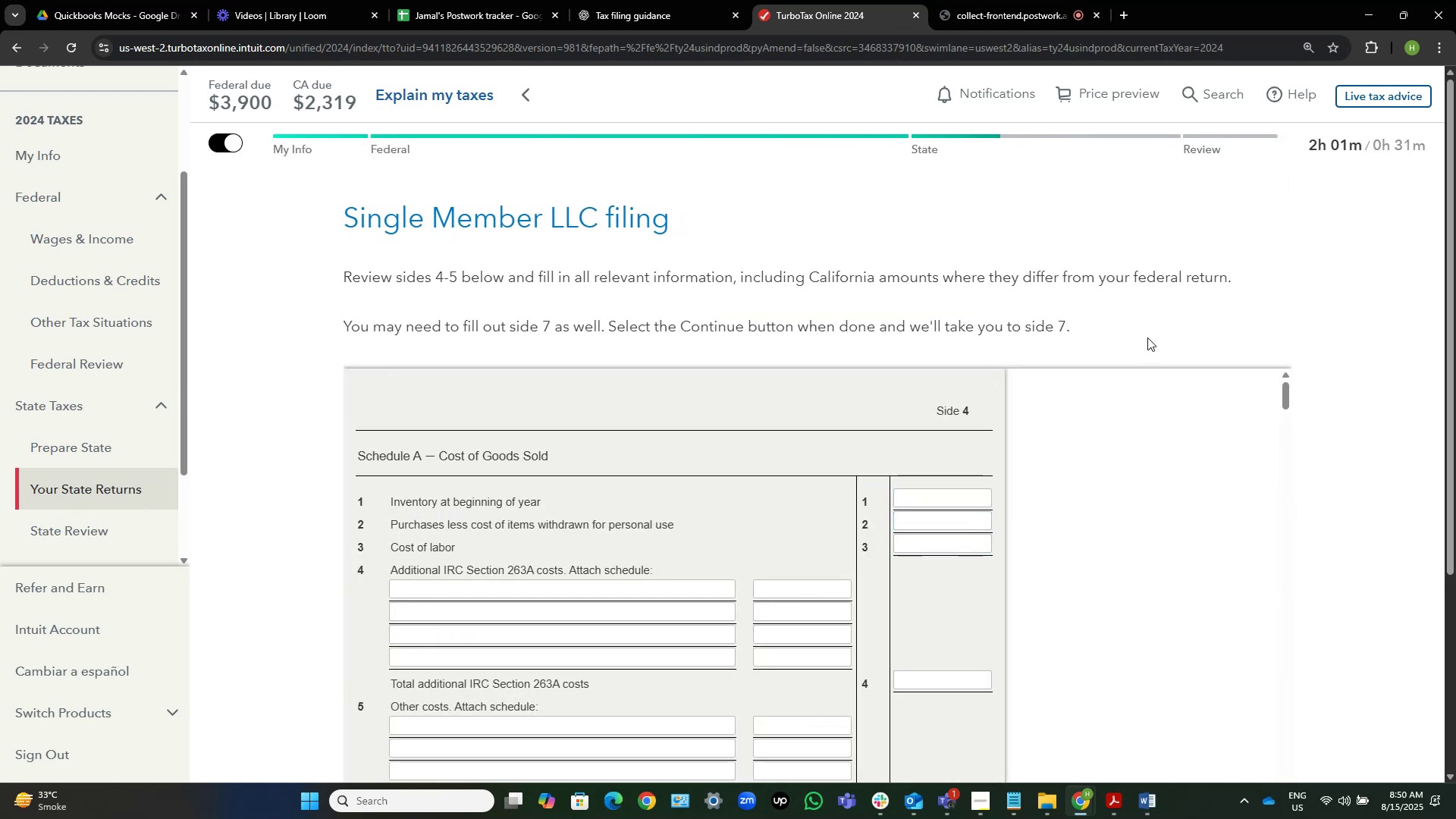 
scroll: coordinate [817, 440], scroll_direction: down, amount: 20.0
 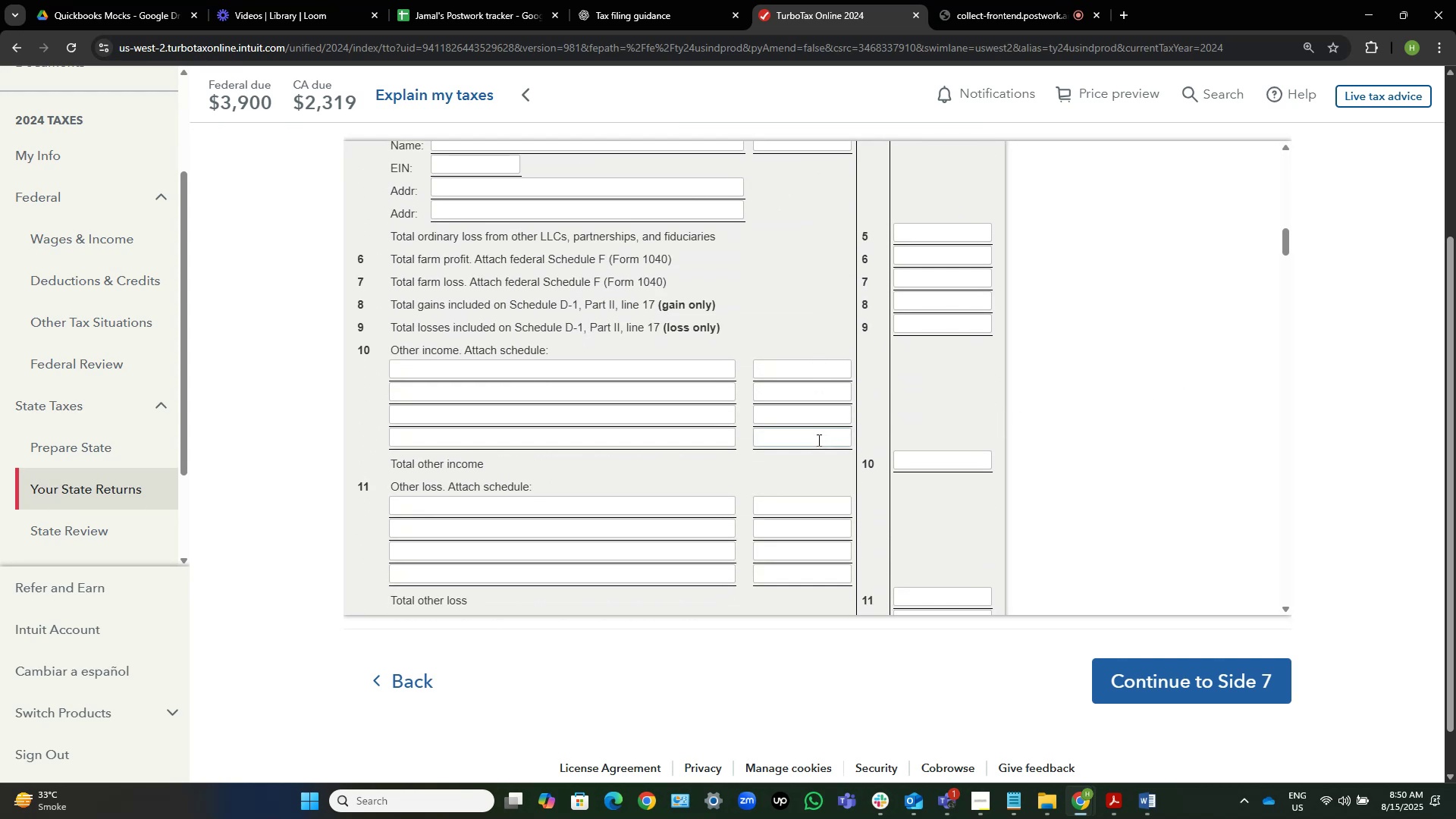 
scroll: coordinate [1031, 338], scroll_direction: up, amount: 22.0
 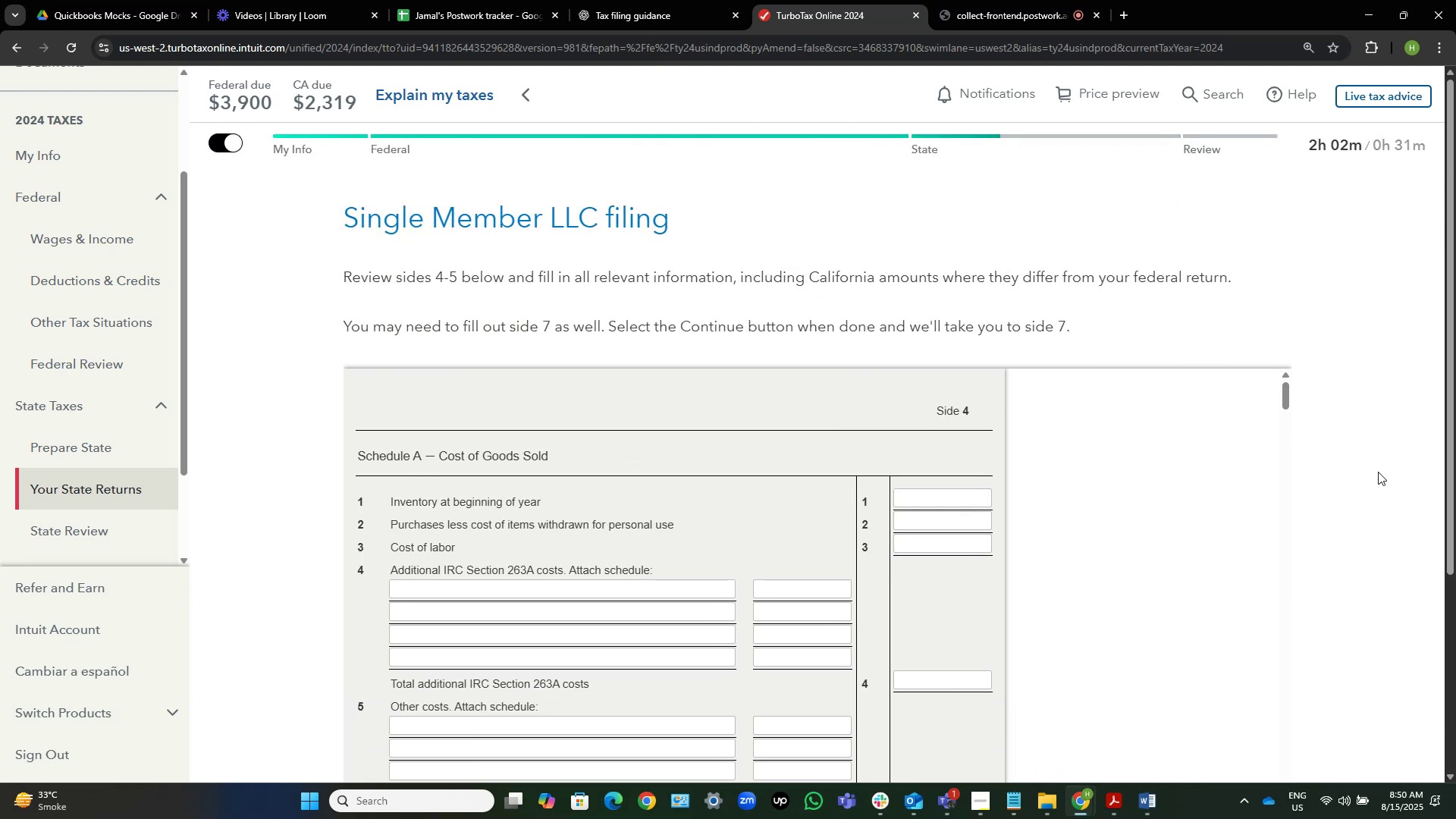 
scroll: coordinate [1379, 581], scroll_direction: down, amount: 6.0
 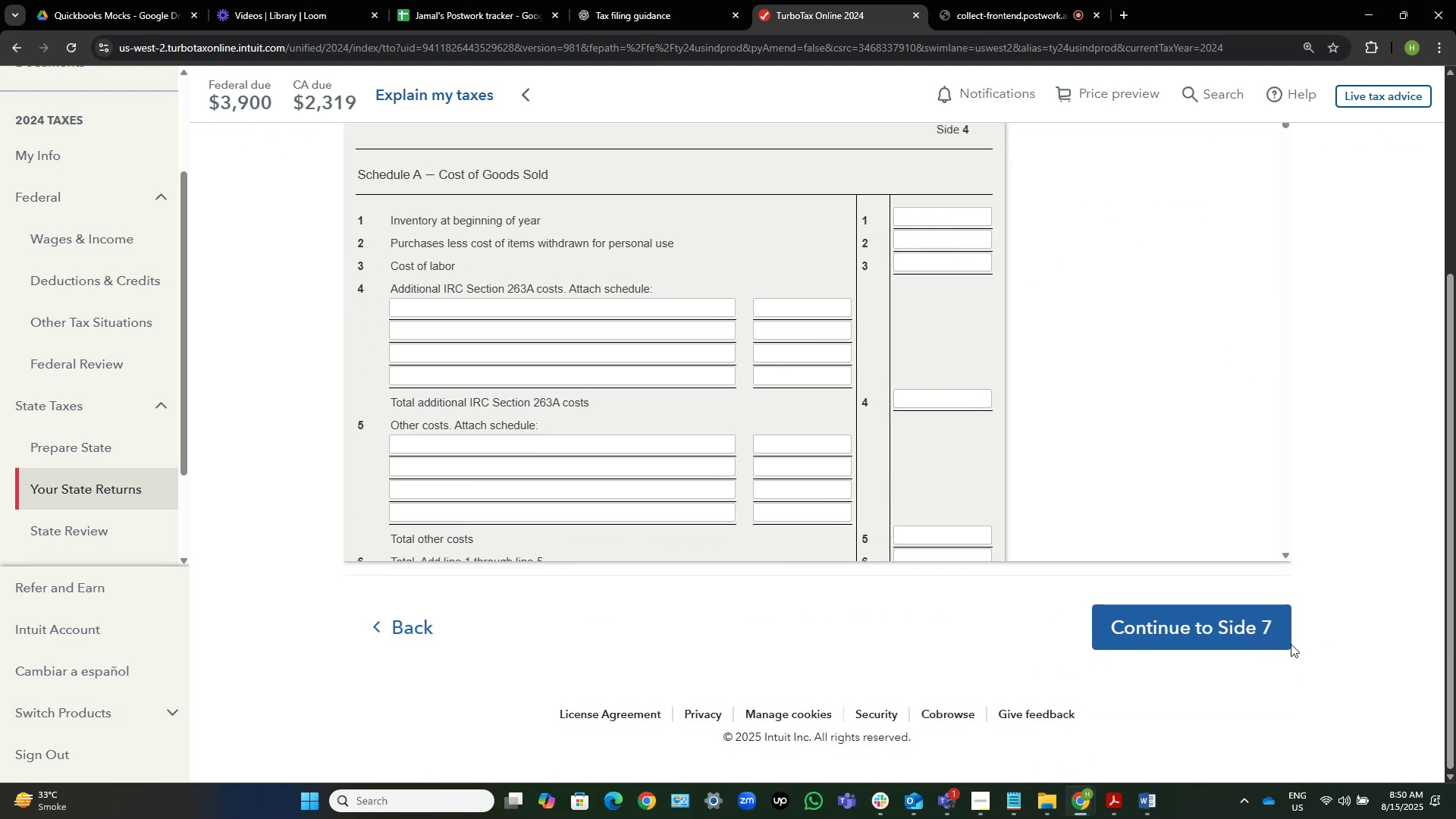 
left_click([1263, 626])
 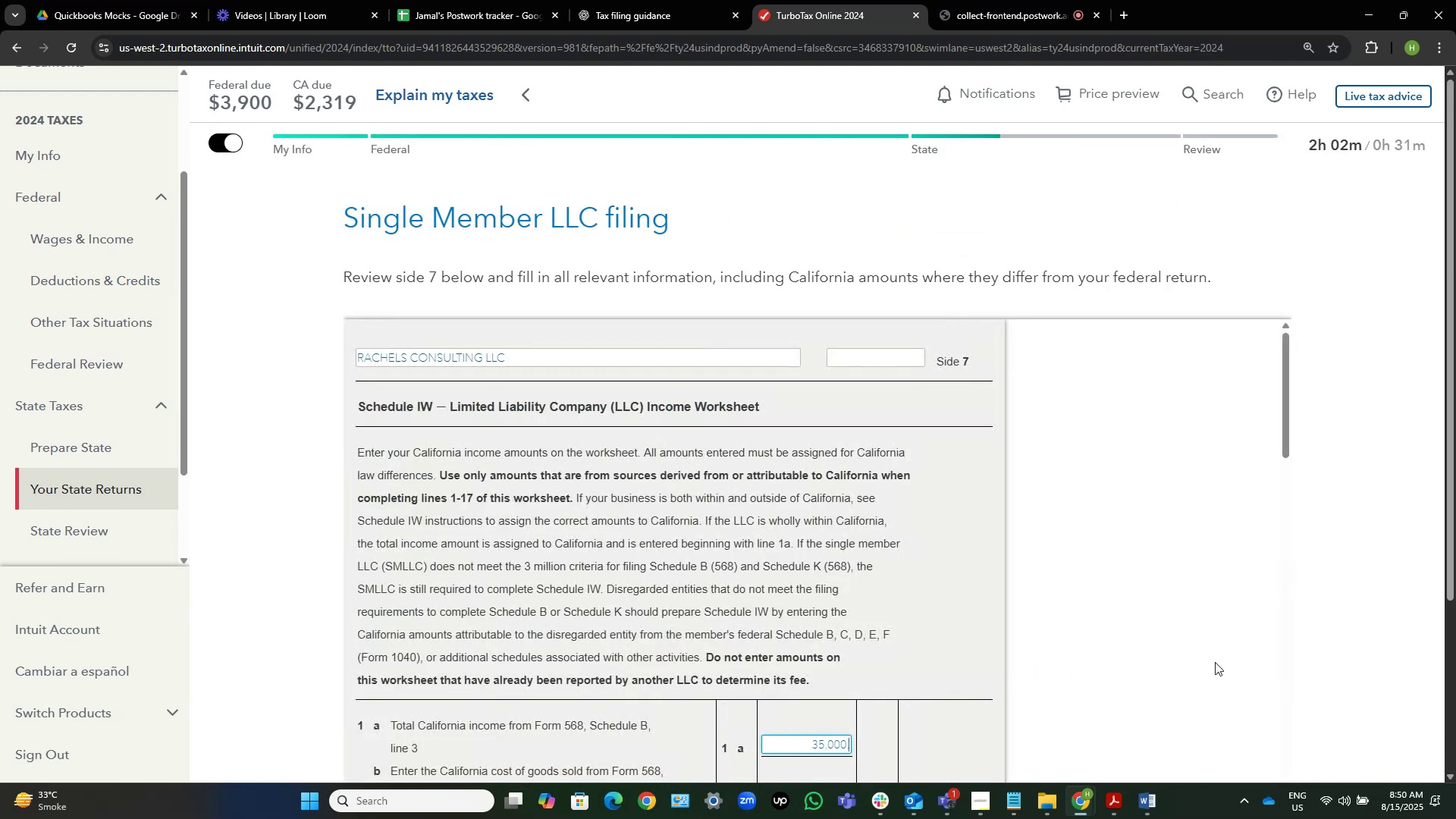 
scroll: coordinate [1370, 617], scroll_direction: down, amount: 11.0
 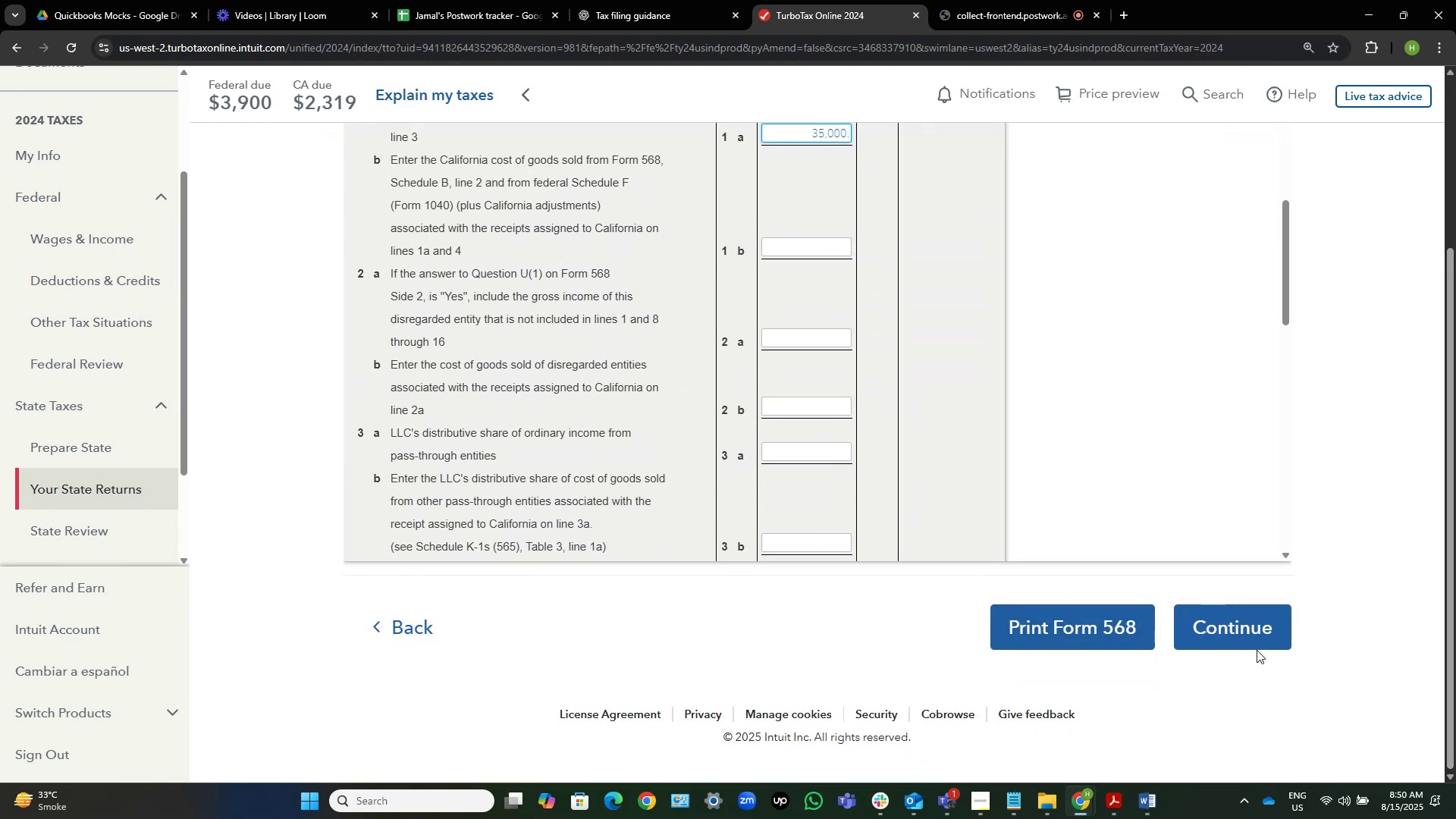 
left_click([1254, 628])
 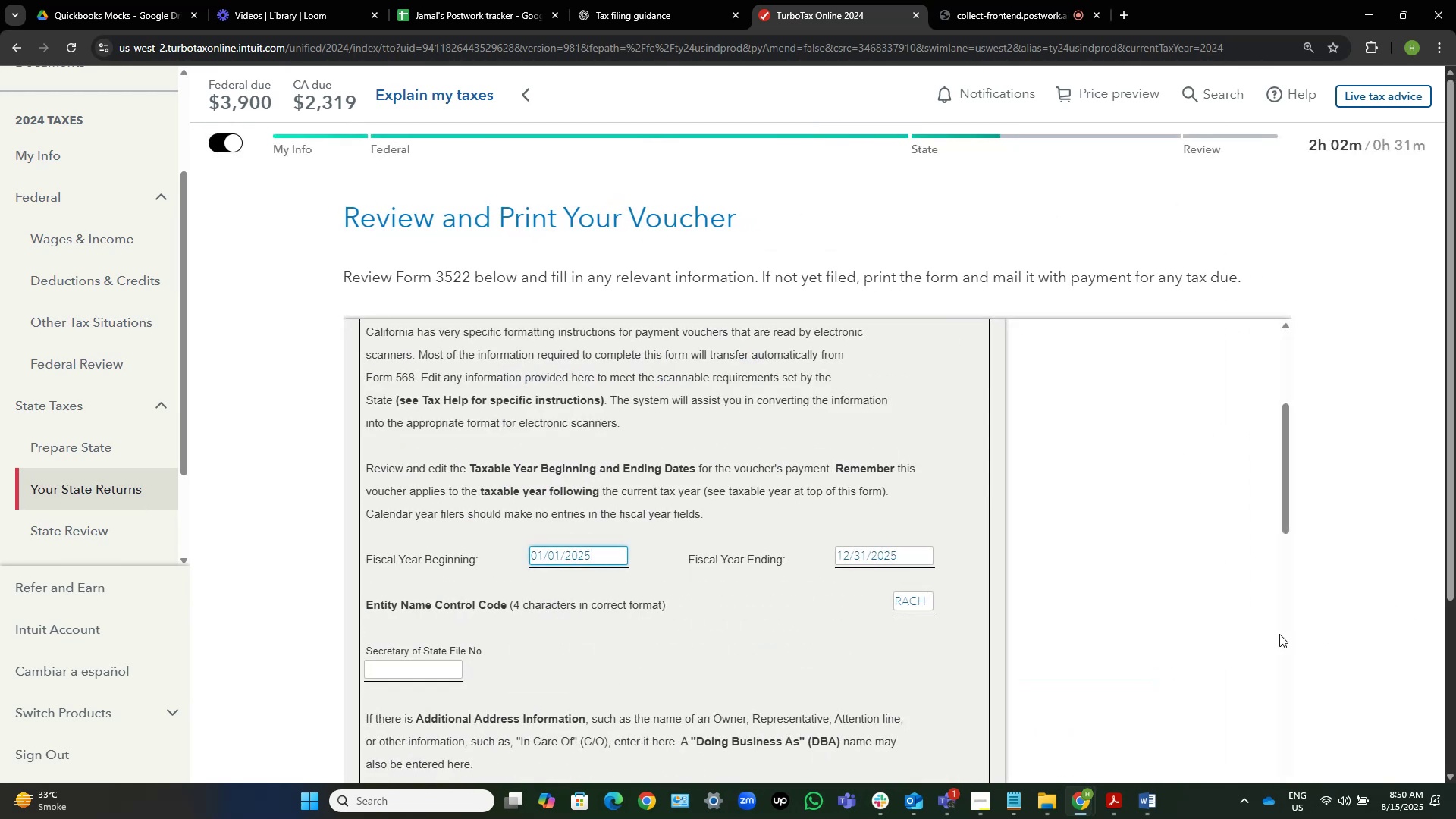 
scroll: coordinate [1396, 635], scroll_direction: down, amount: 4.0
 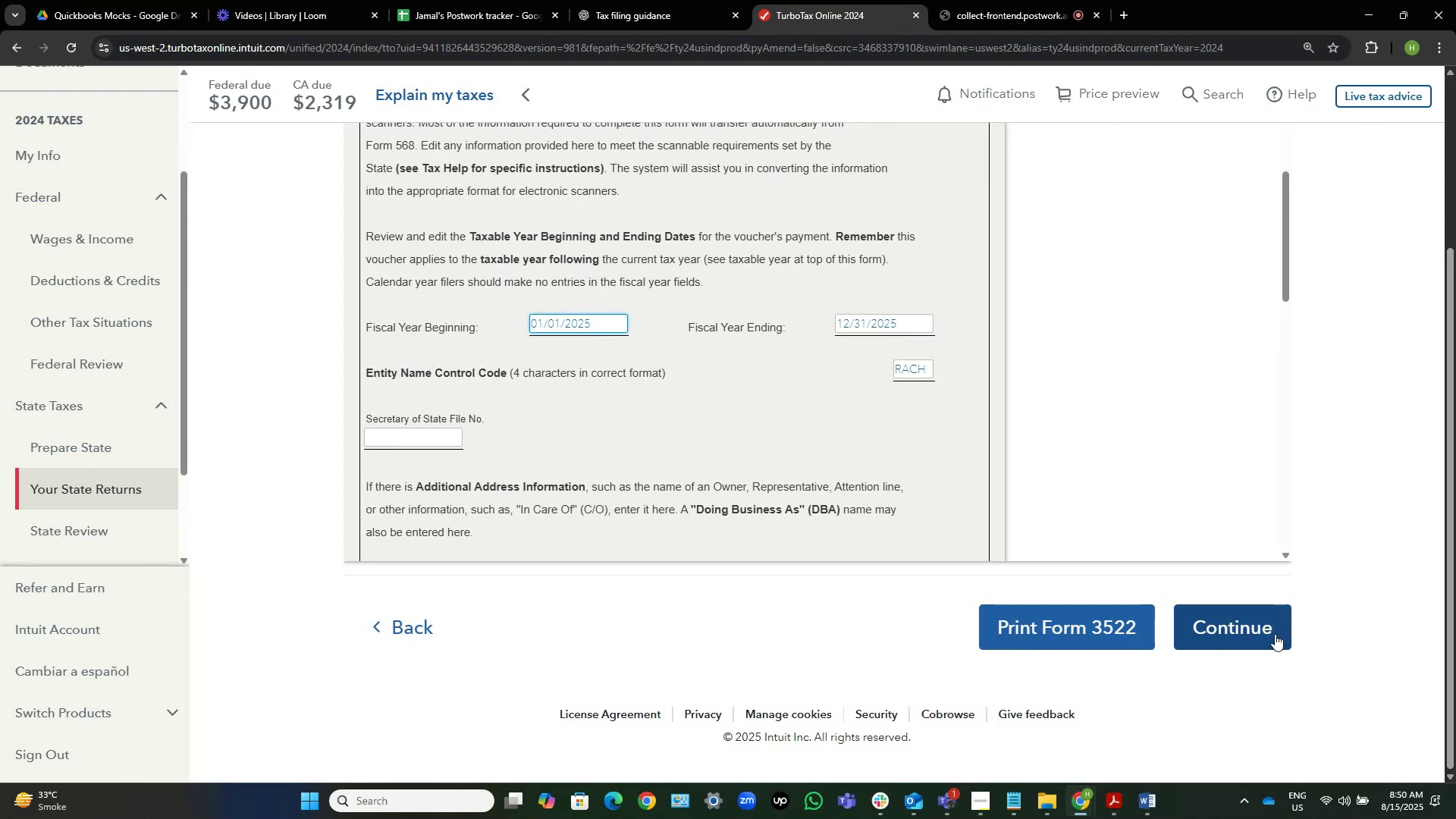 
left_click([1275, 634])
 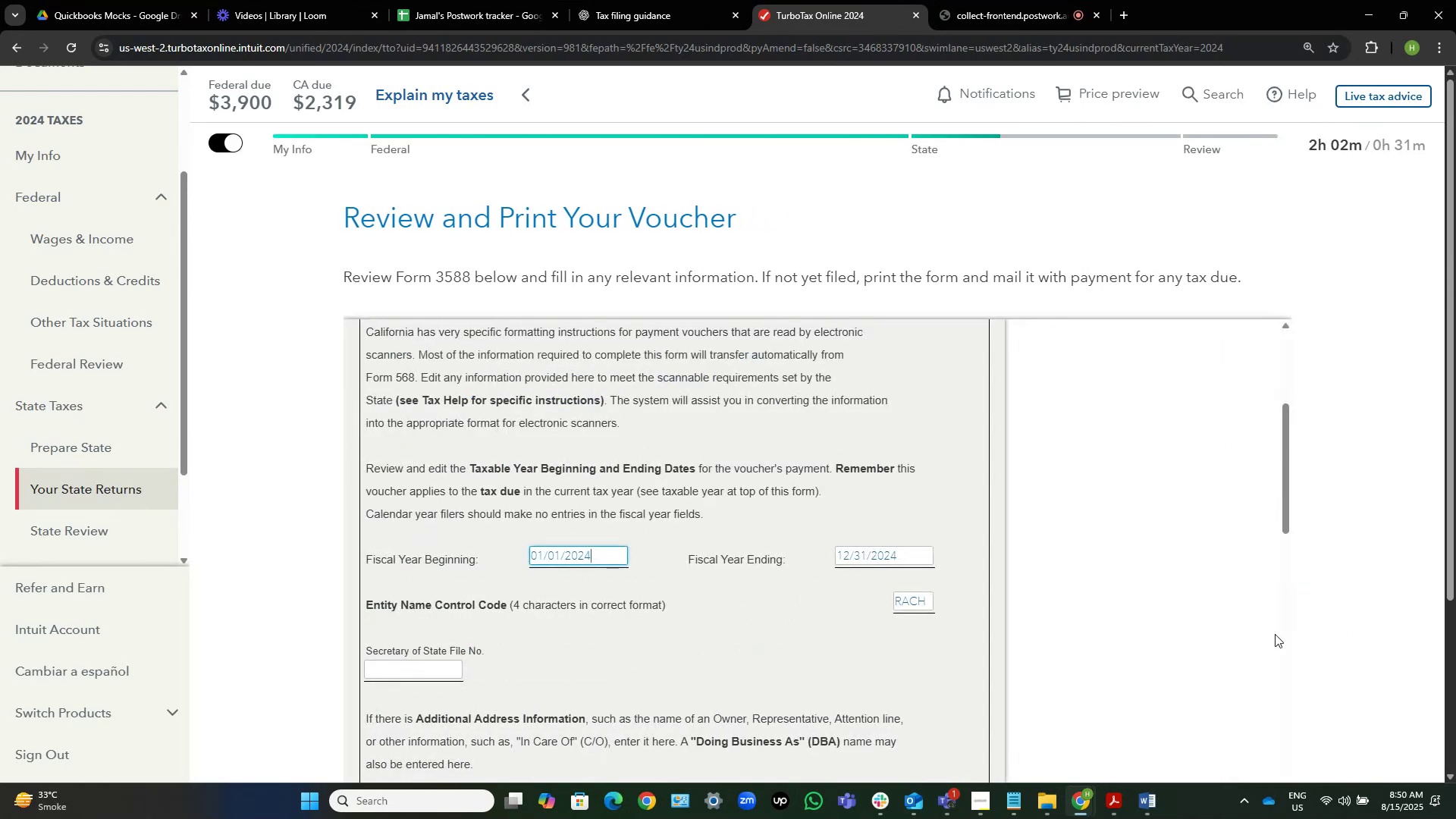 
scroll: coordinate [1352, 655], scroll_direction: down, amount: 5.0
 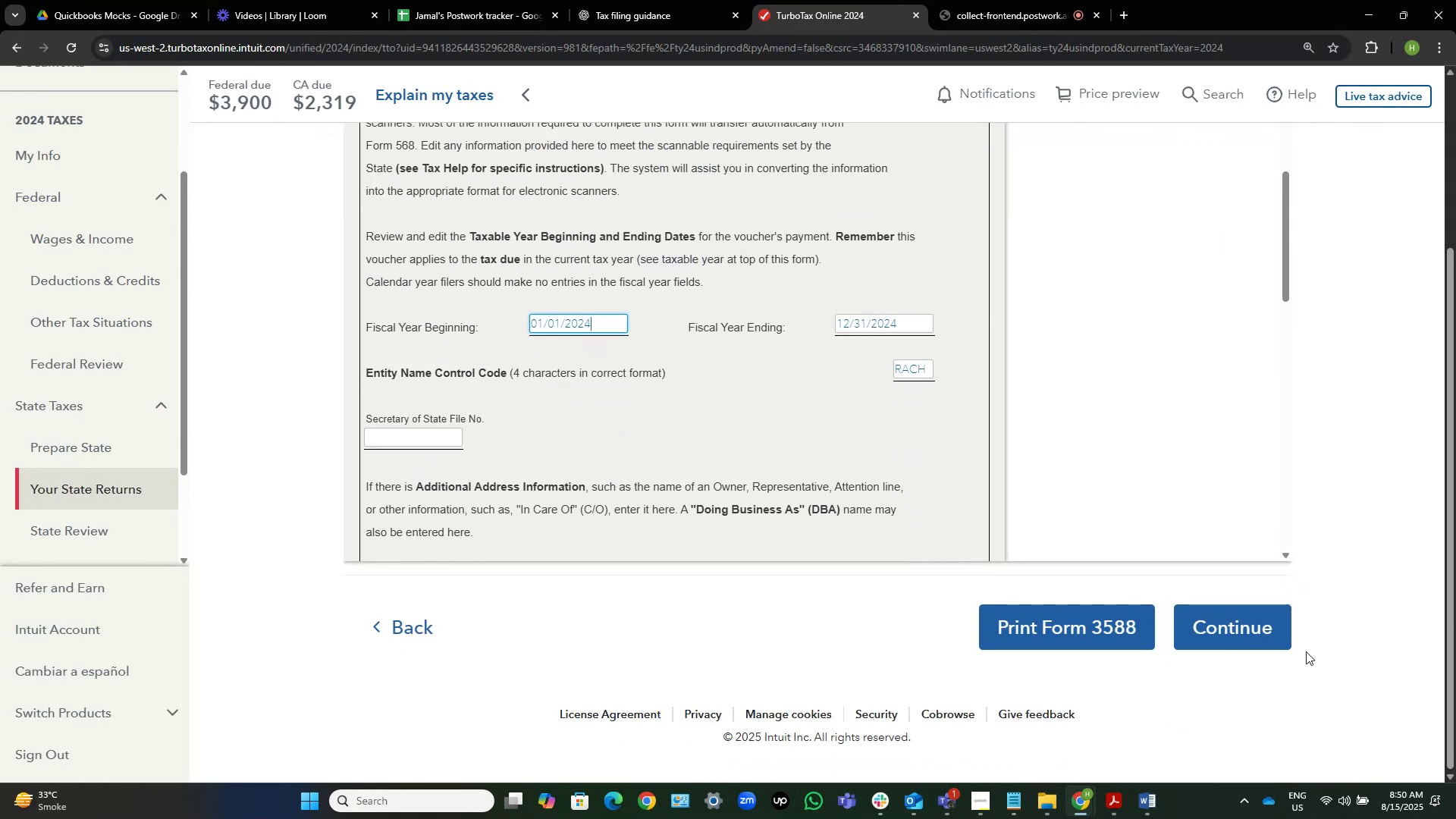 
left_click([1267, 637])
 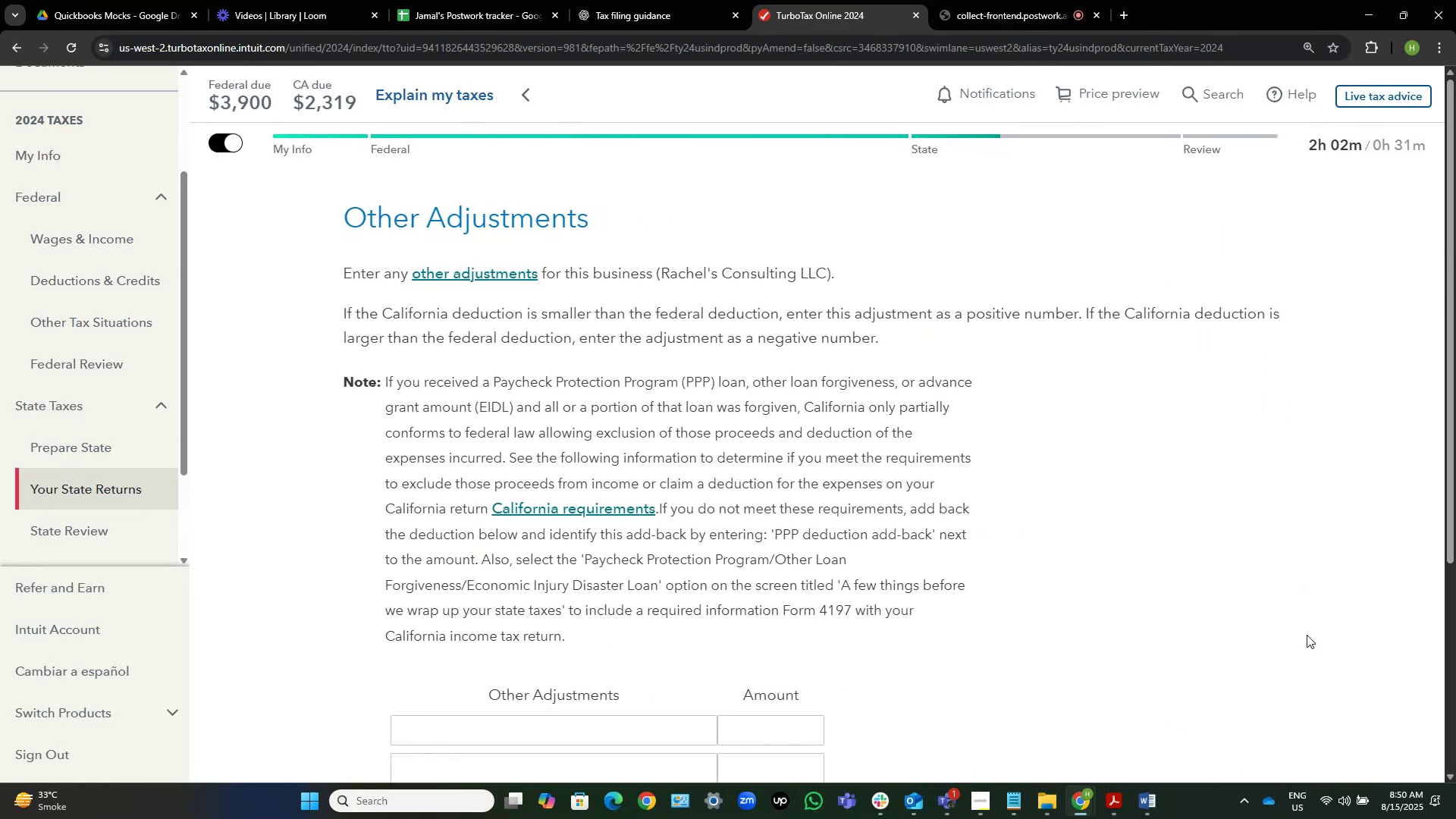 
scroll: coordinate [1151, 594], scroll_direction: down, amount: 5.0
 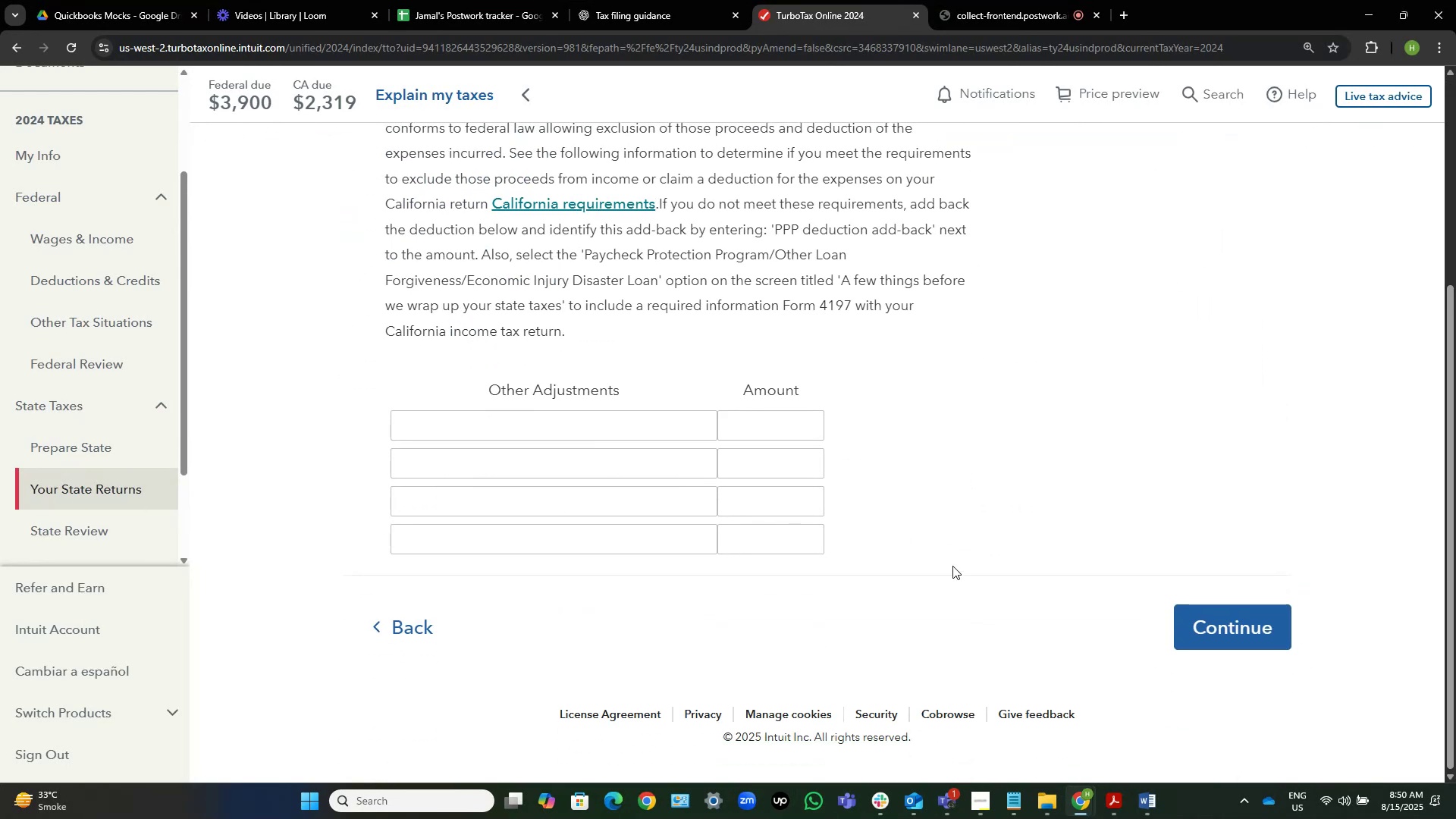 
scroll: coordinate [940, 549], scroll_direction: up, amount: 6.0
 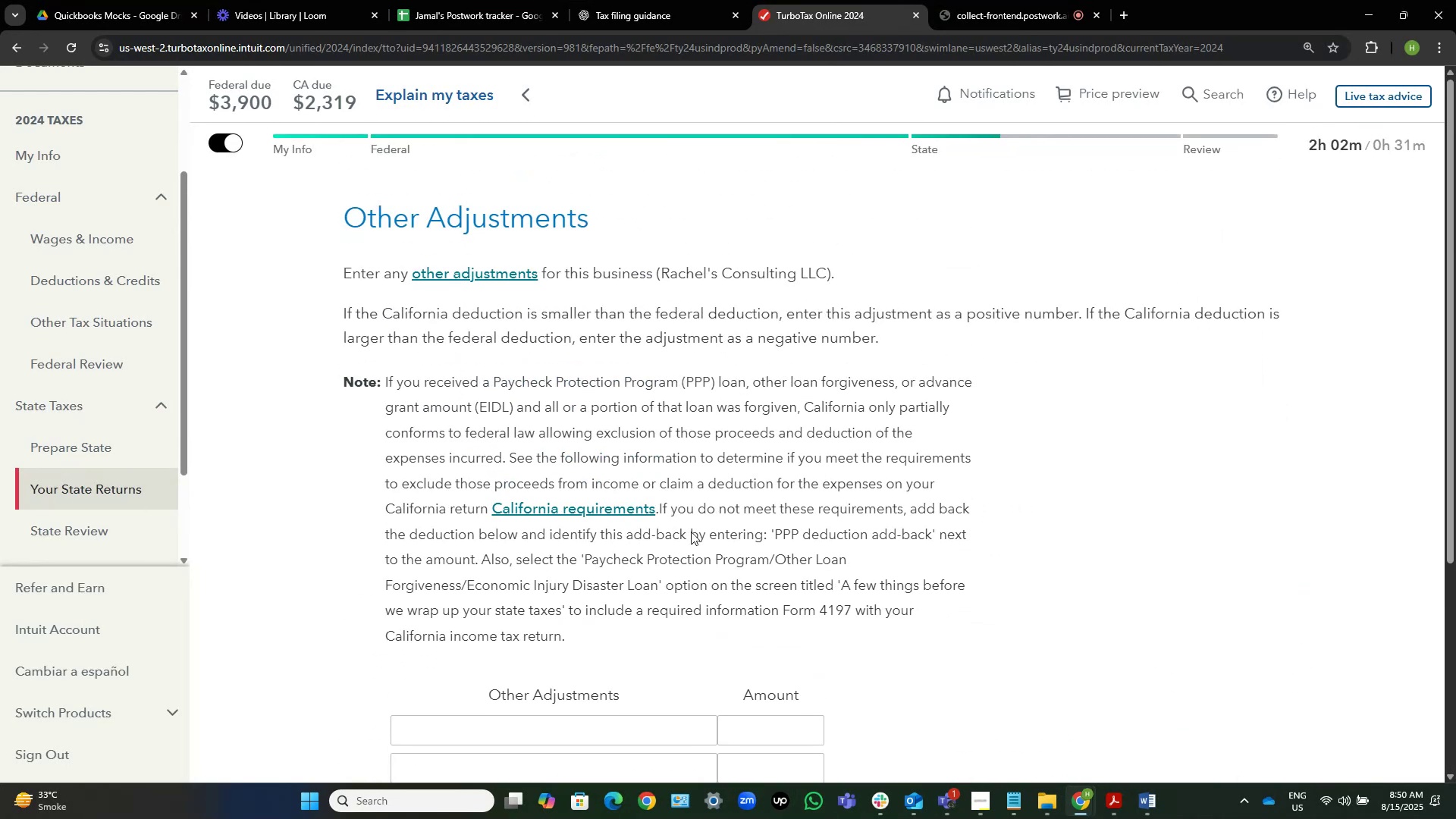 
scroll: coordinate [694, 527], scroll_direction: down, amount: 1.0
 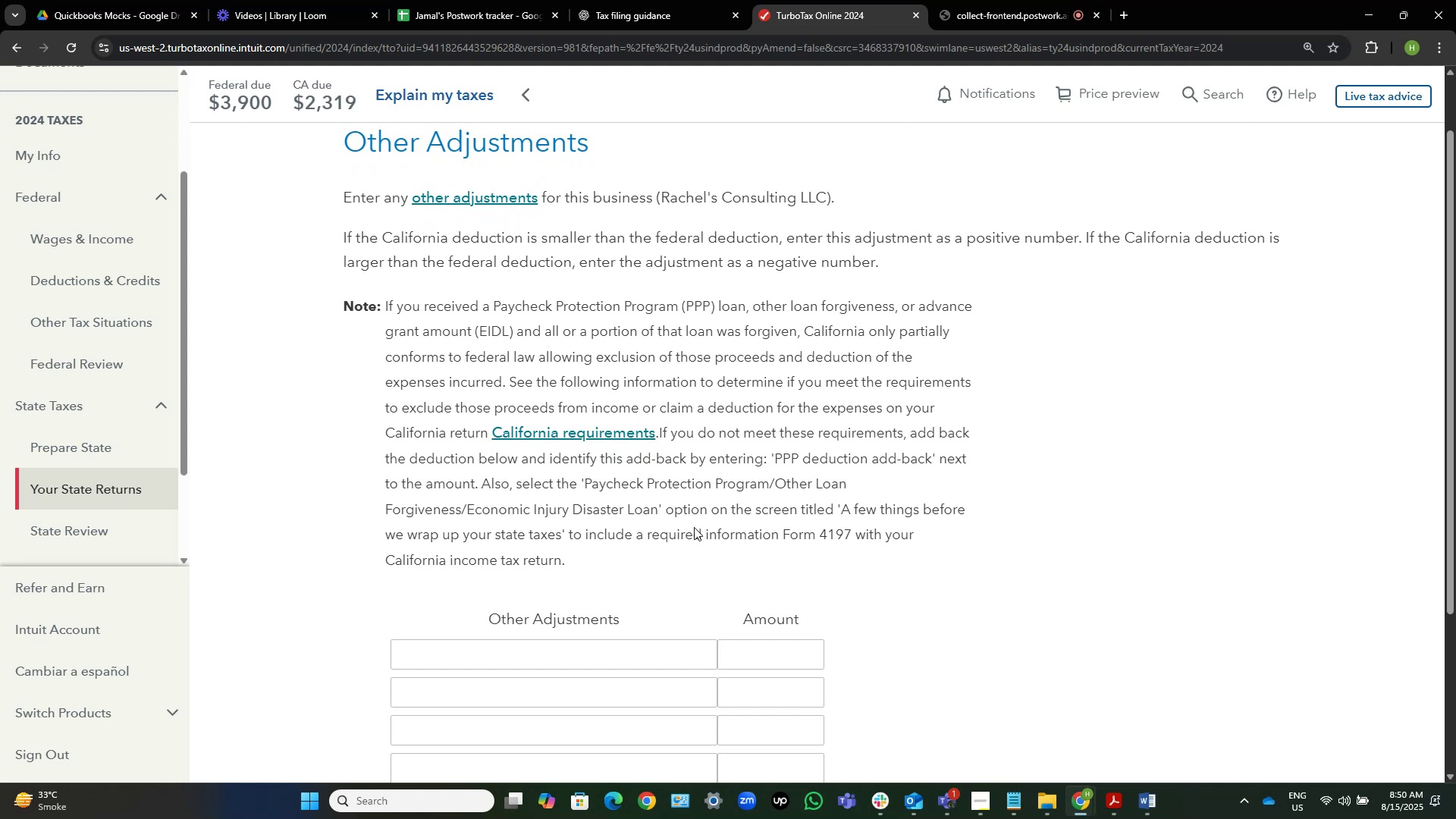 
wait(10.87)
 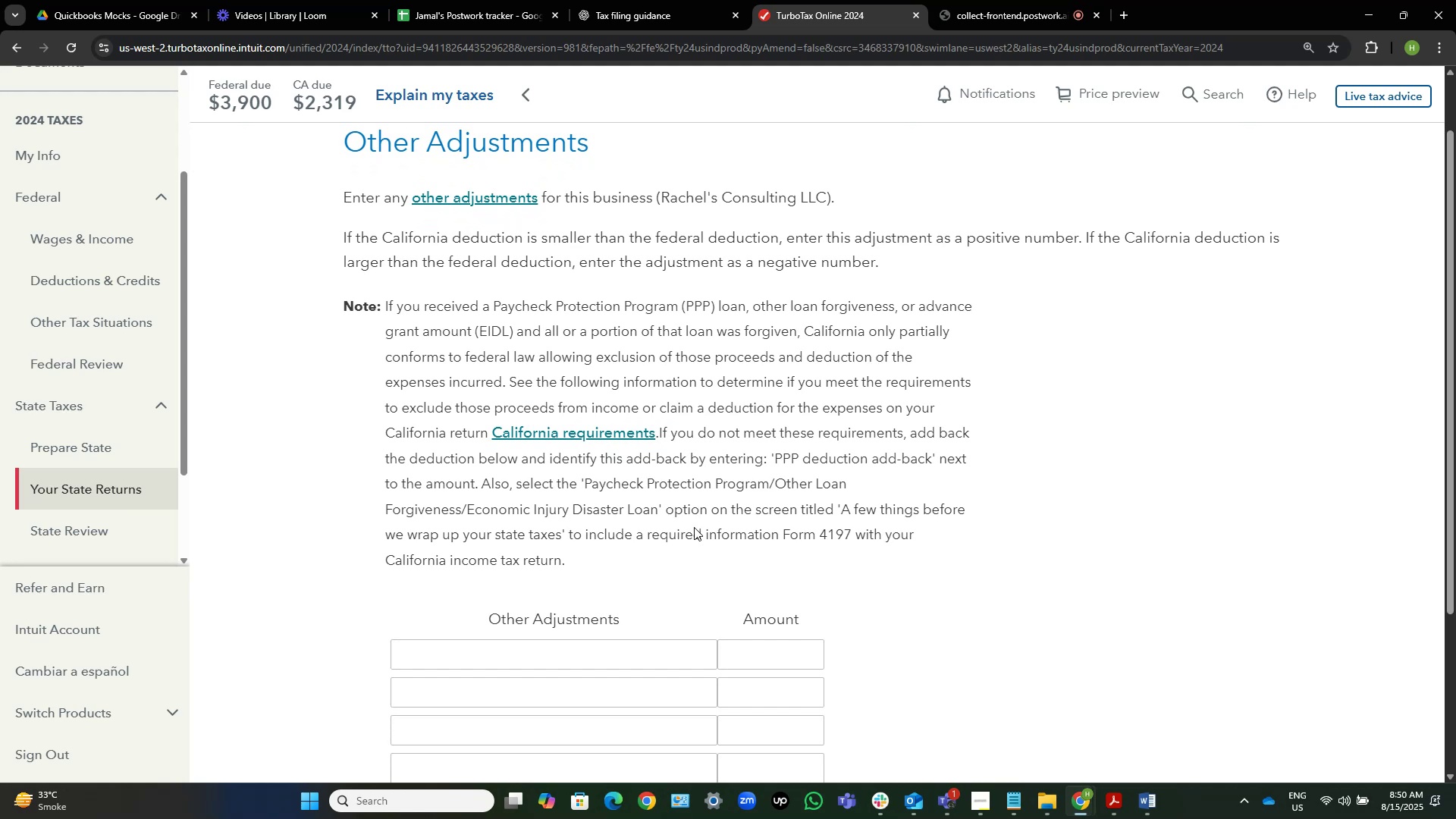 
scroll: coordinate [1056, 560], scroll_direction: down, amount: 5.0
 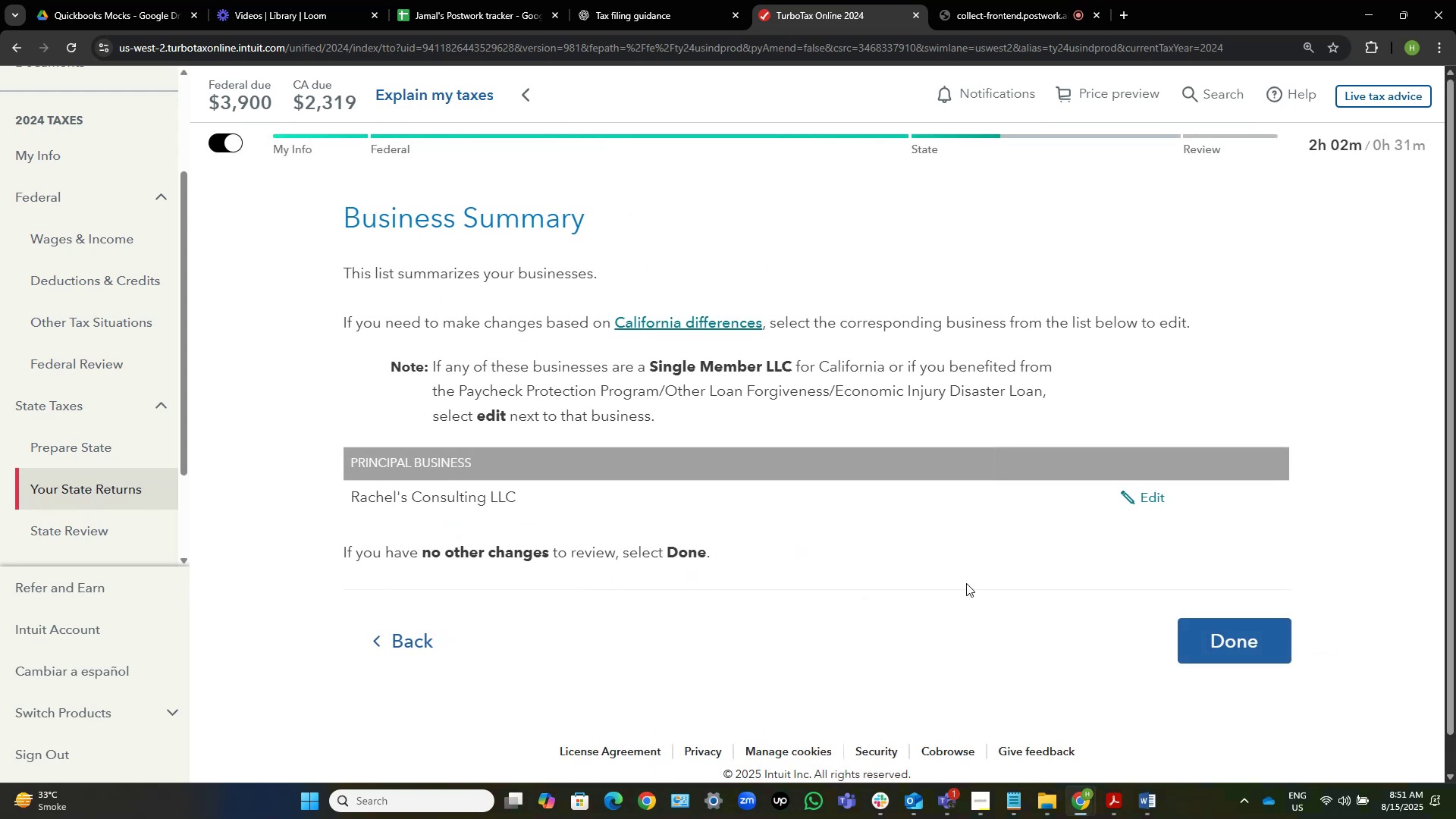 
wait(5.94)
 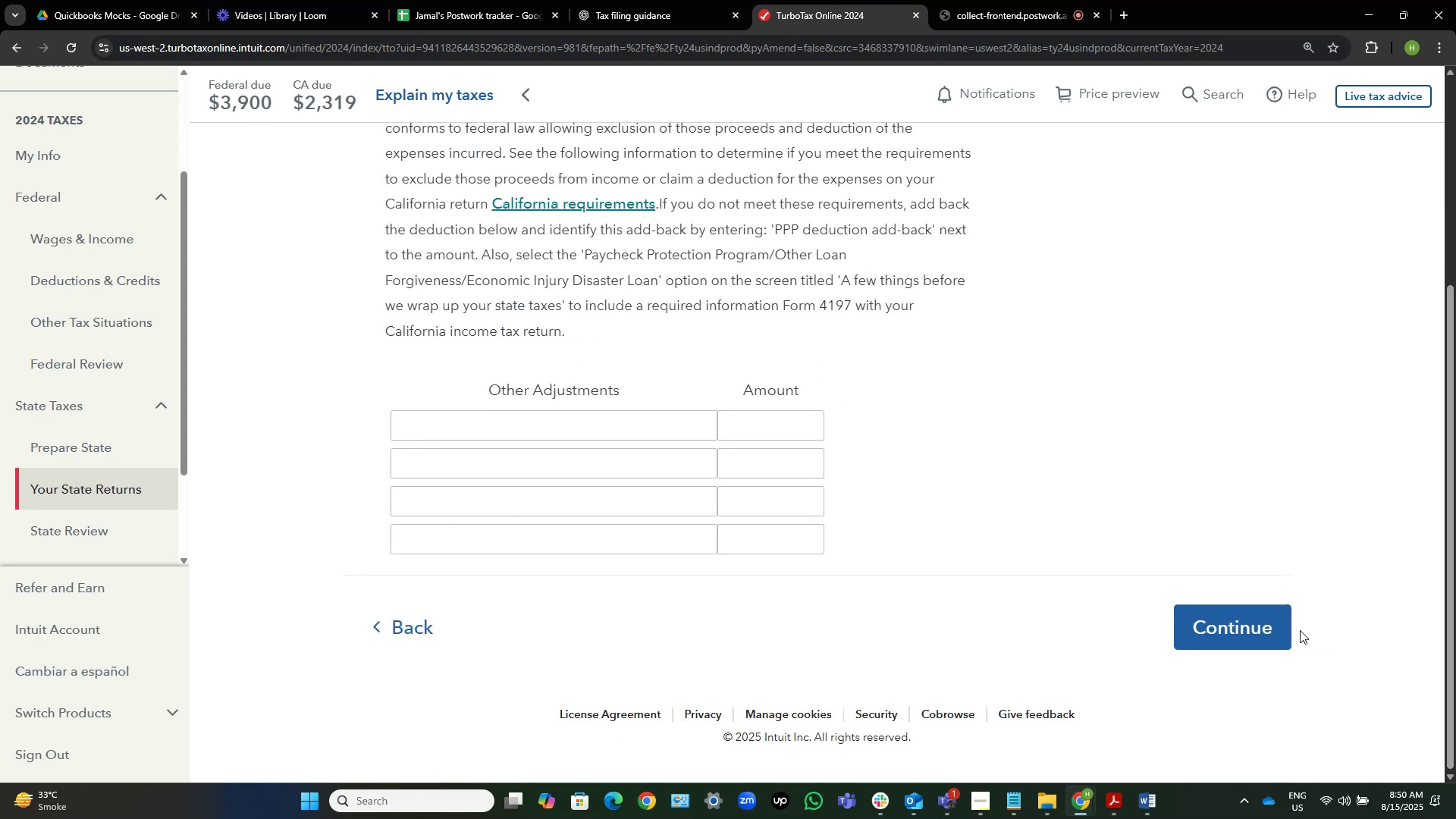 
left_click([1219, 626])
 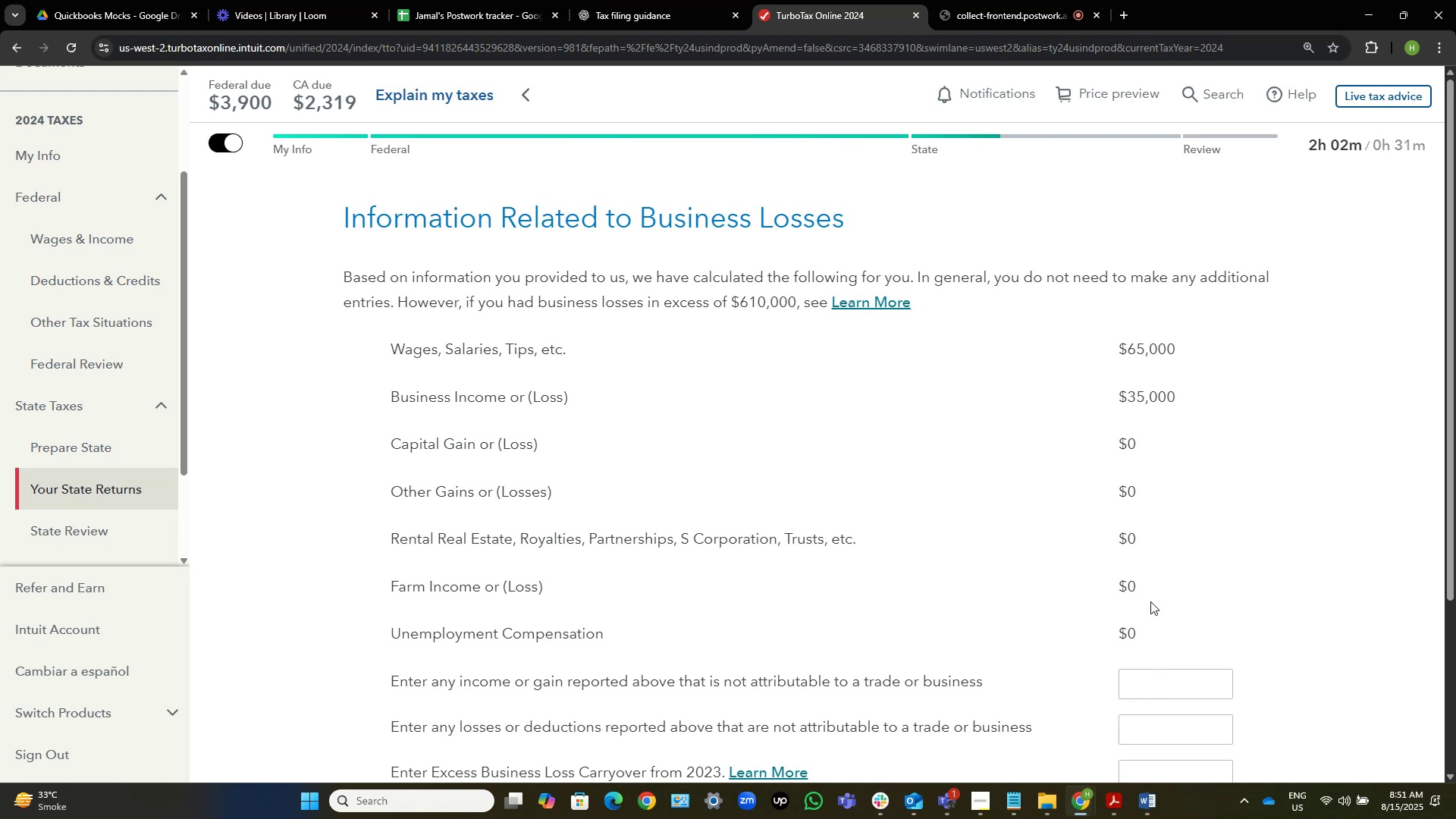 
wait(7.76)
 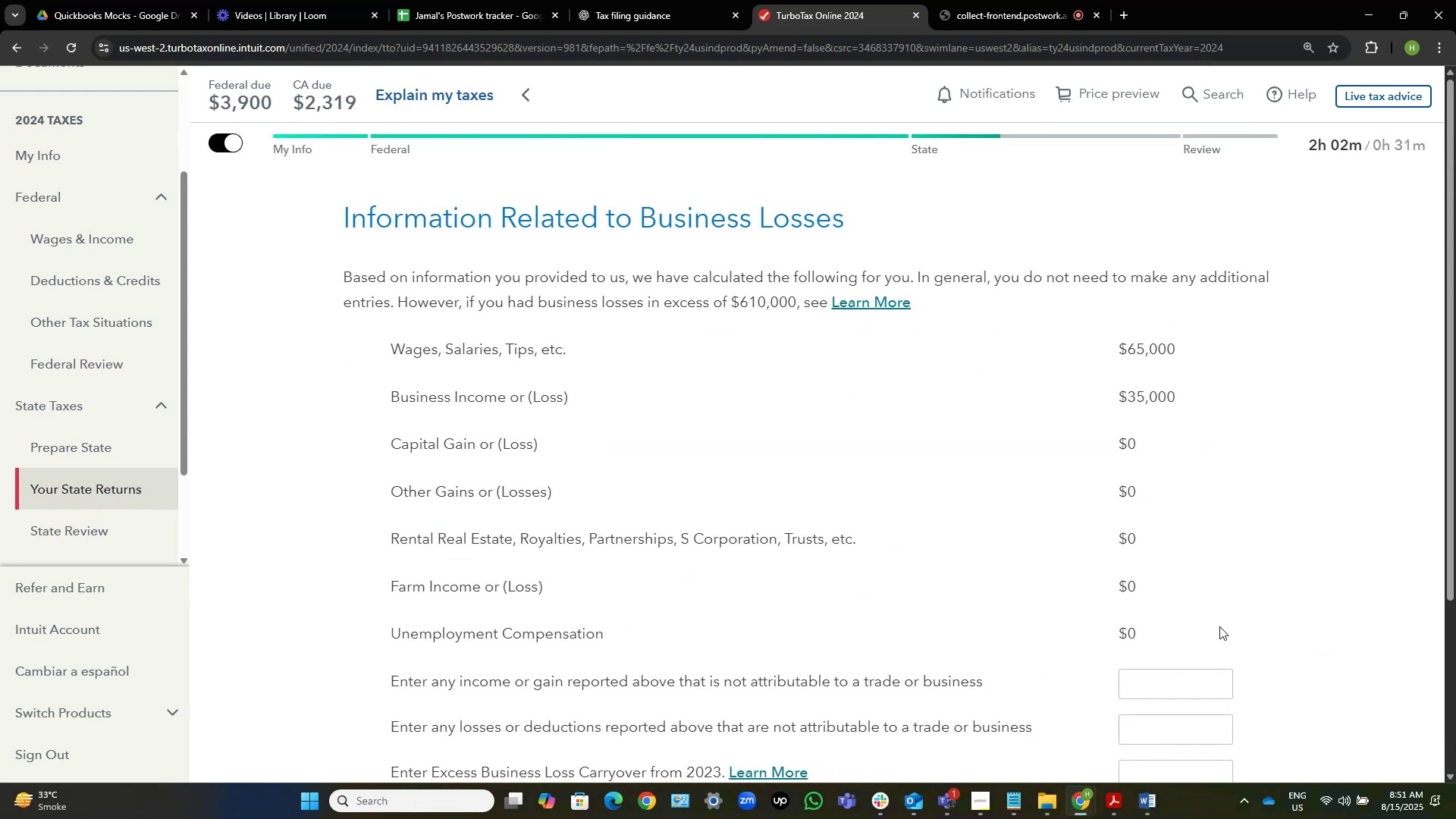 
scroll: coordinate [1325, 558], scroll_direction: down, amount: 5.0
 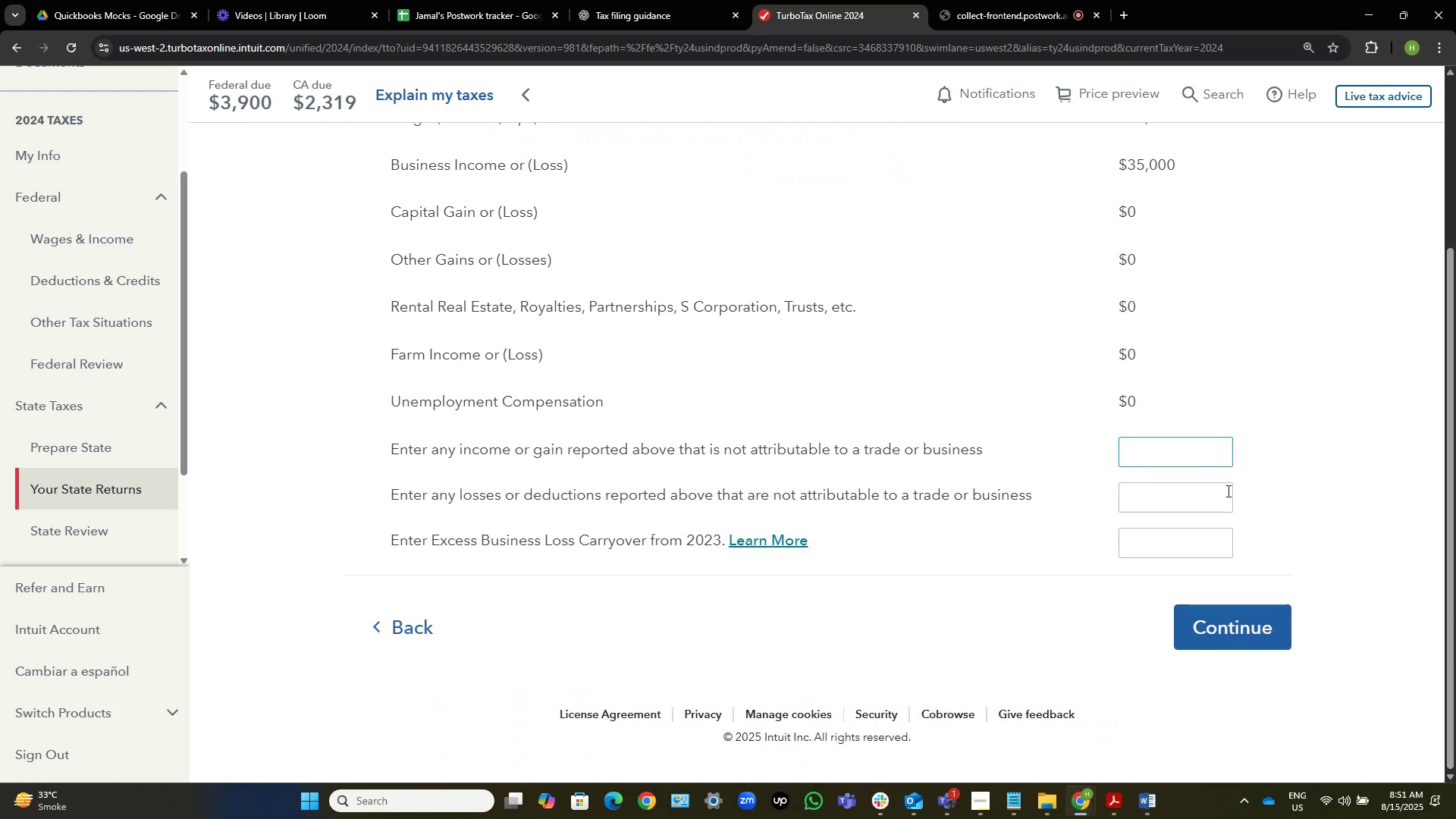 
left_click([1251, 615])
 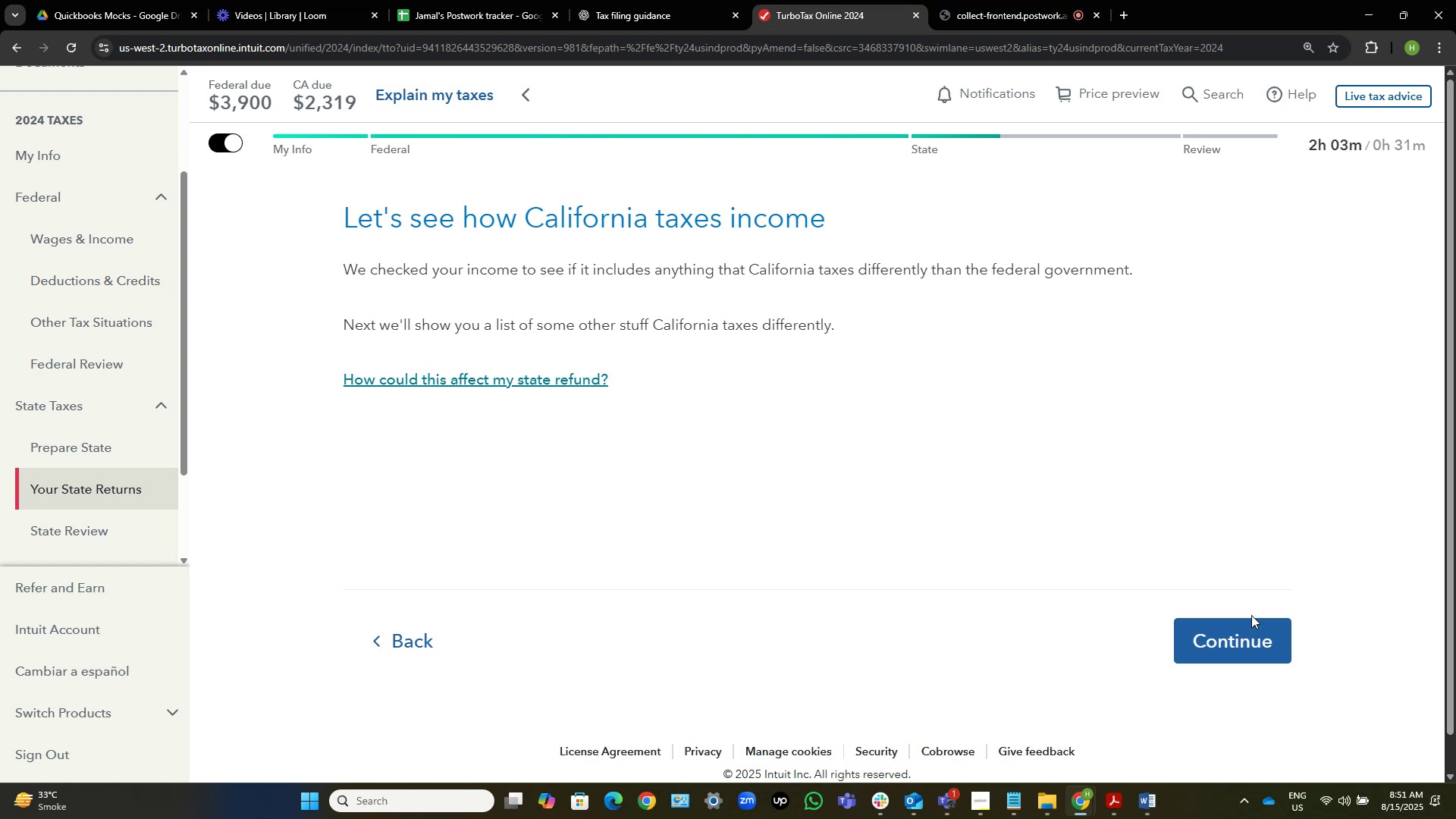 
wait(7.01)
 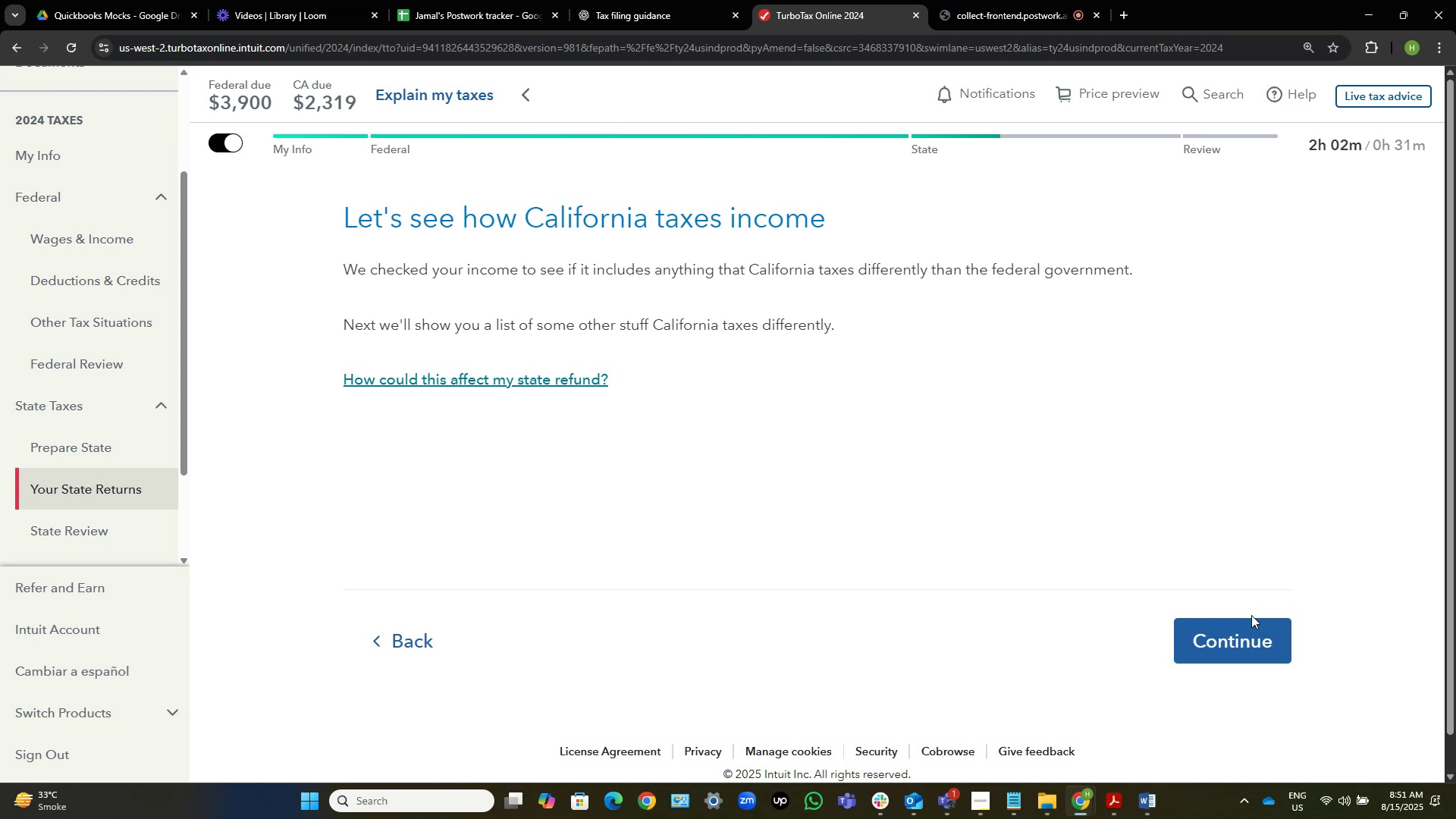 
left_click([1226, 645])
 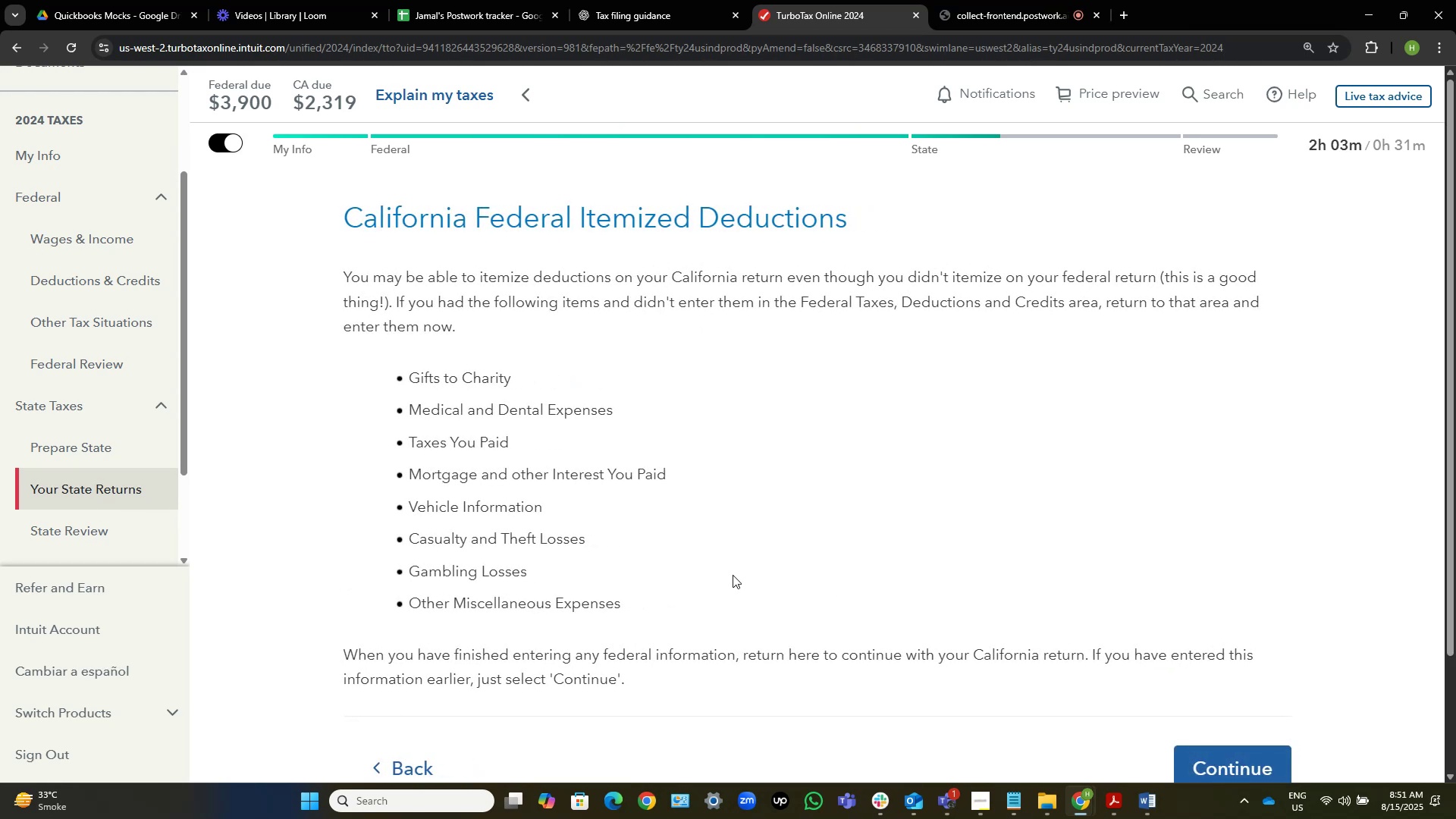 
left_click_drag(start_coordinate=[629, 608], to_coordinate=[496, 496])
 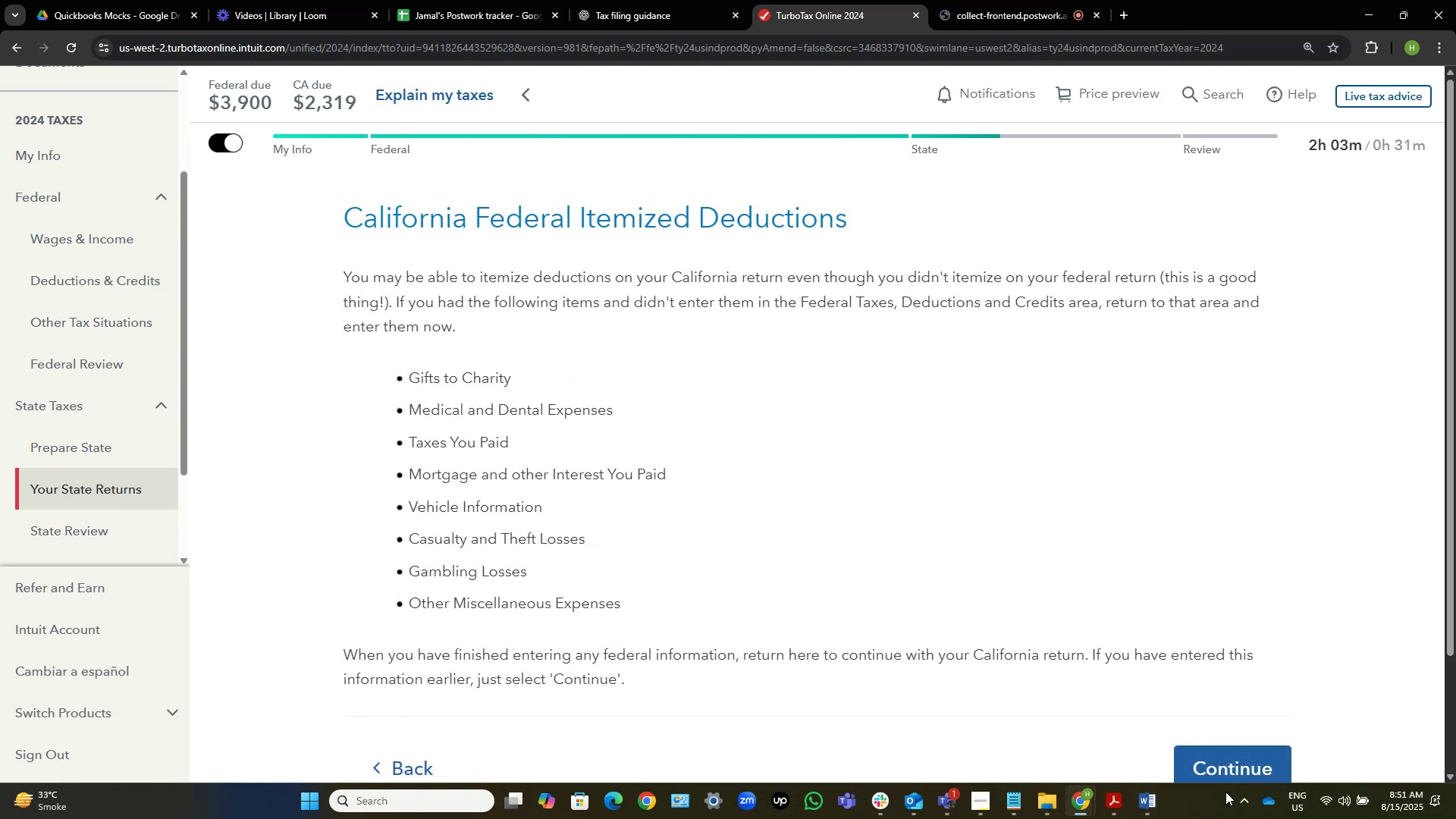 
scroll: coordinate [1245, 701], scroll_direction: down, amount: 3.0
 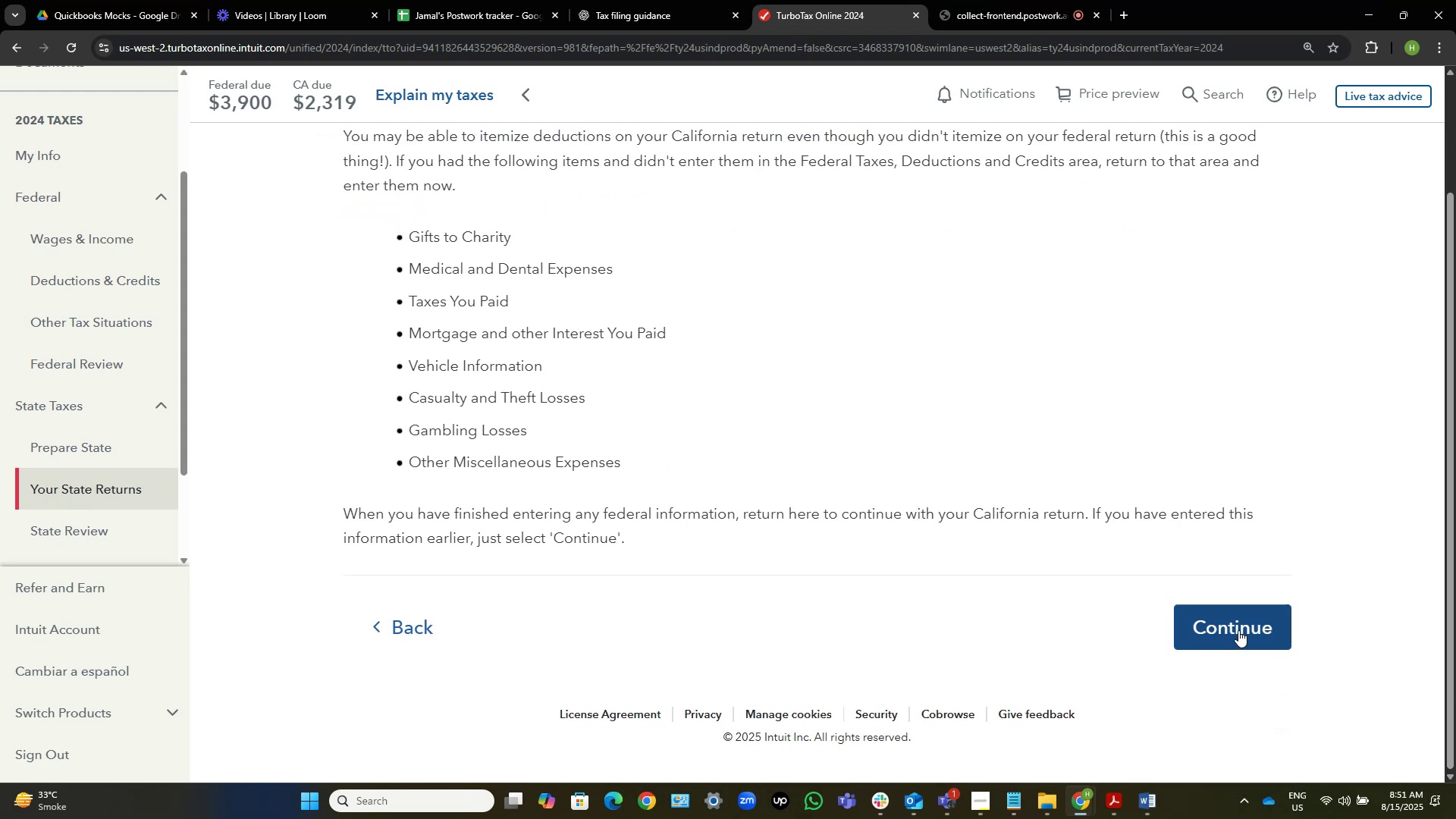 
scroll: coordinate [412, 431], scroll_direction: up, amount: 3.0
 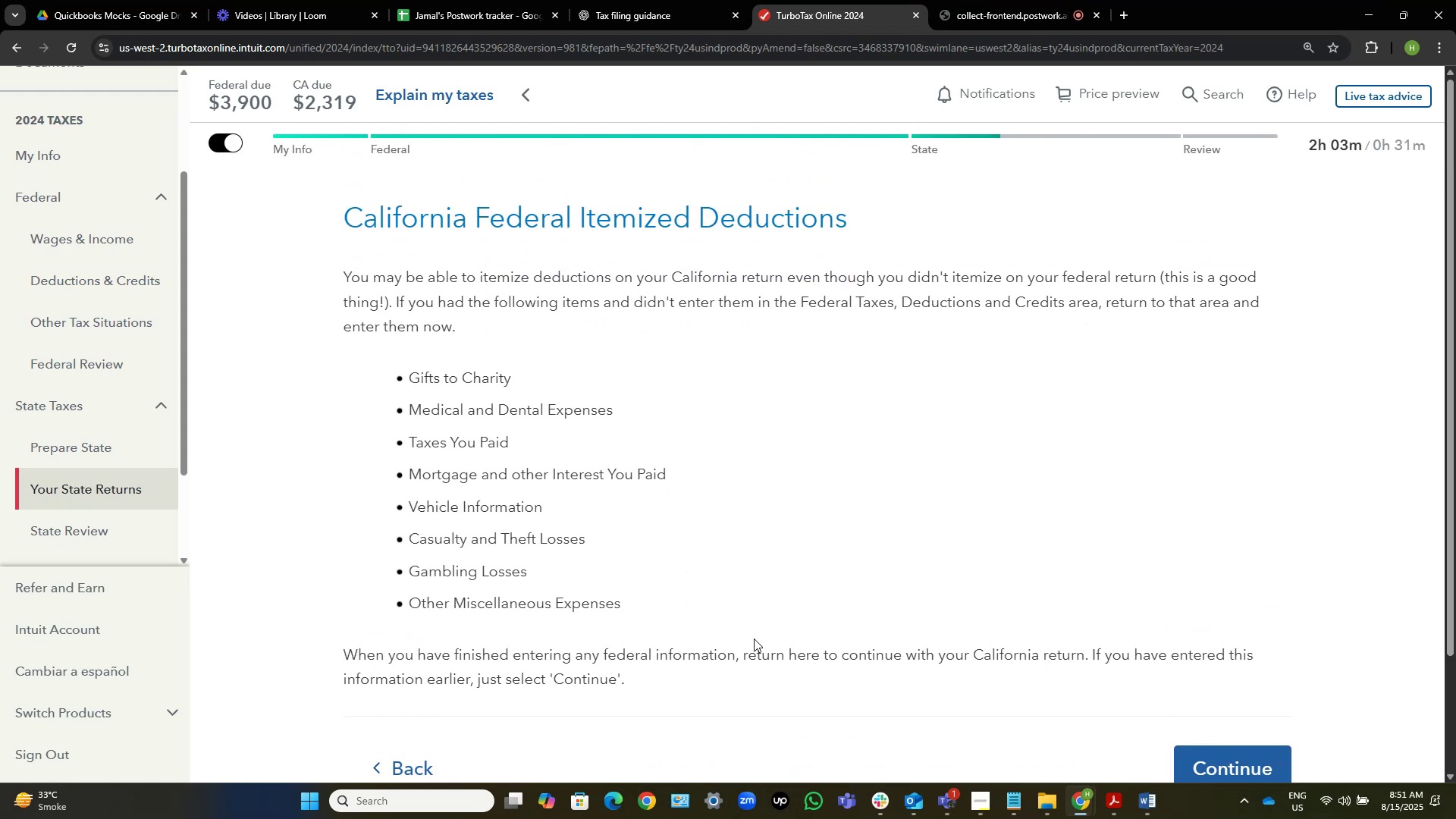 
scroll: coordinate [720, 268], scroll_direction: down, amount: 2.0
 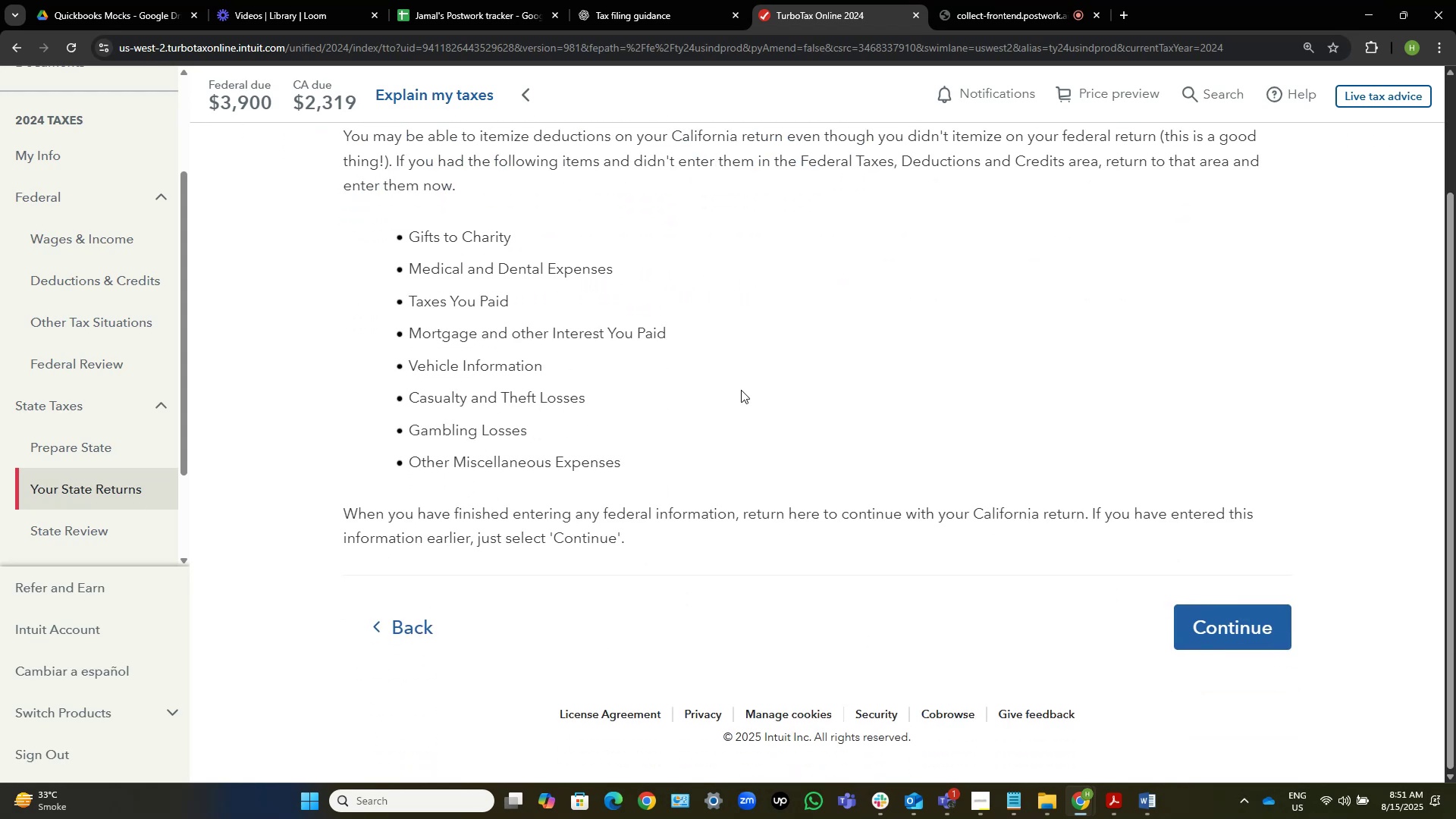 
scroll: coordinate [741, 390], scroll_direction: up, amount: 5.0
 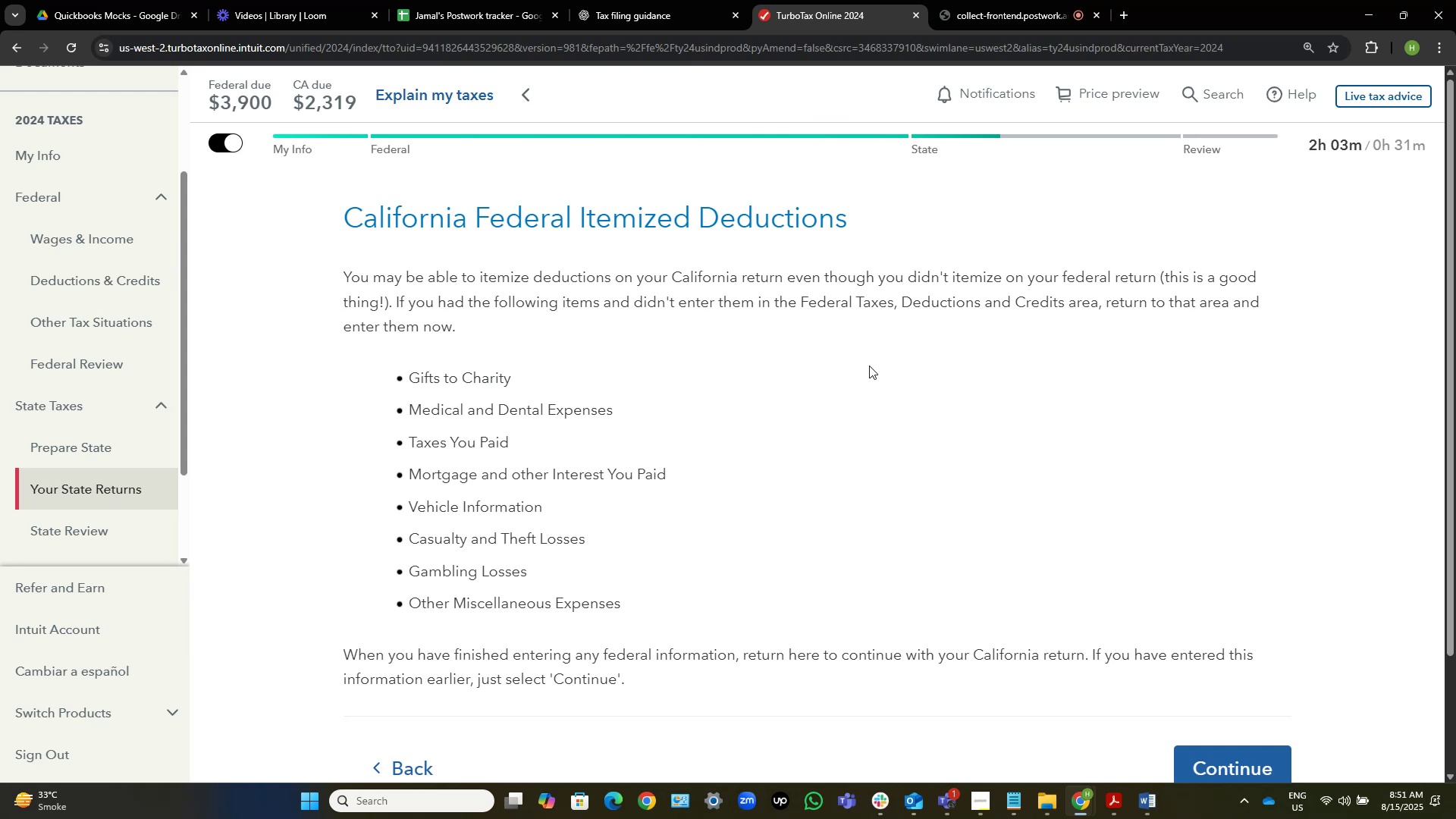 
wait(19.22)
 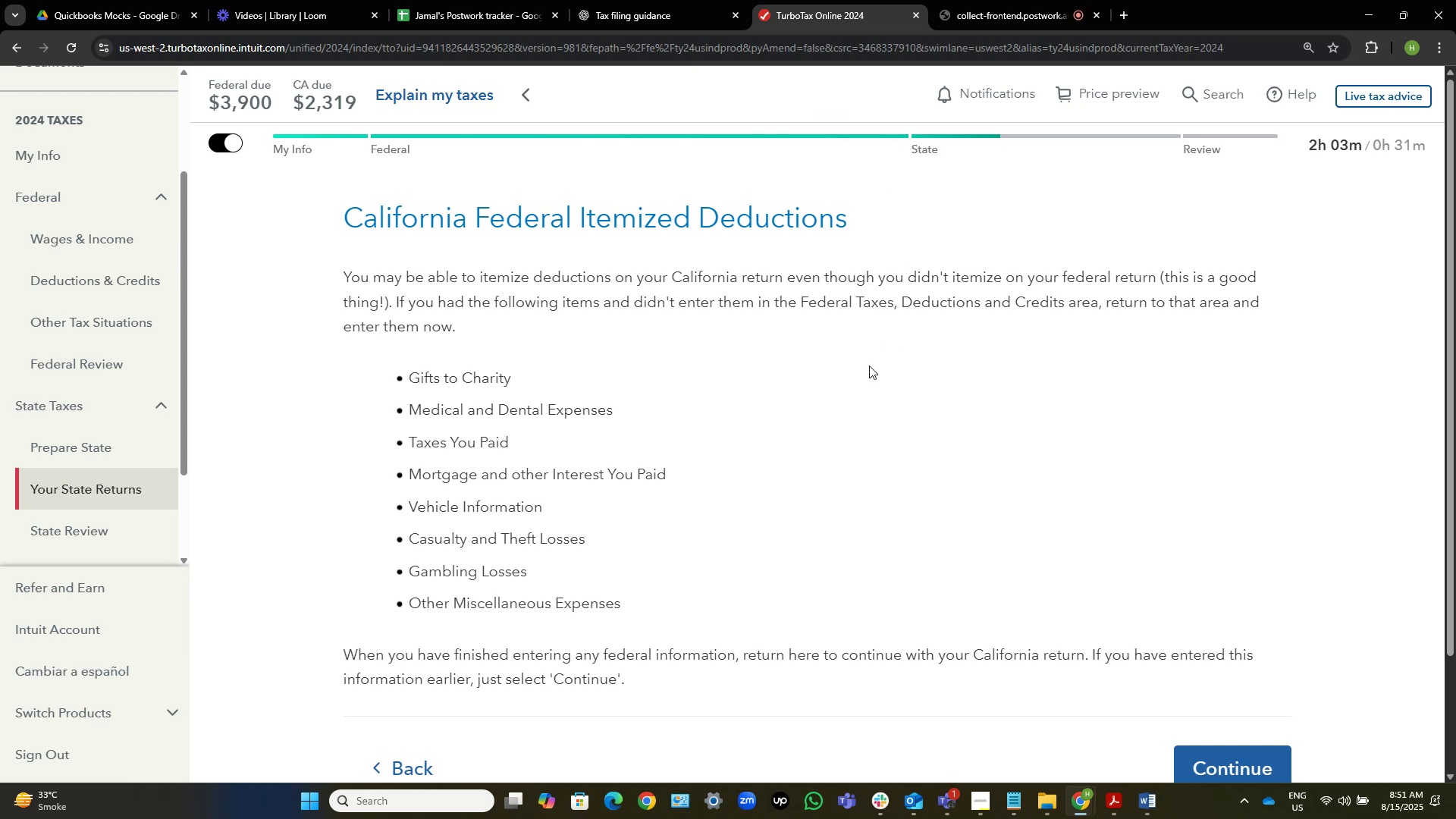 
left_click([1278, 757])
 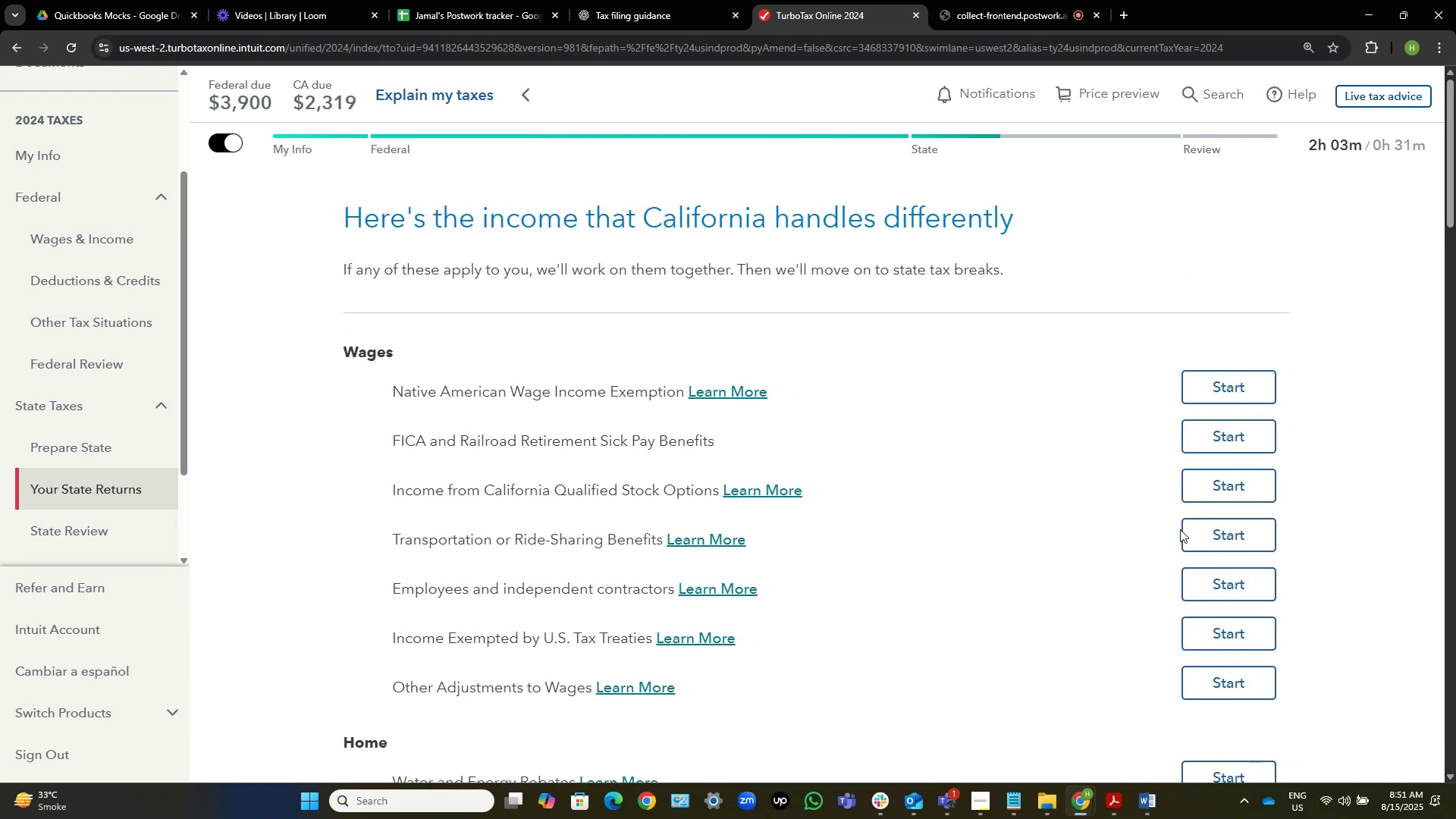 
scroll: coordinate [1169, 534], scroll_direction: up, amount: 3.0
 